 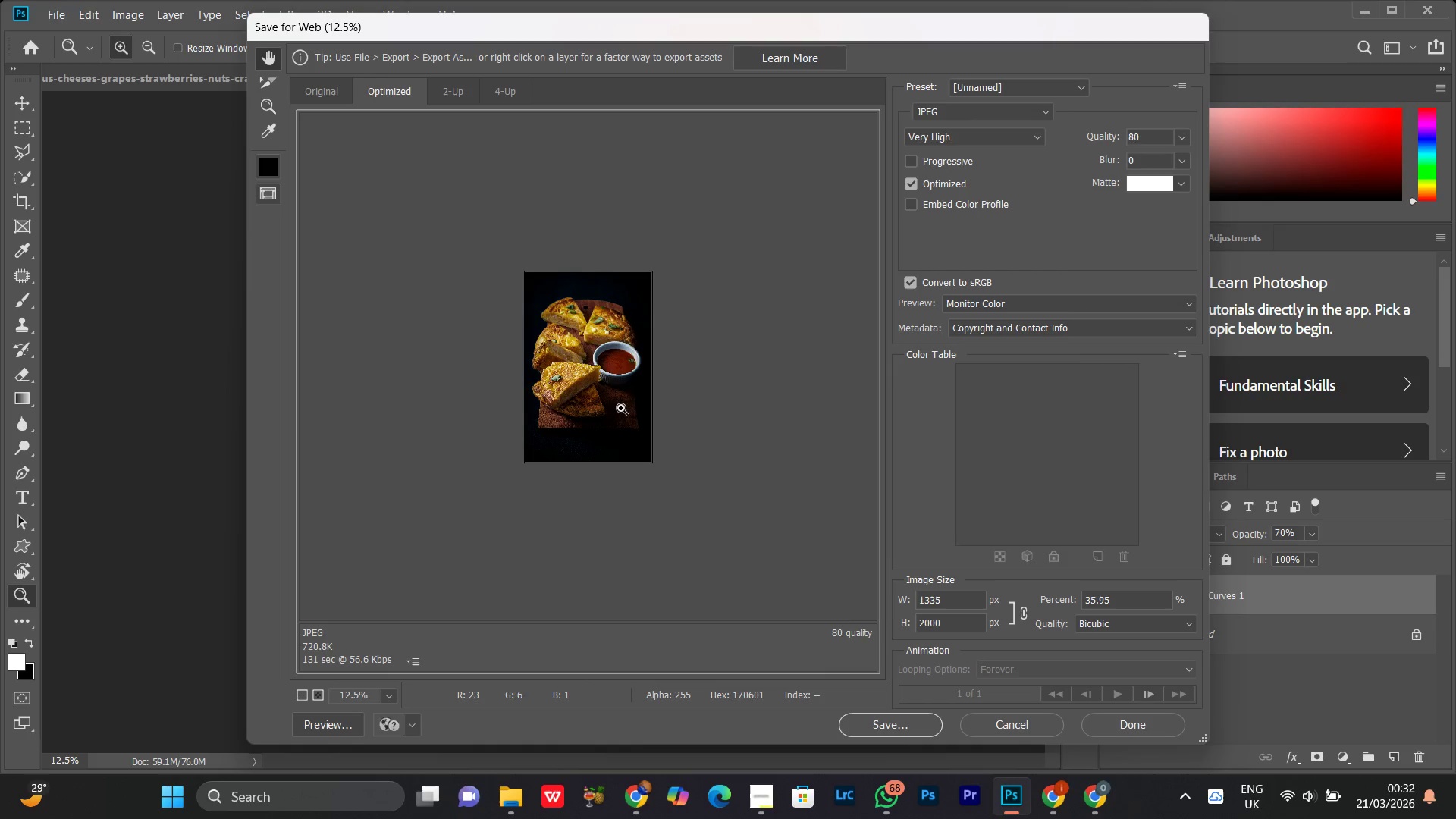 
key(Control+Equal)
 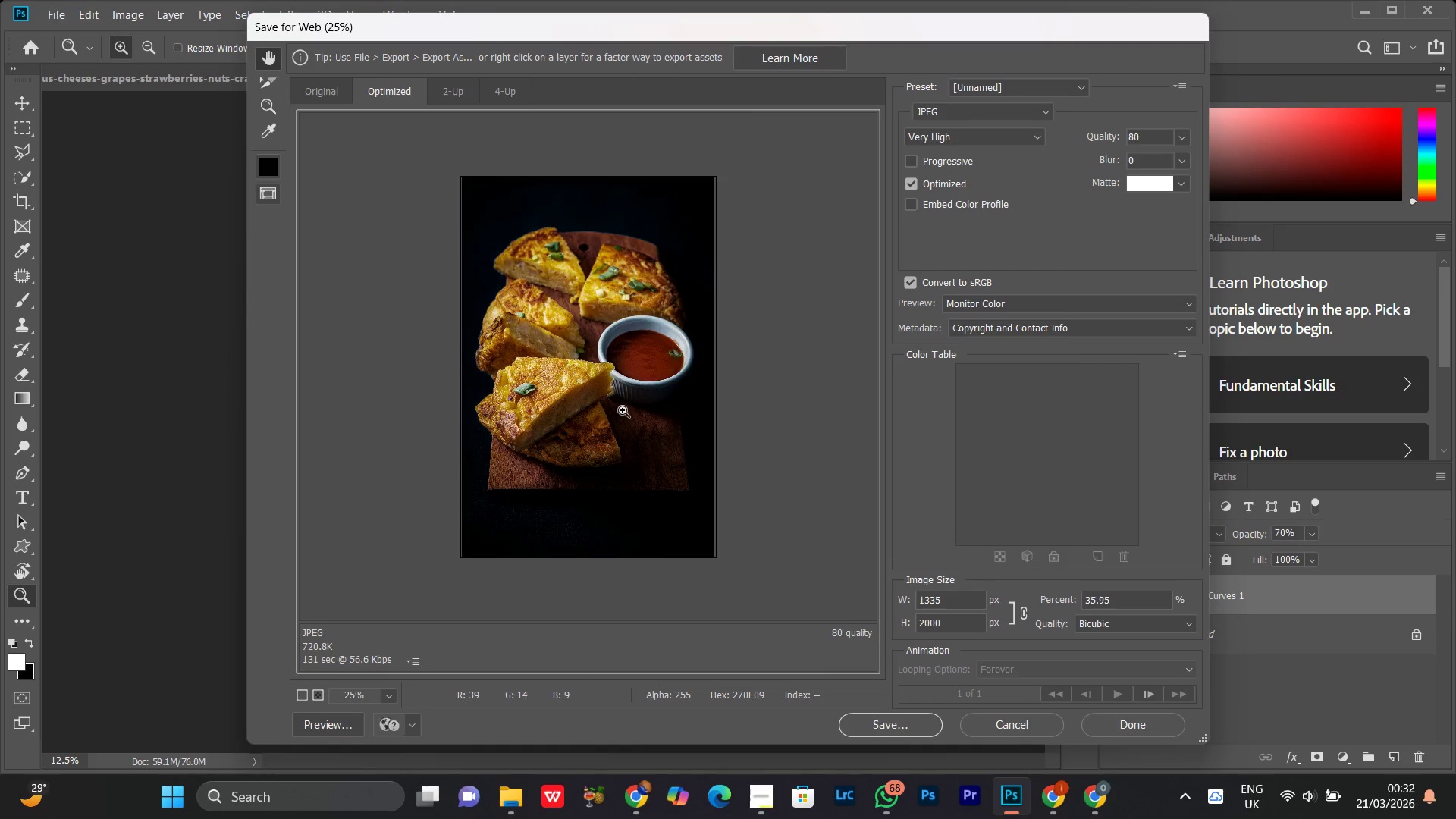 
key(Control+Equal)
 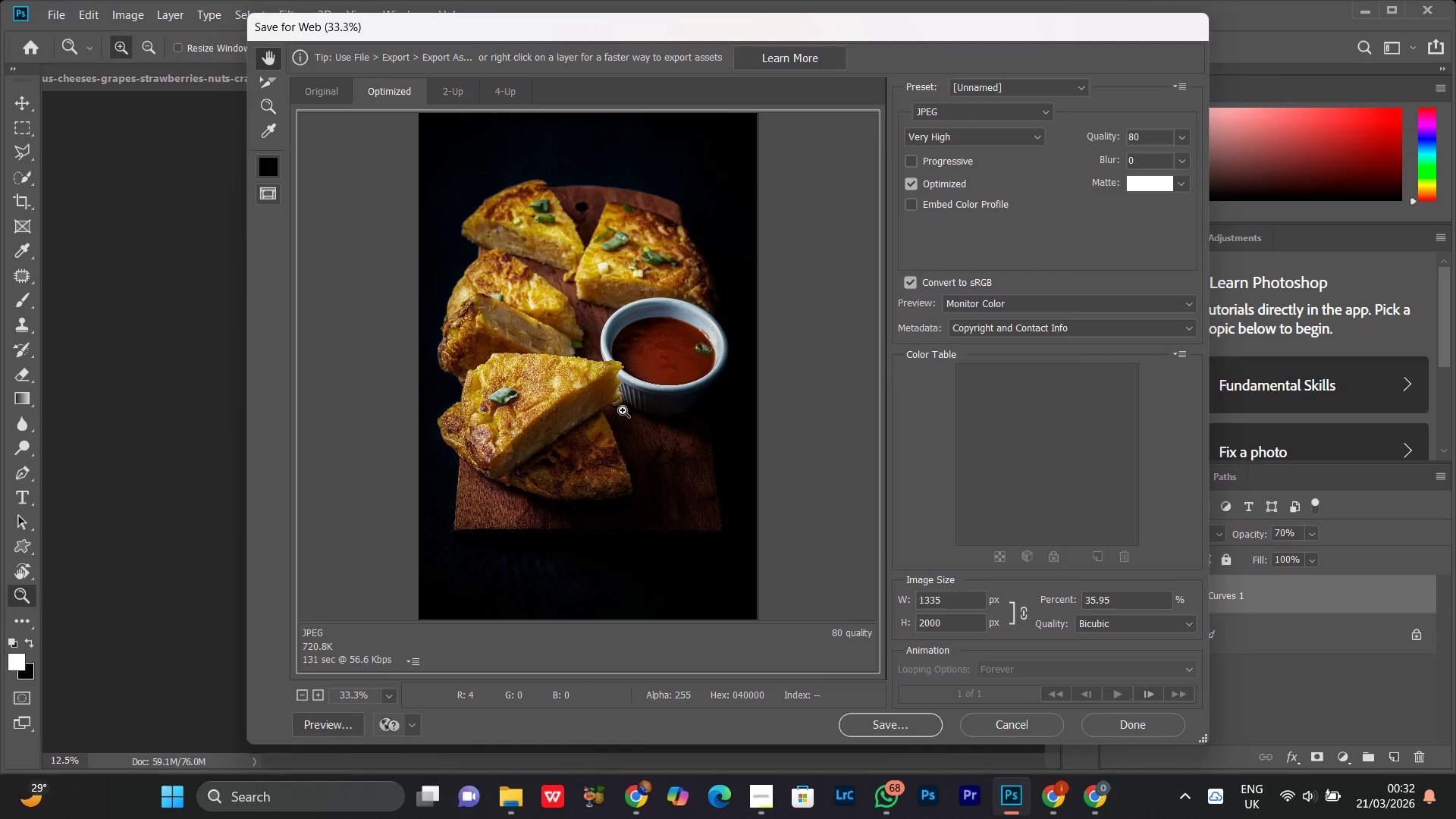 
key(Control+Equal)
 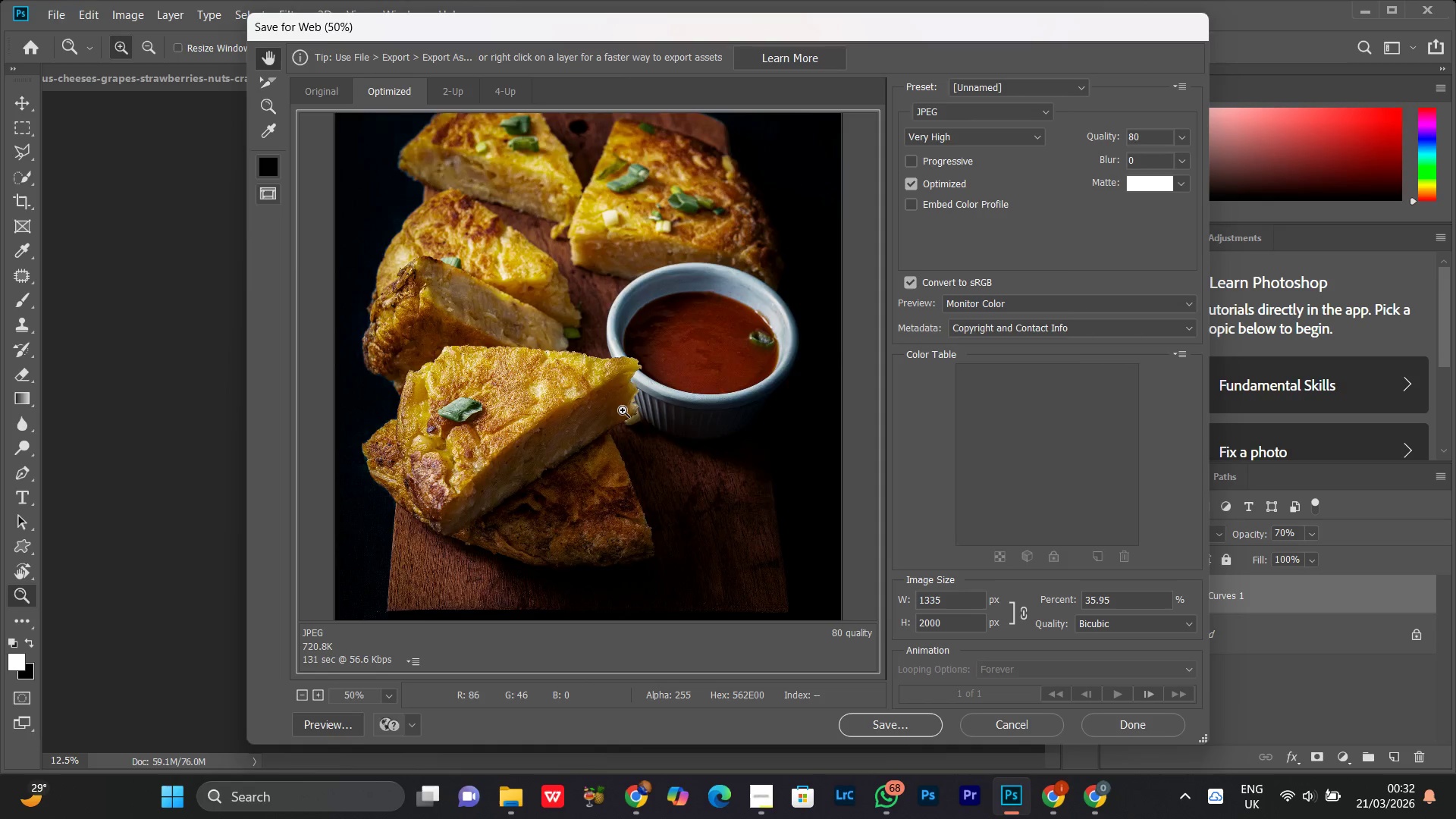 
key(Control+Equal)
 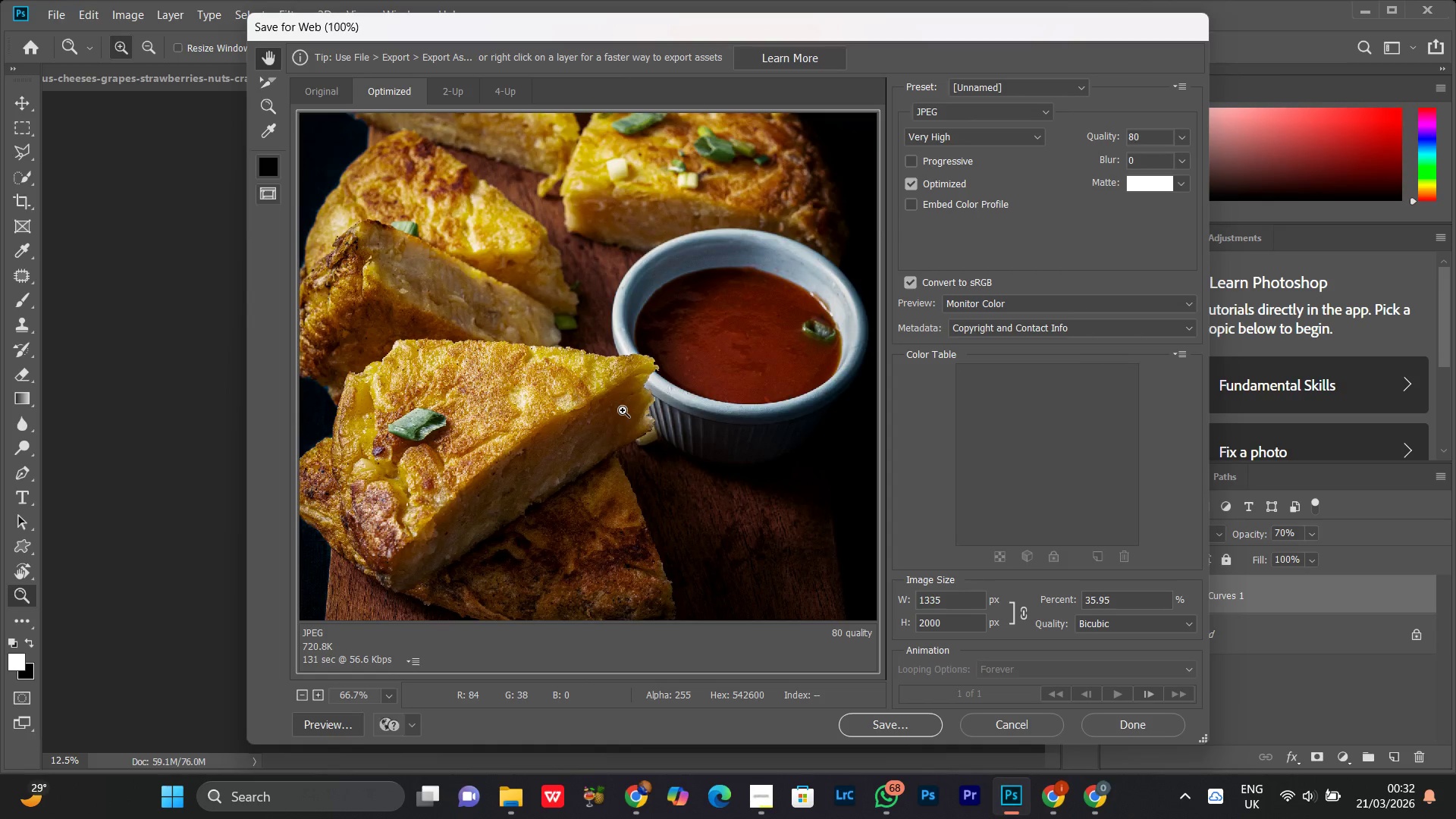 
key(Control+Equal)
 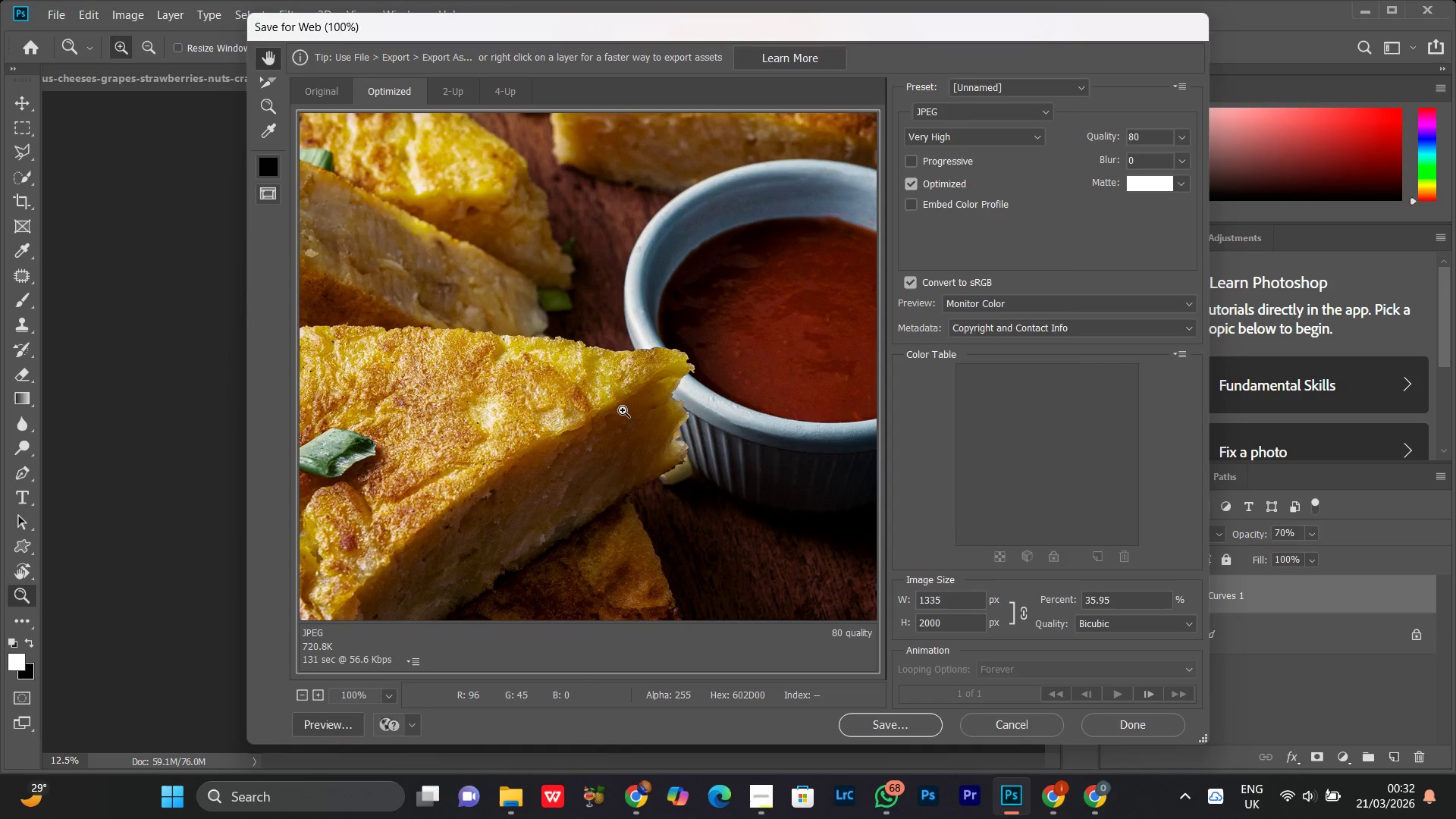 
key(Control+Minus)
 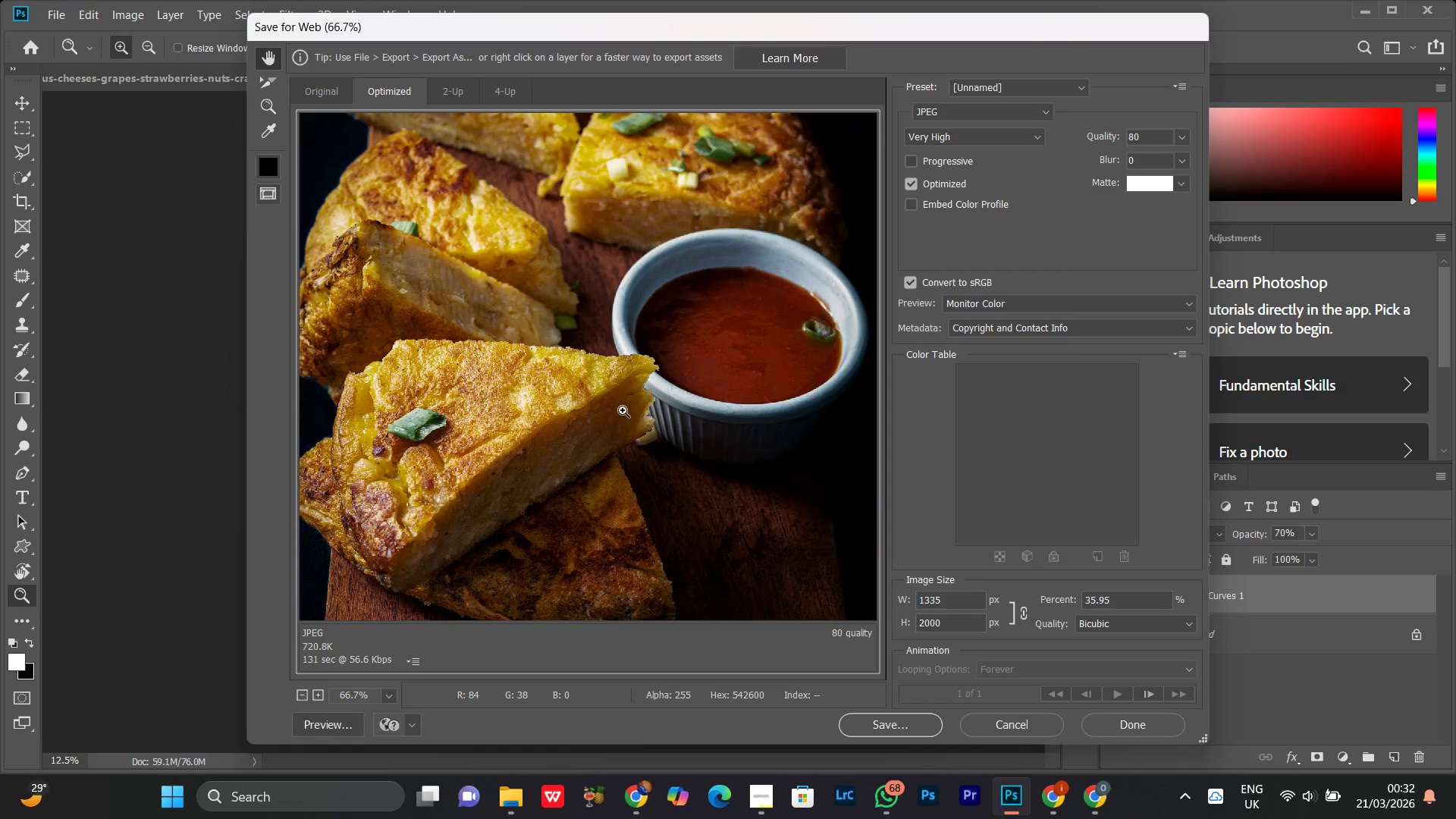 
key(Control+Minus)
 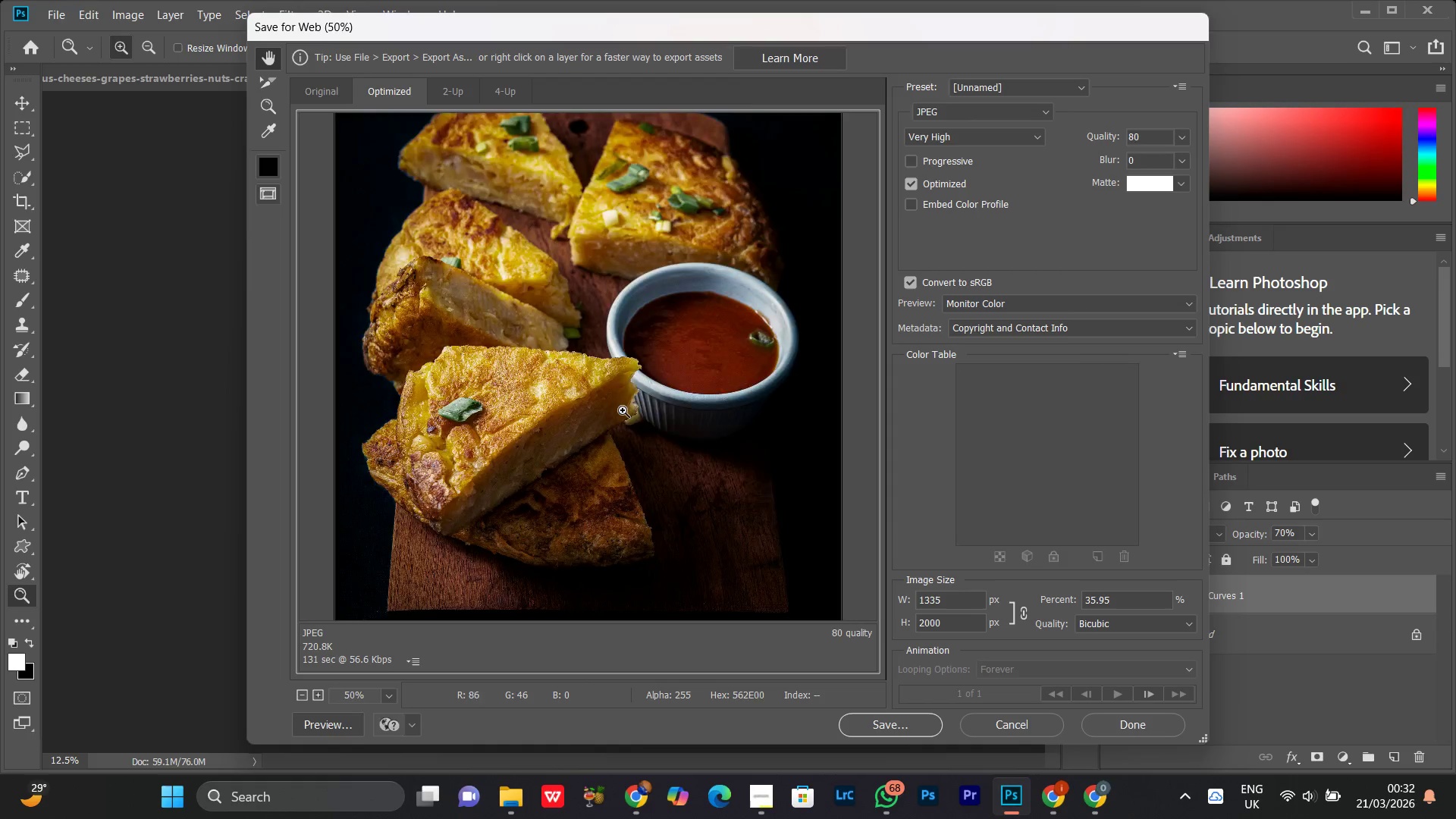 
key(Control+Minus)
 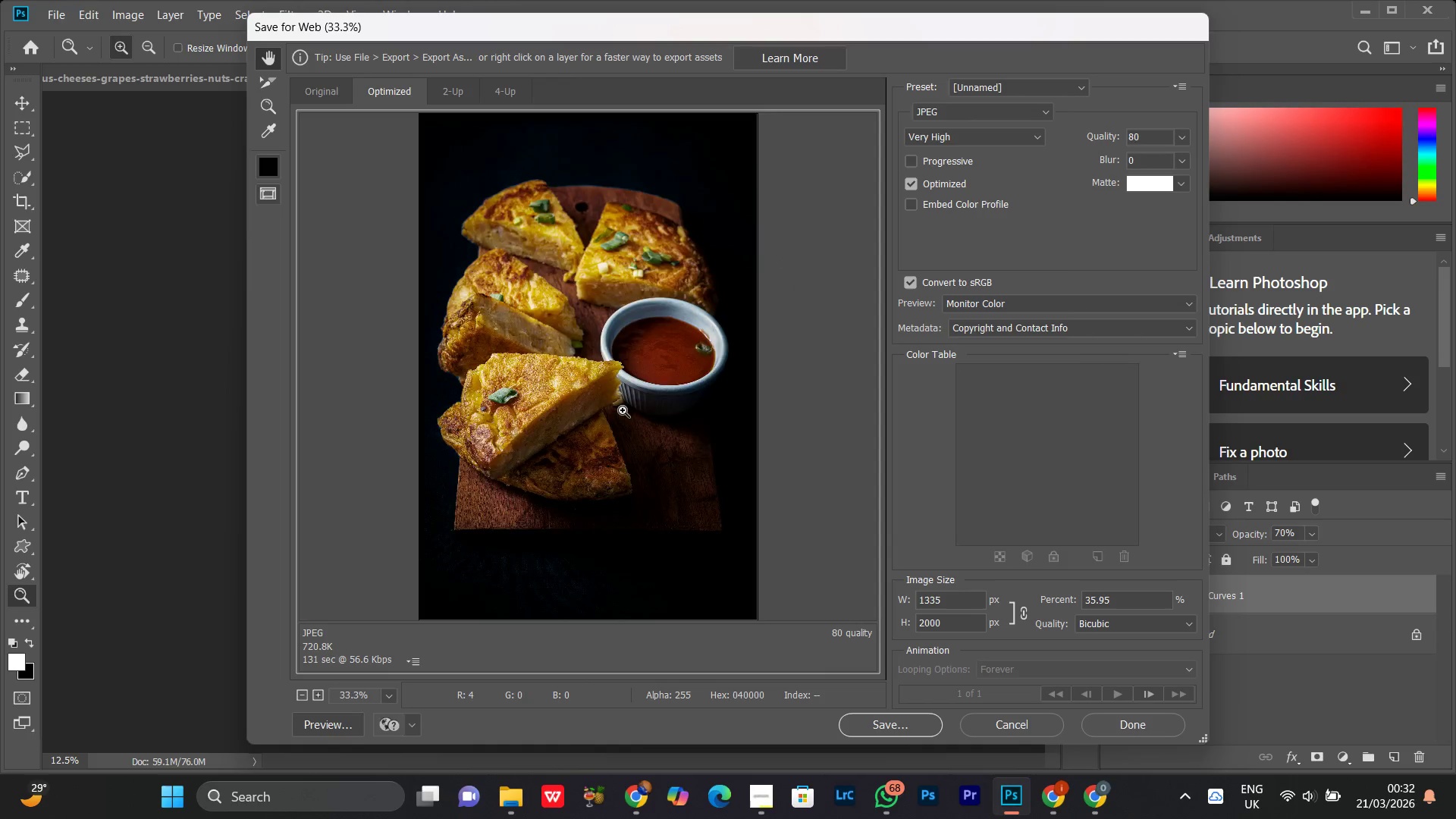 
key(Control+Minus)
 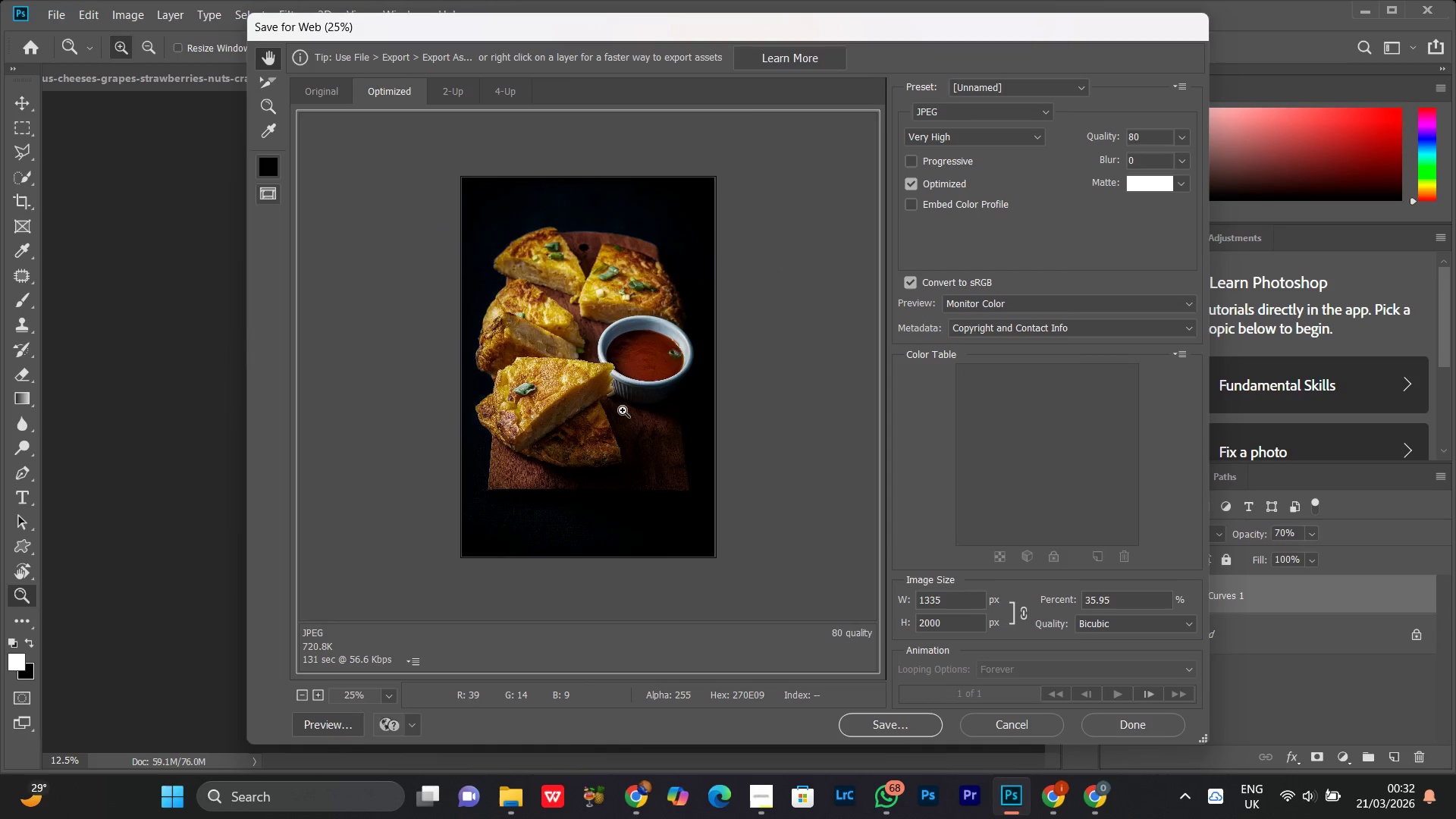 
key(Control+Equal)
 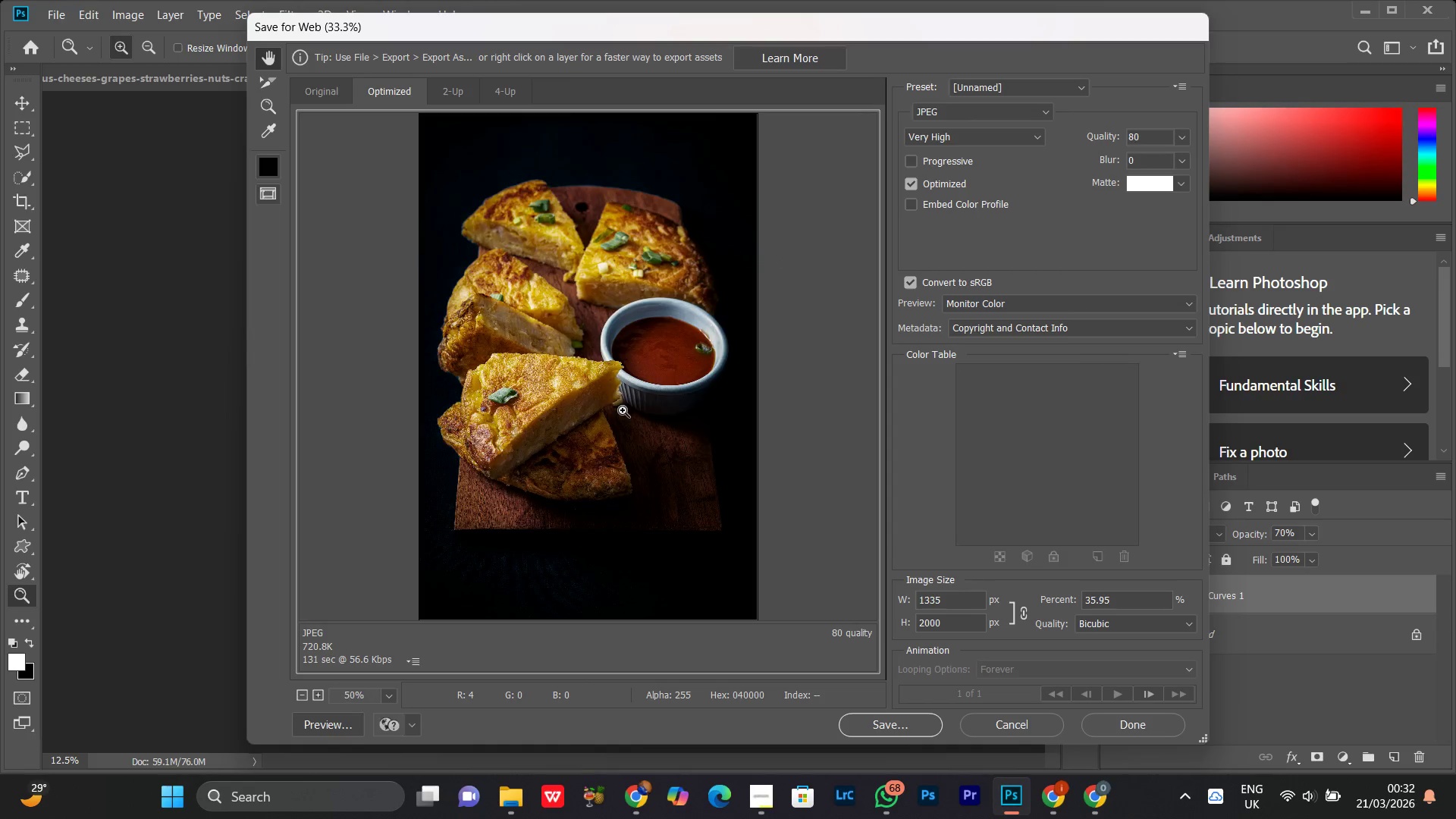 
key(Control+Equal)
 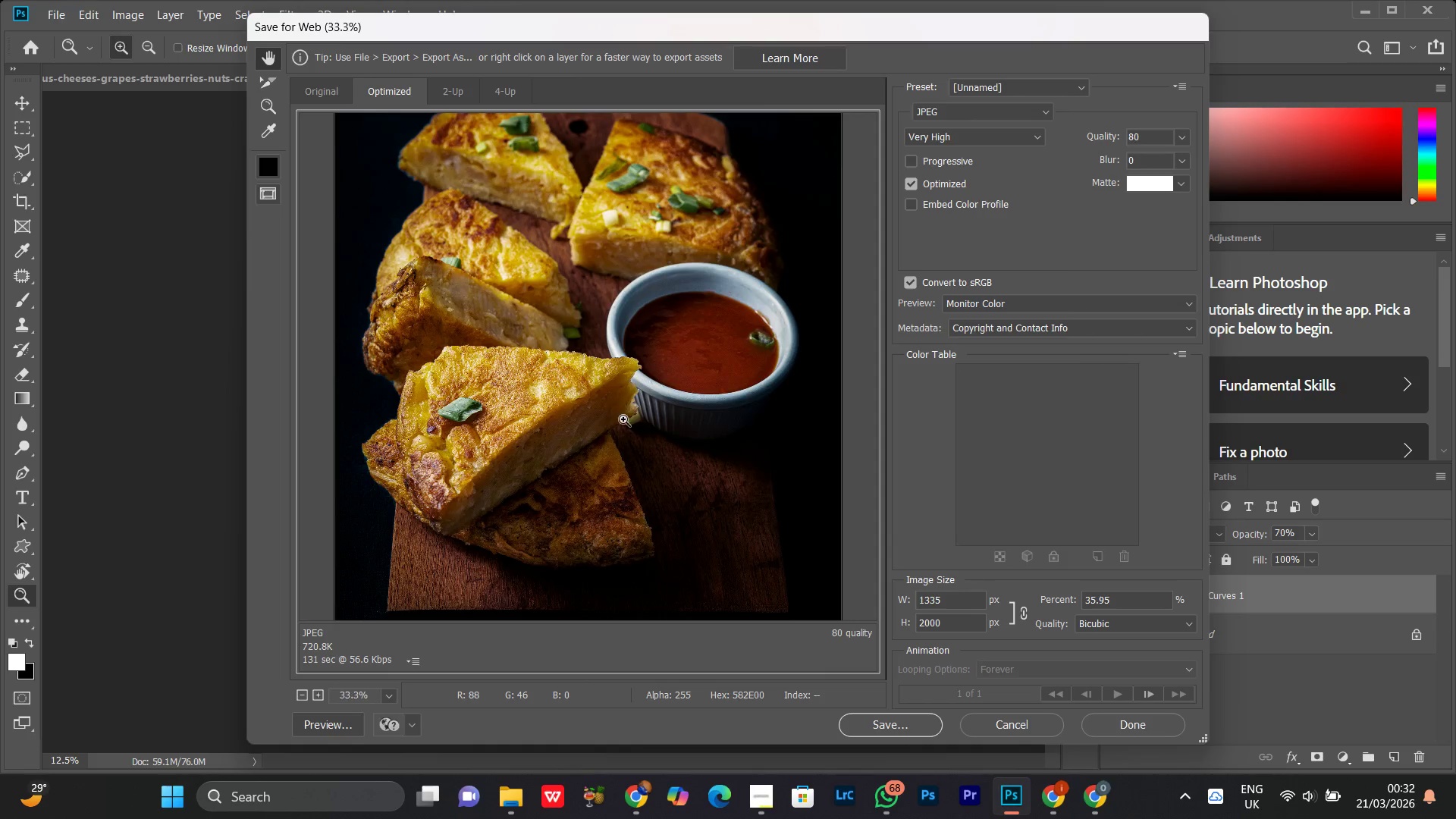 
key(Control+Minus)
 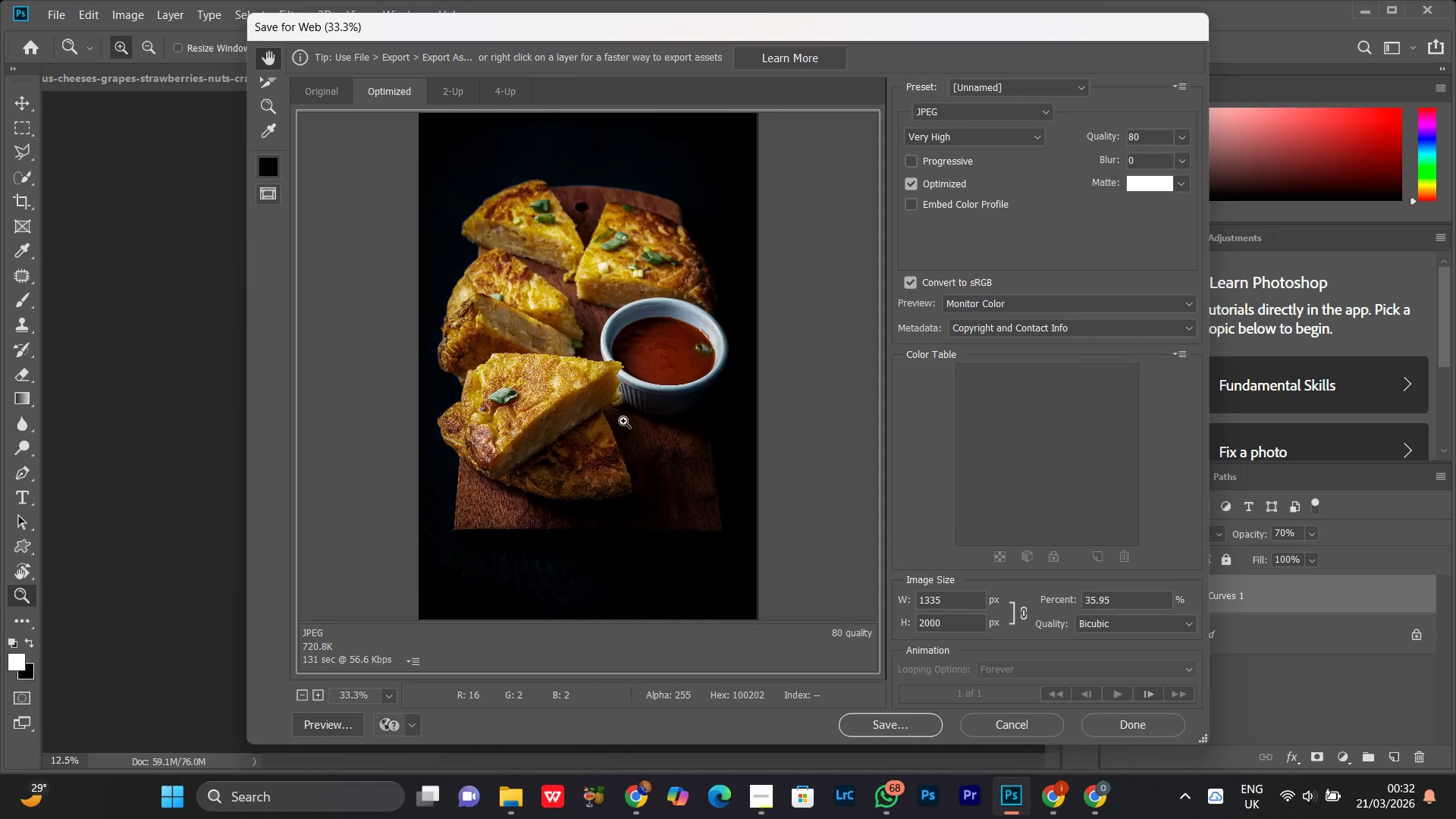 
key(Control+Minus)
 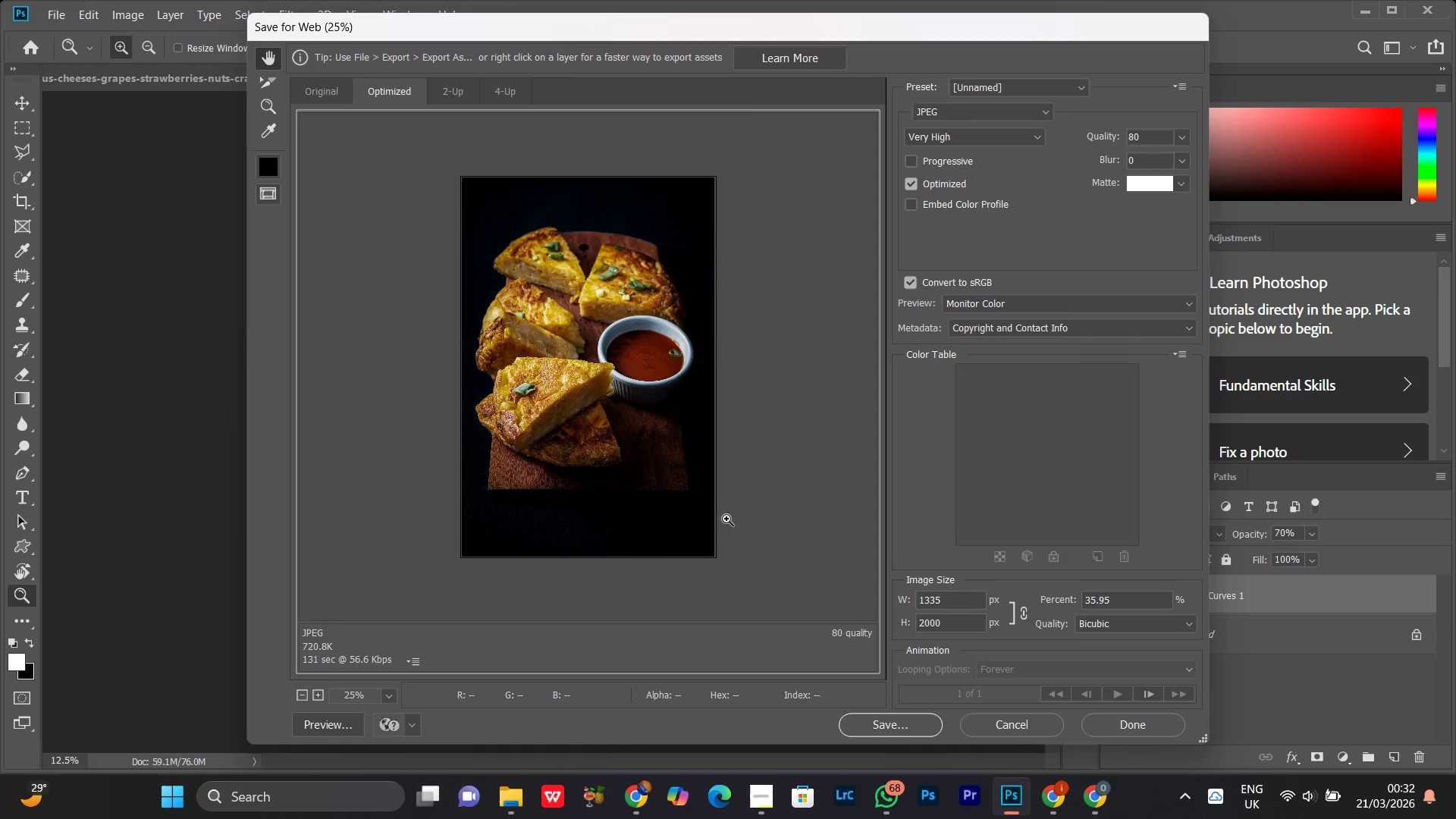 
key(Control+Equal)
 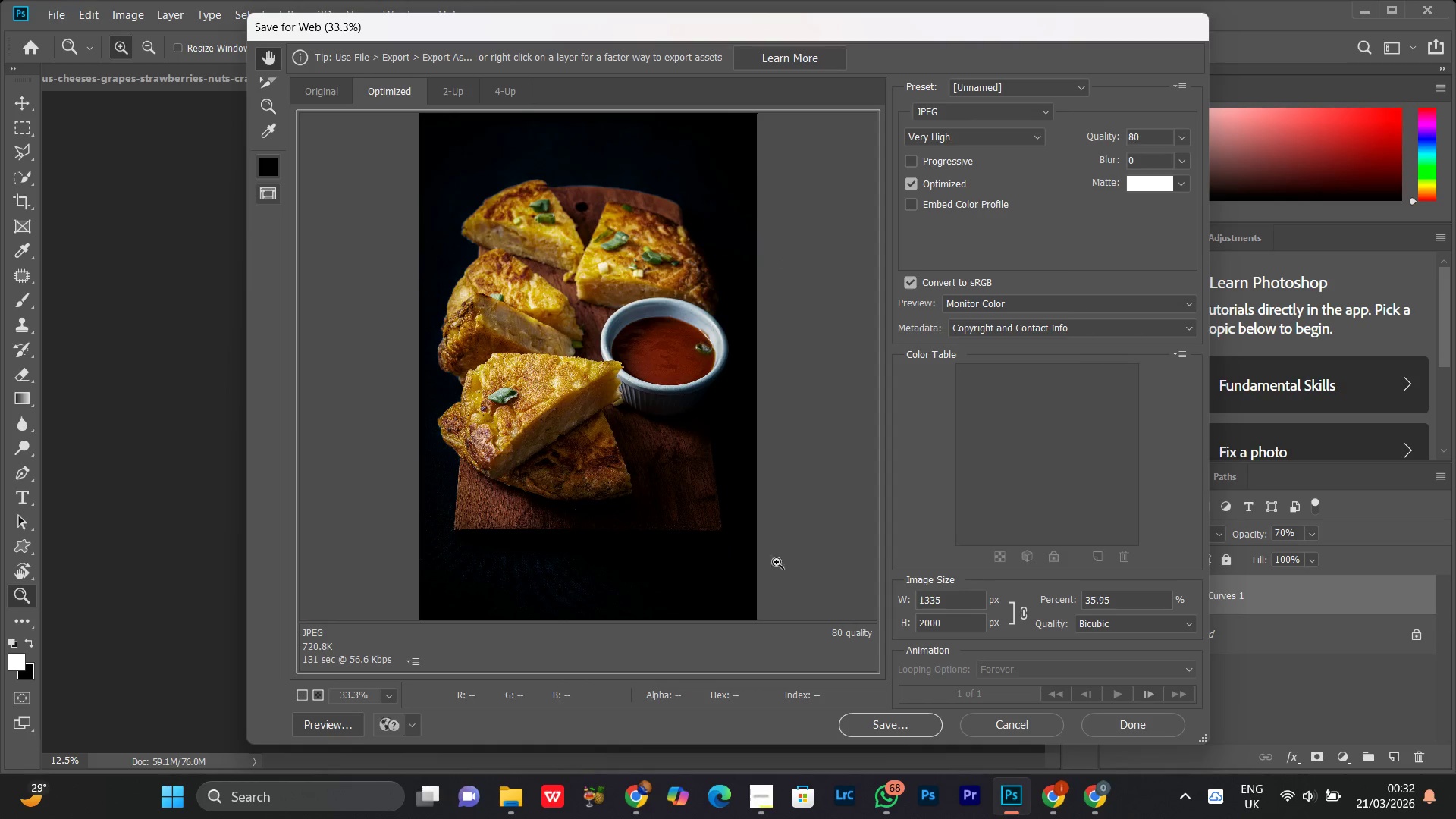 
key(Control+Minus)
 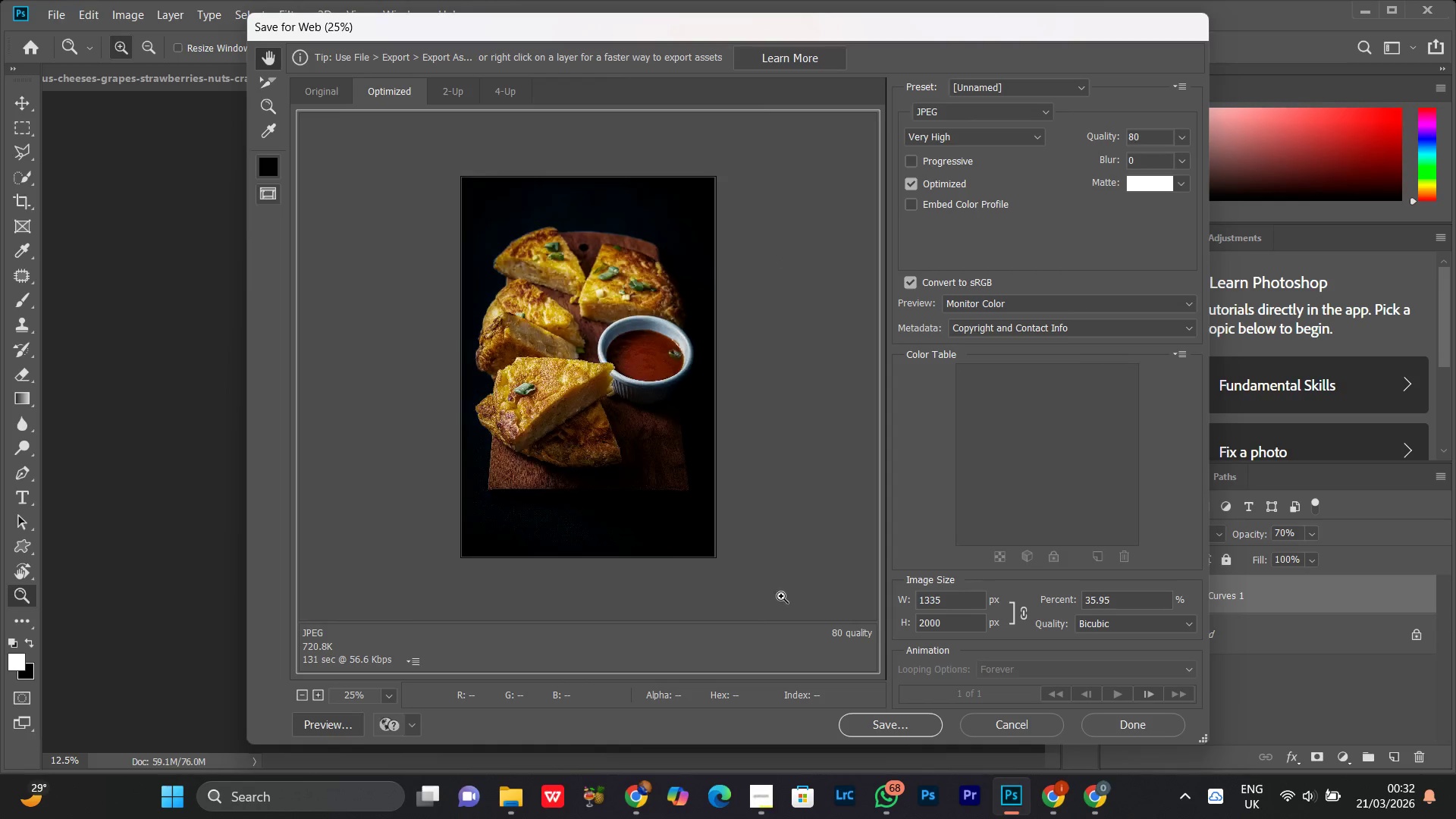 
key(Control+Minus)
 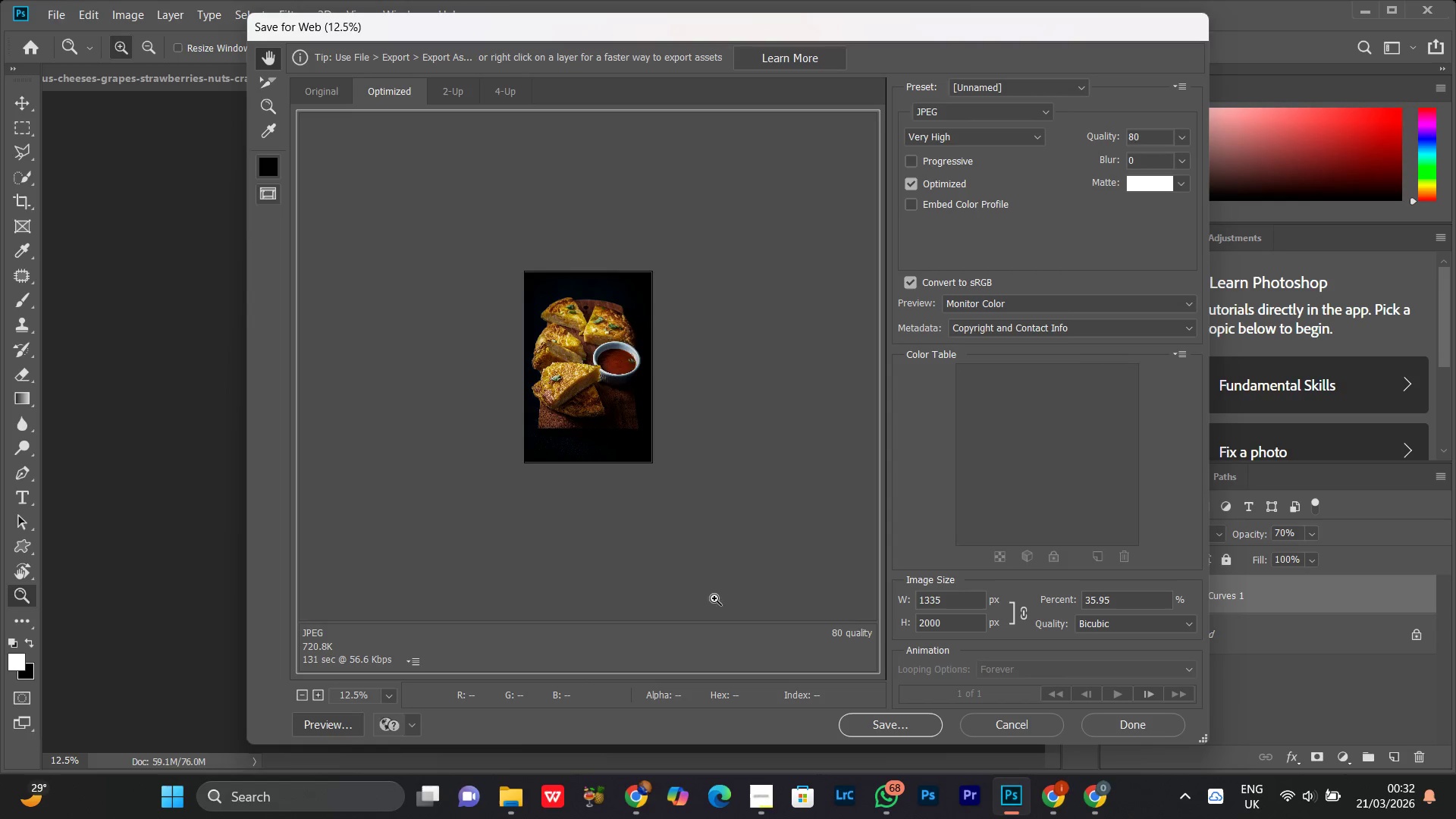 
key(Control+Equal)
 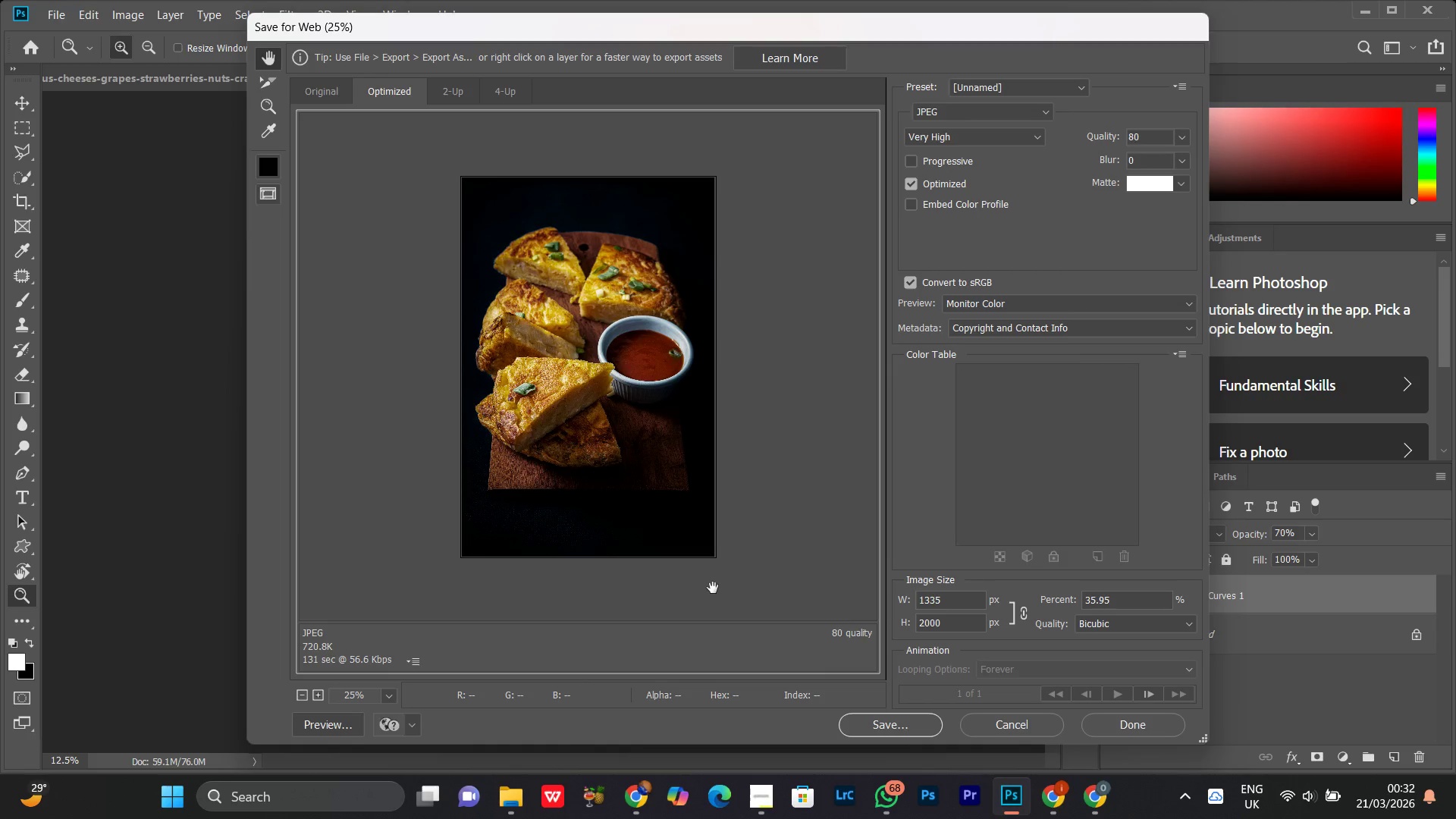 
left_click([644, 441])
 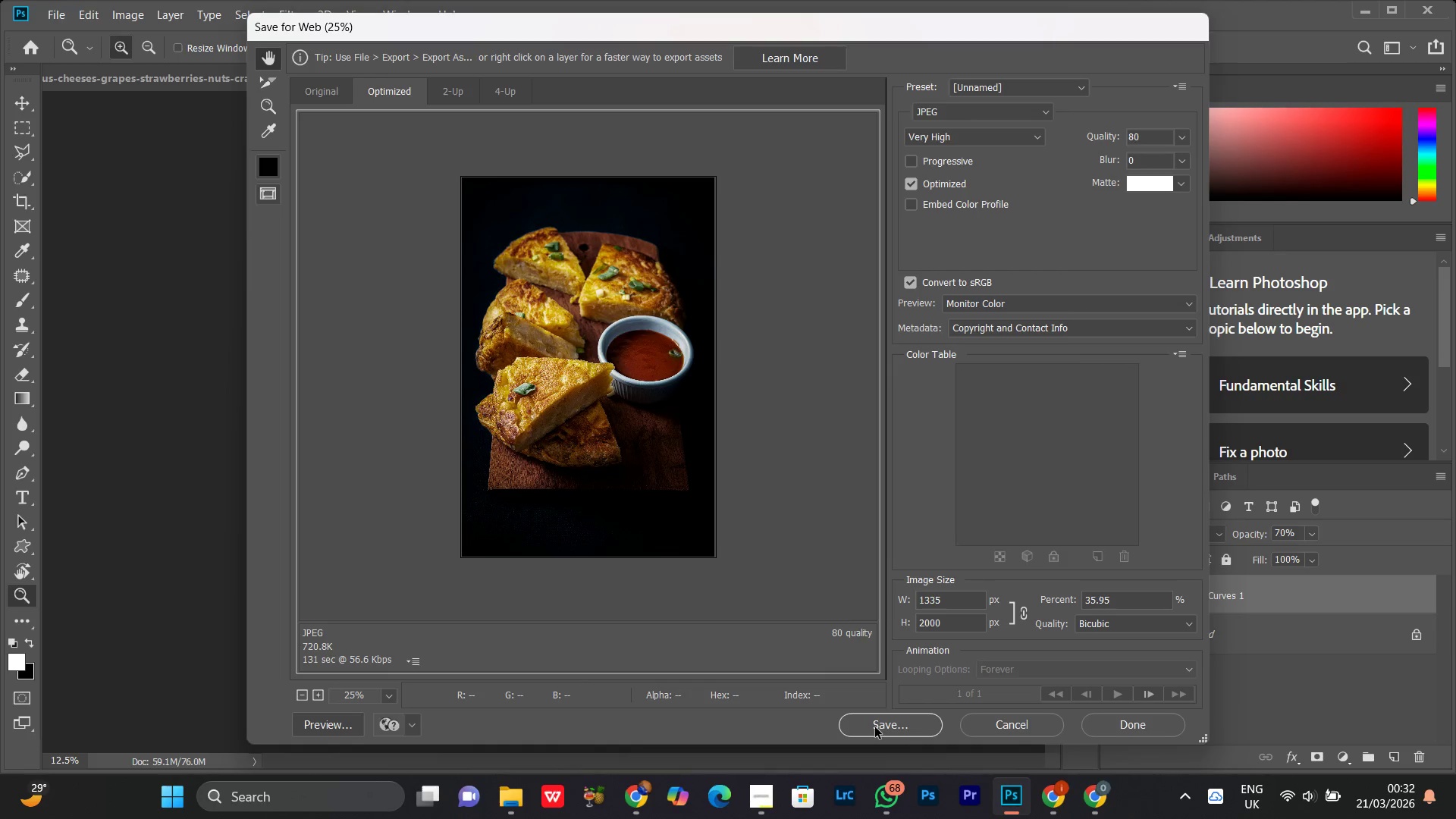 
left_click([875, 727])
 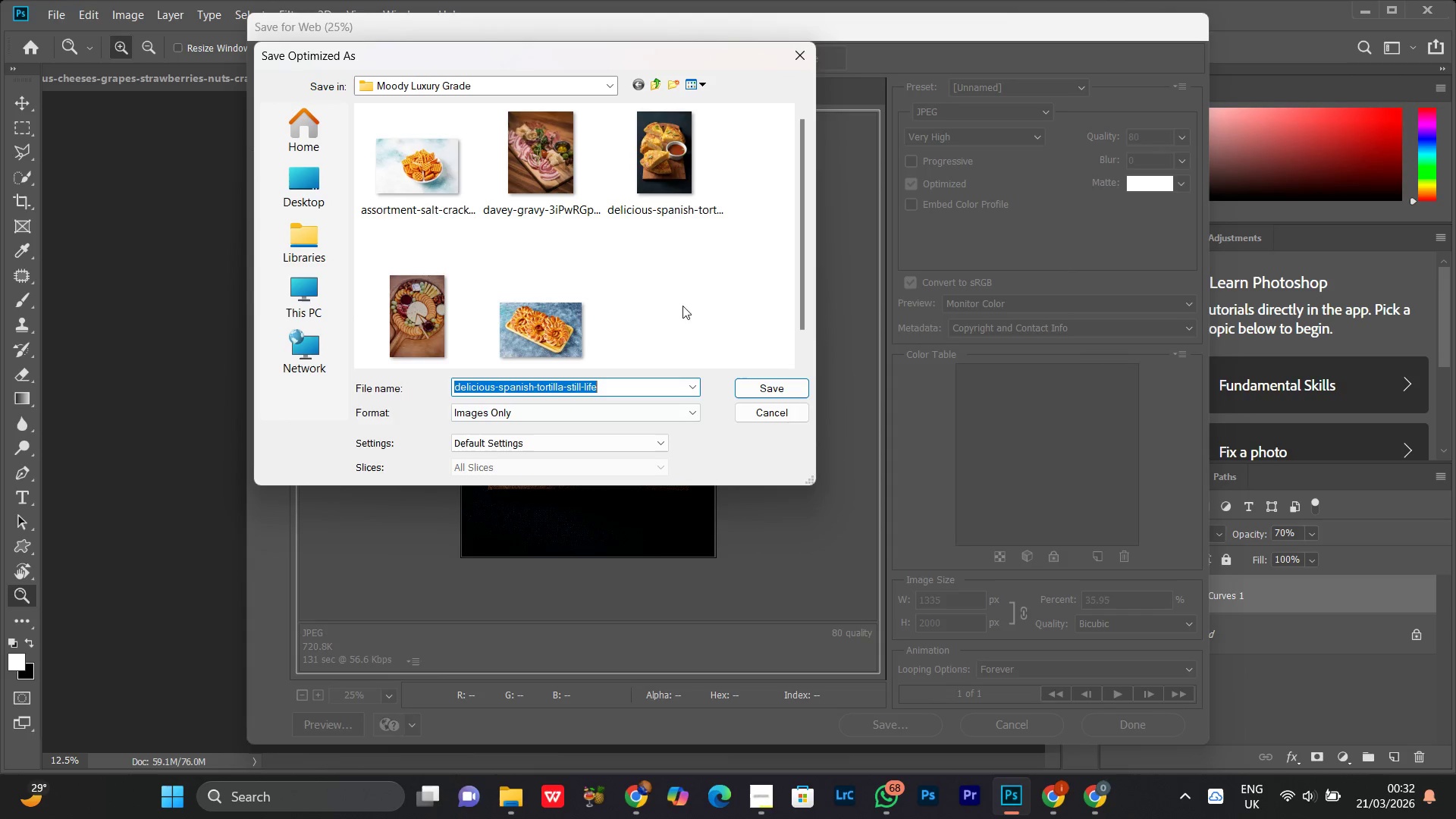 
left_click([687, 308])
 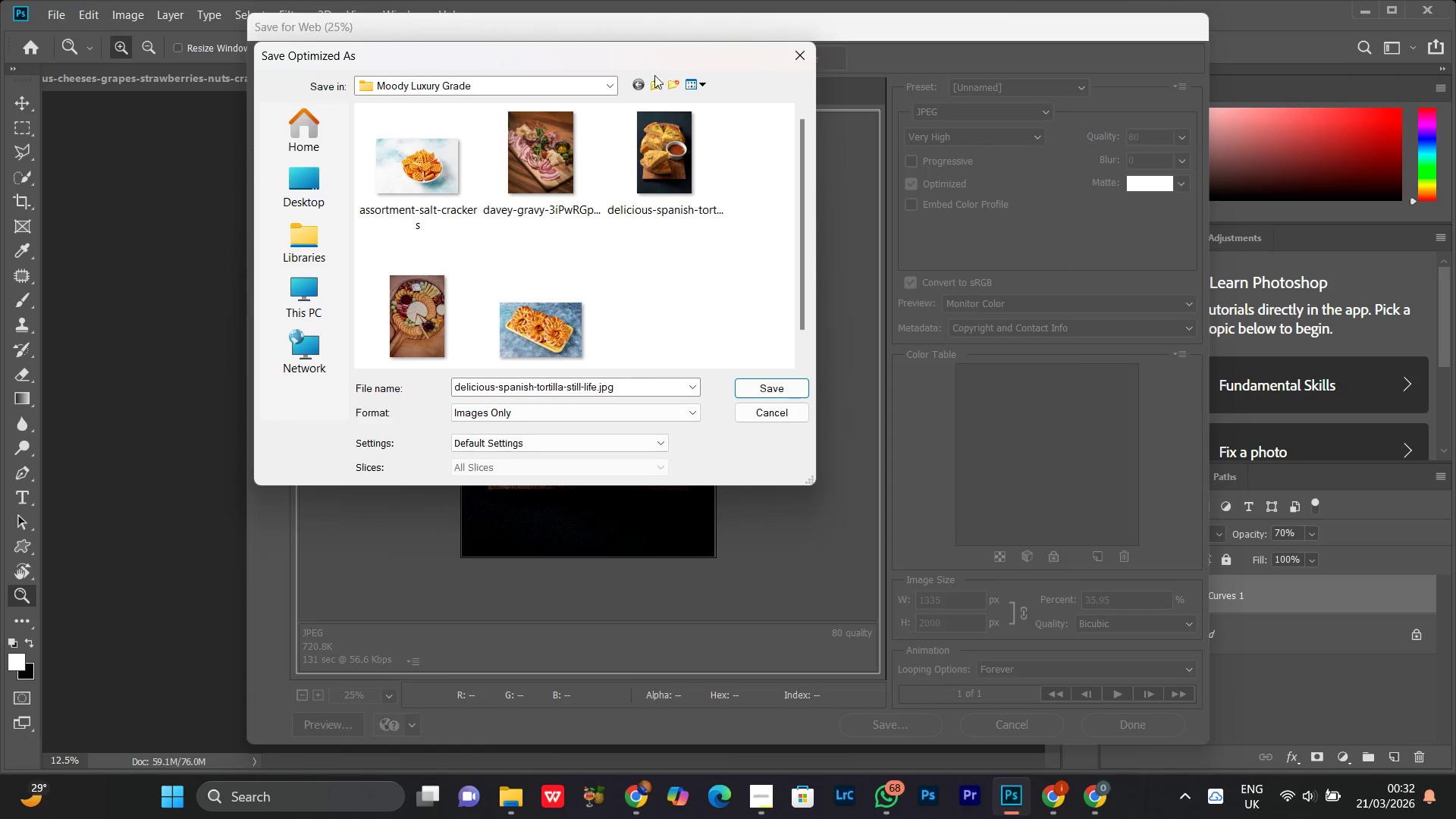 
left_click([654, 80])
 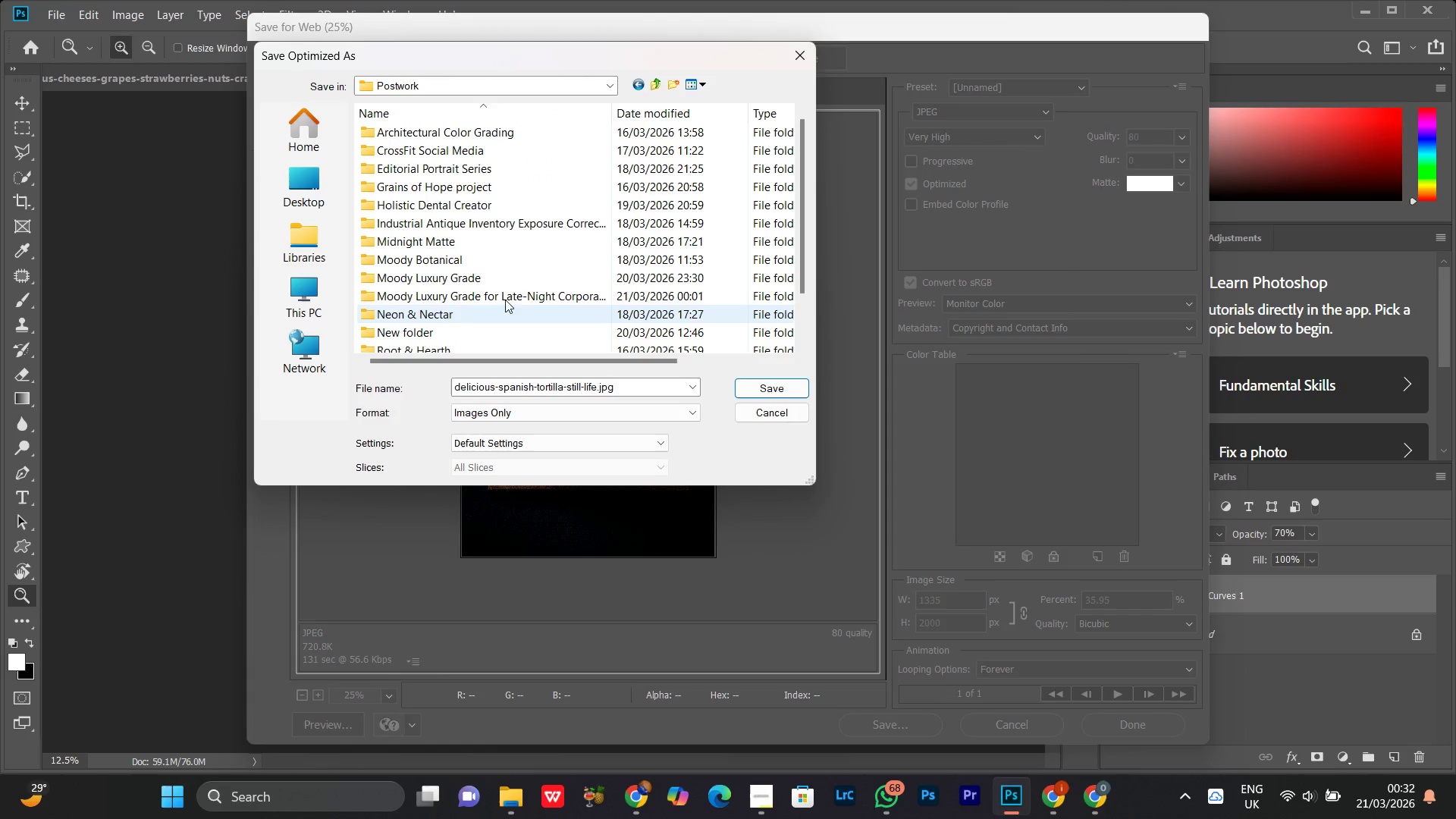 
scroll: coordinate [492, 276], scroll_direction: down, amount: 2.0
 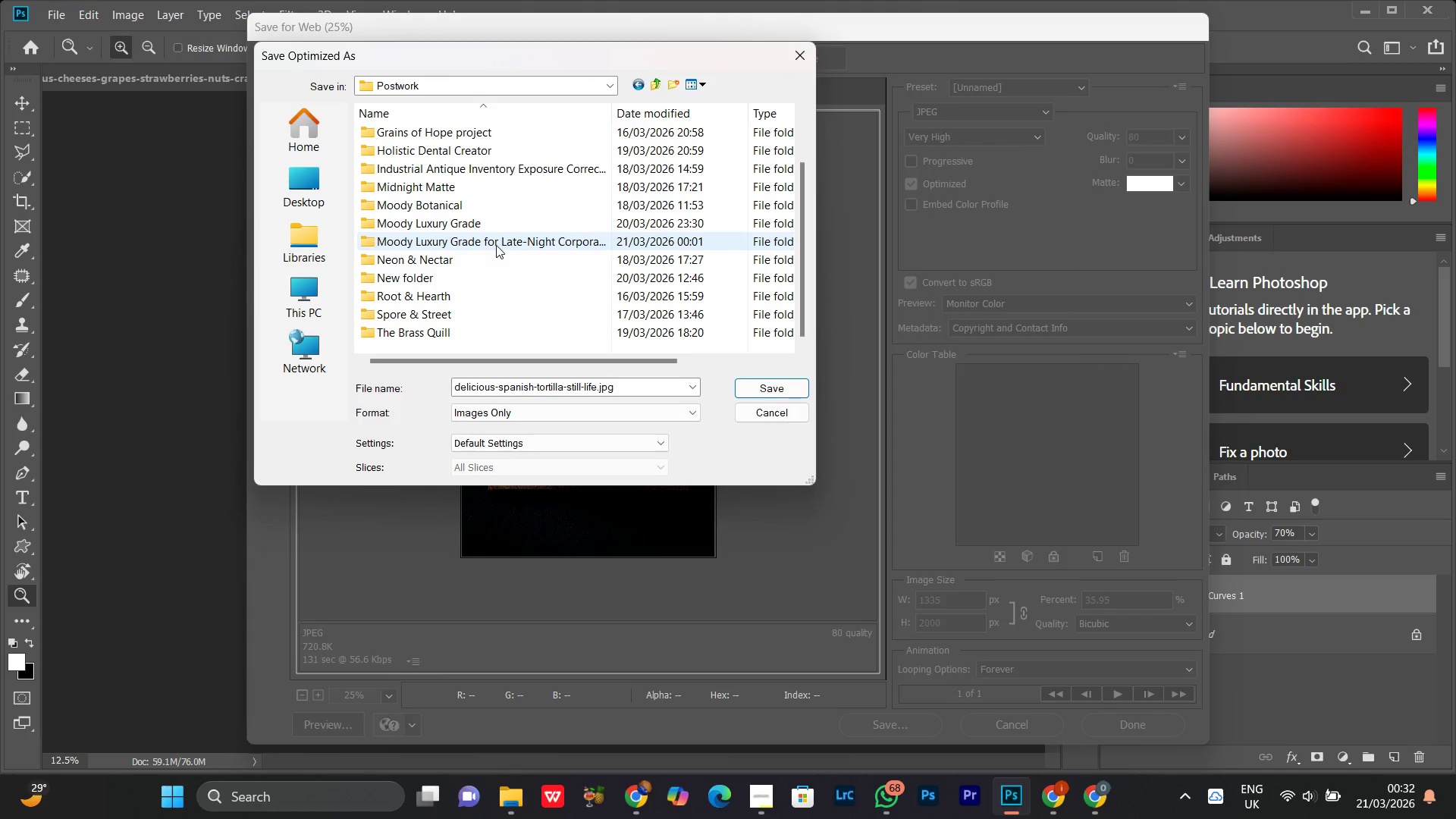 
double_click([496, 245])
 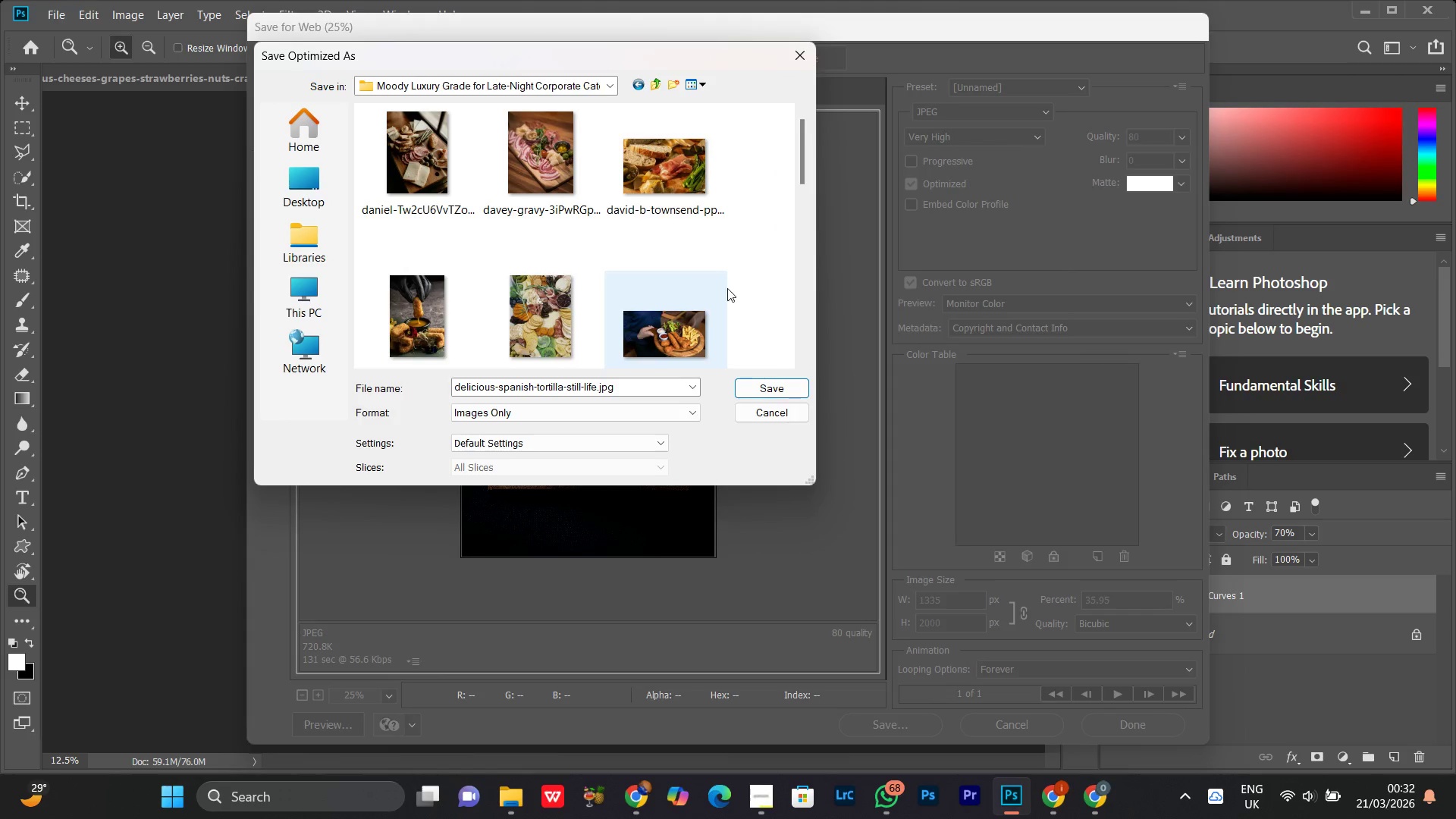 
right_click([657, 285])
 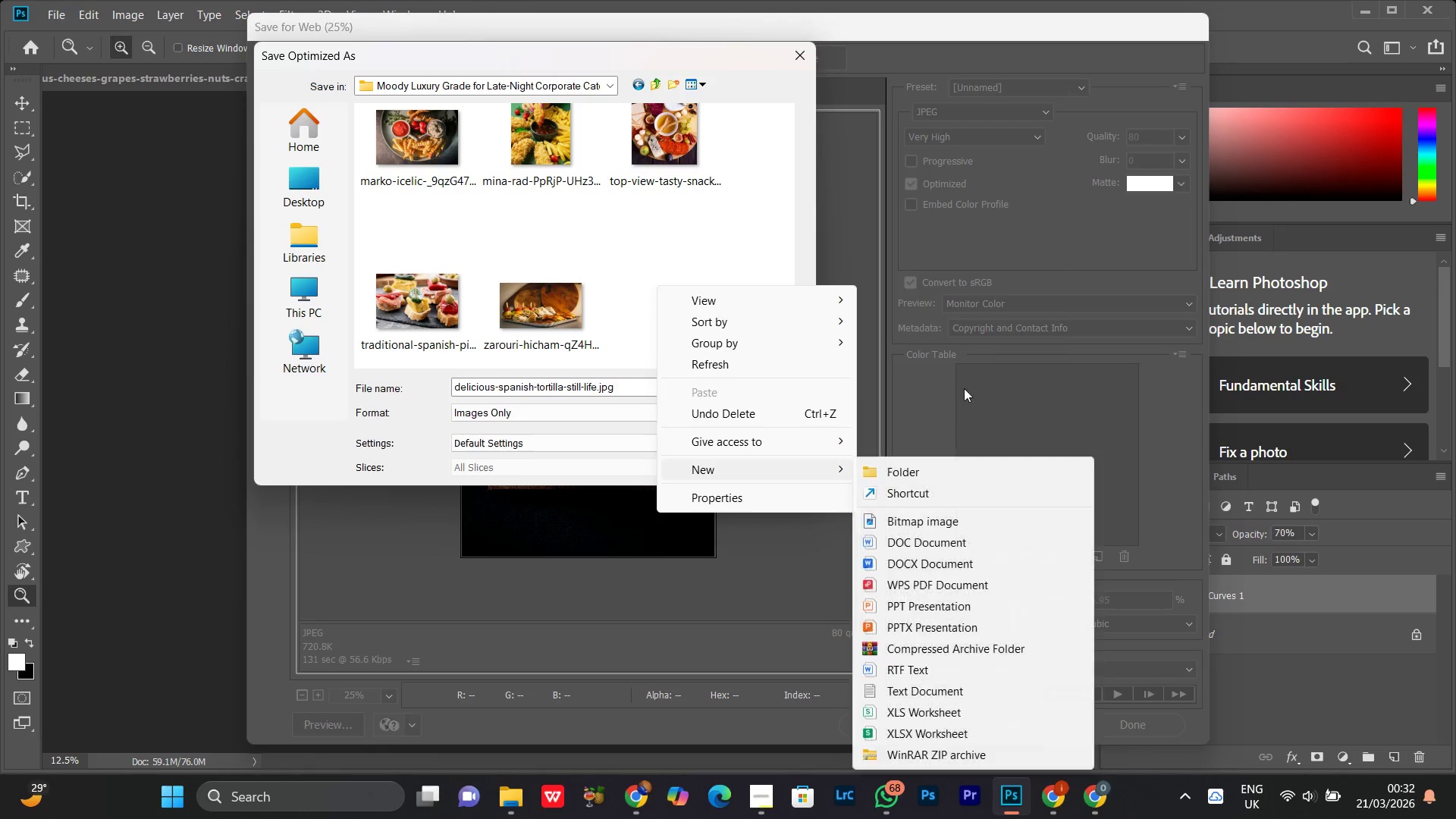 
scroll: coordinate [750, 293], scroll_direction: down, amount: 10.0
 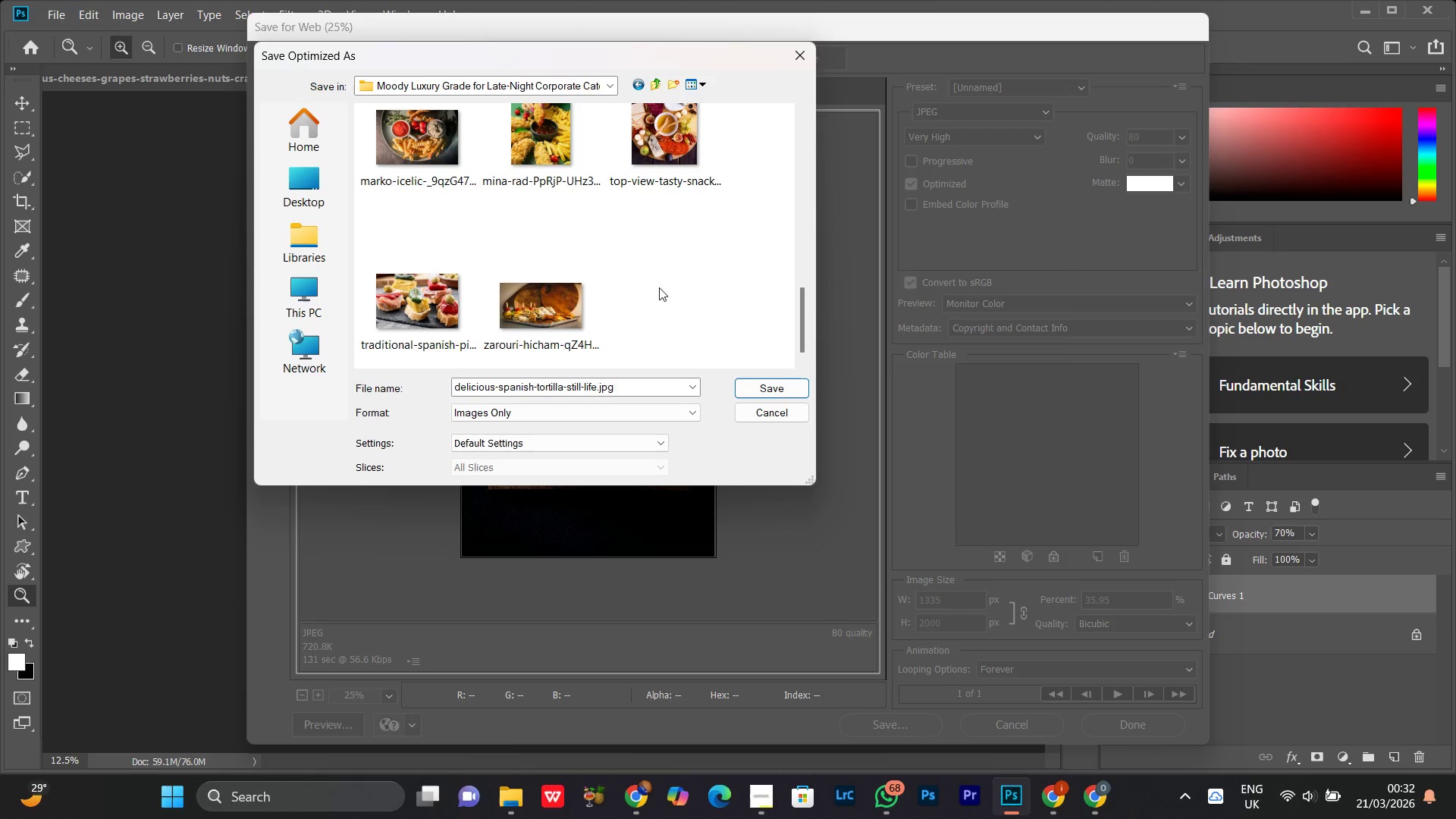 
left_click([891, 473])
 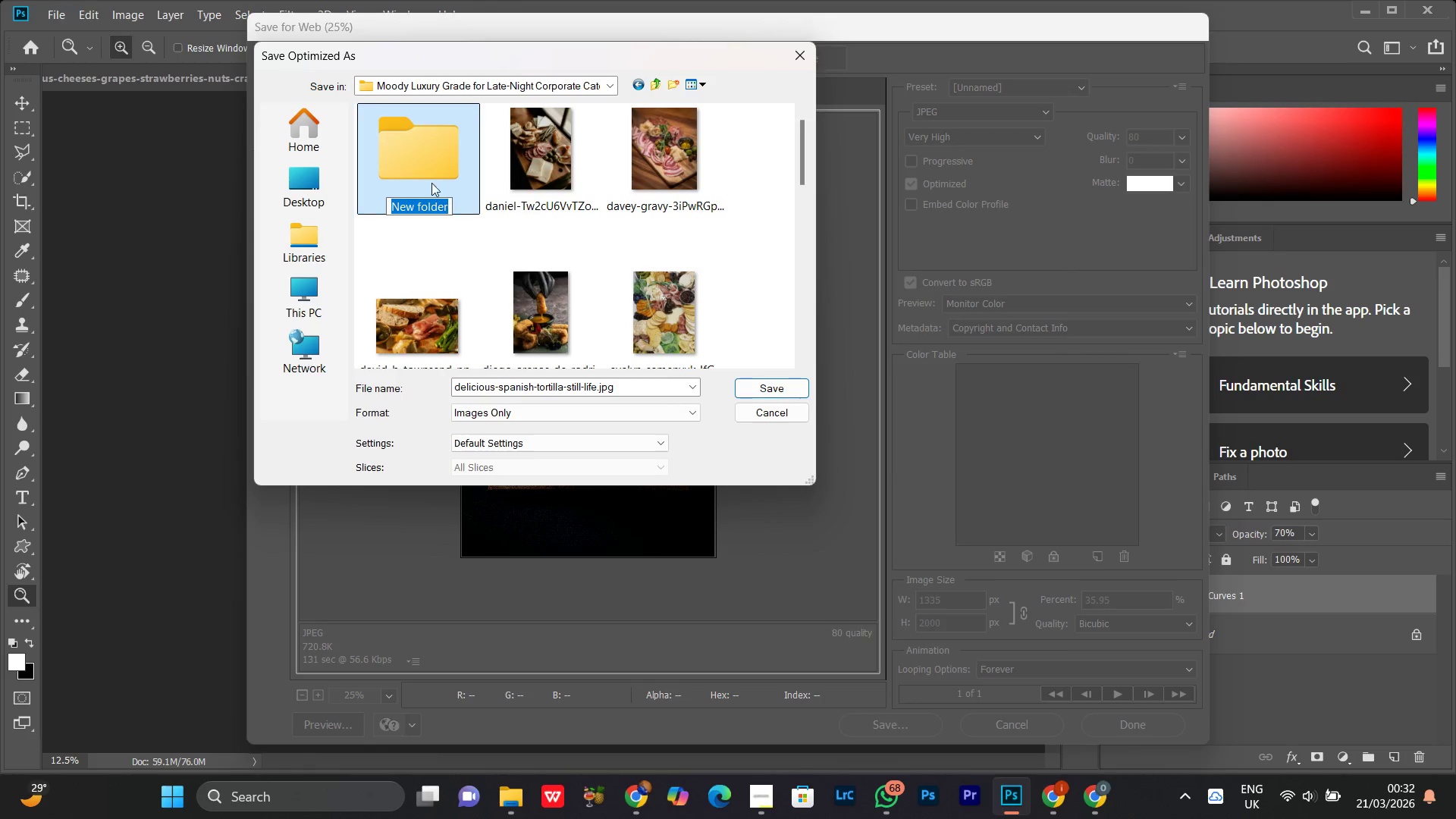 
double_click([420, 165])
 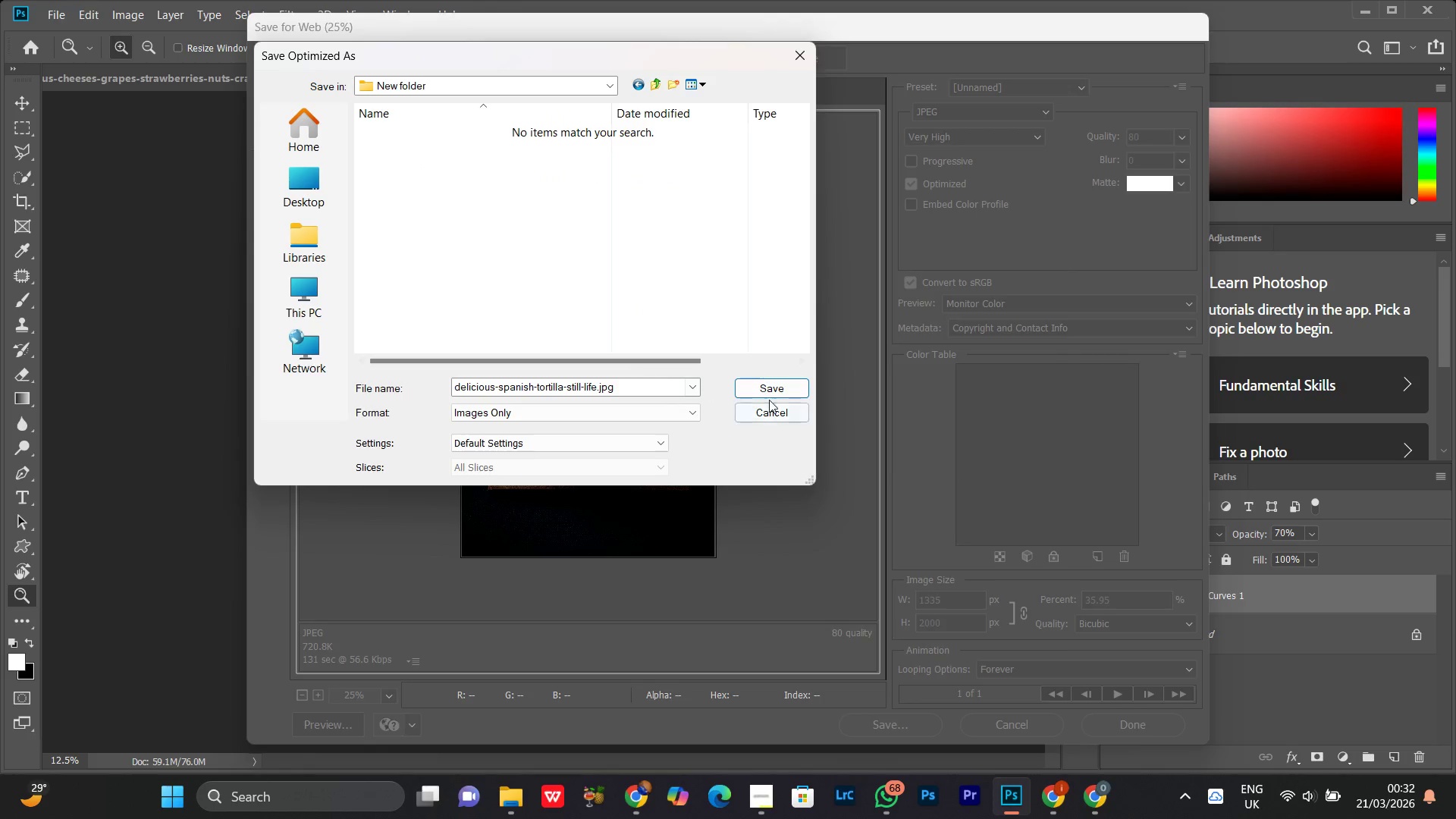 
left_click([772, 389])
 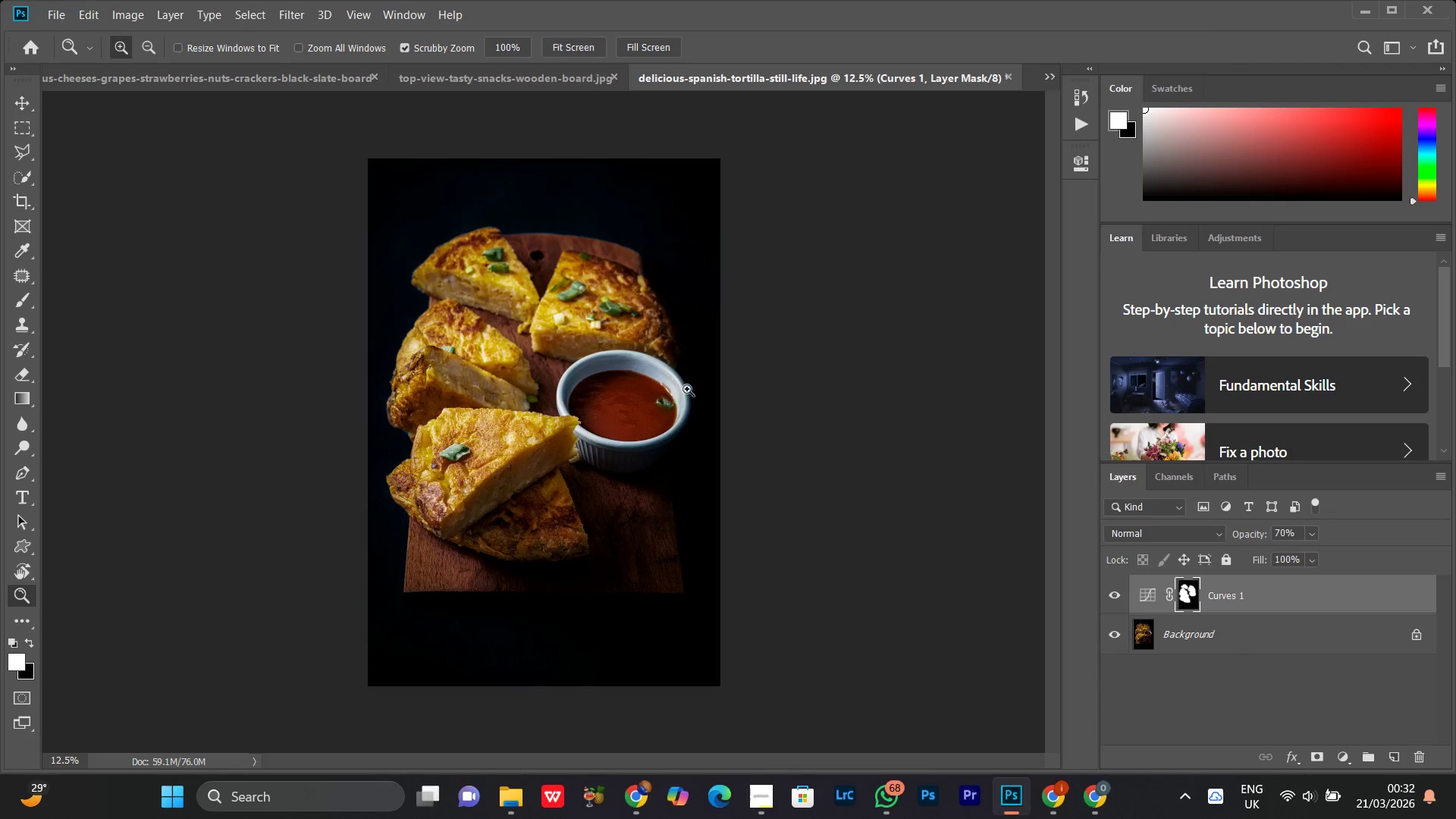 
left_click_drag(start_coordinate=[594, 397], to_coordinate=[554, 400])
 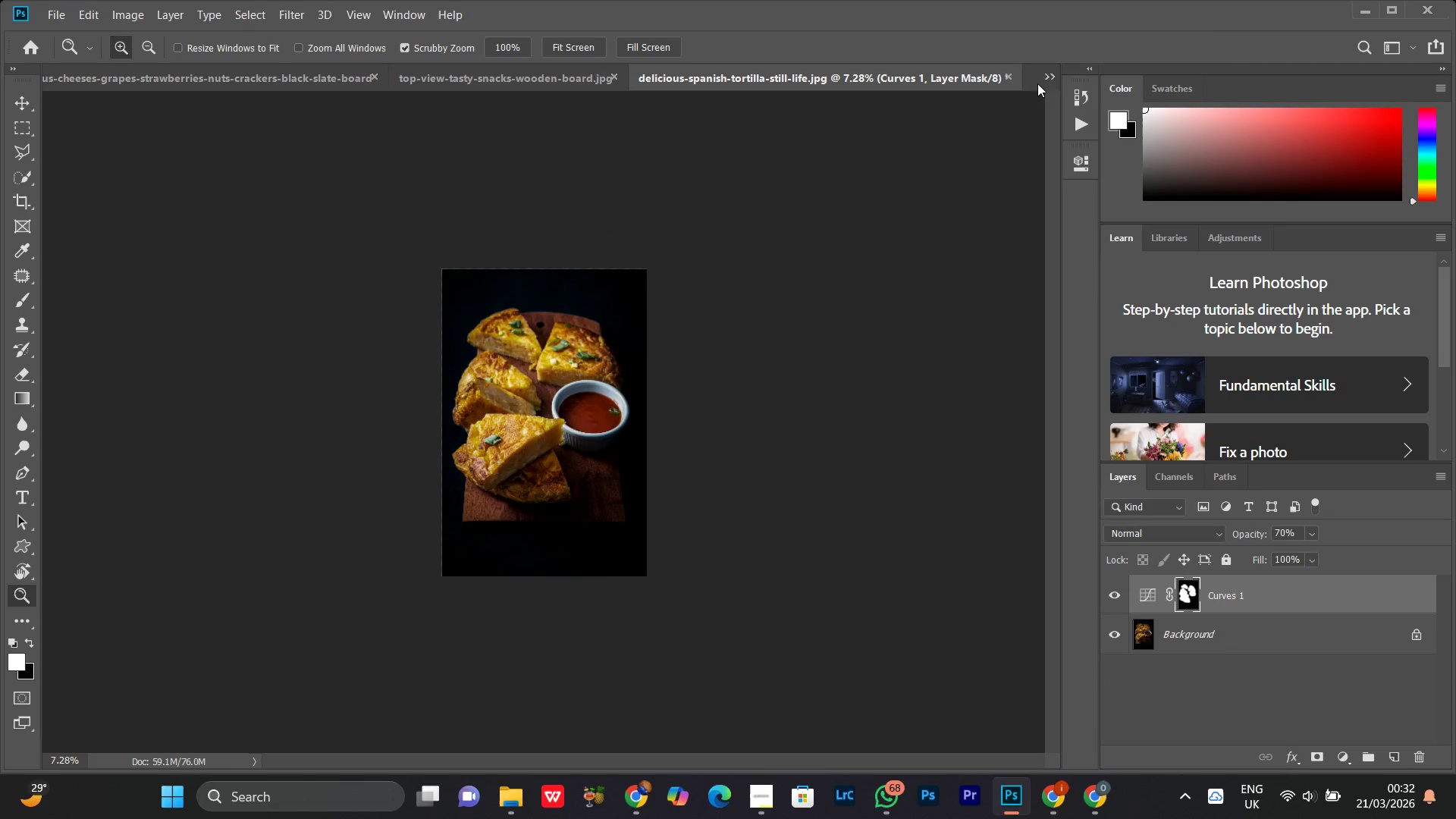 
left_click([1044, 80])
 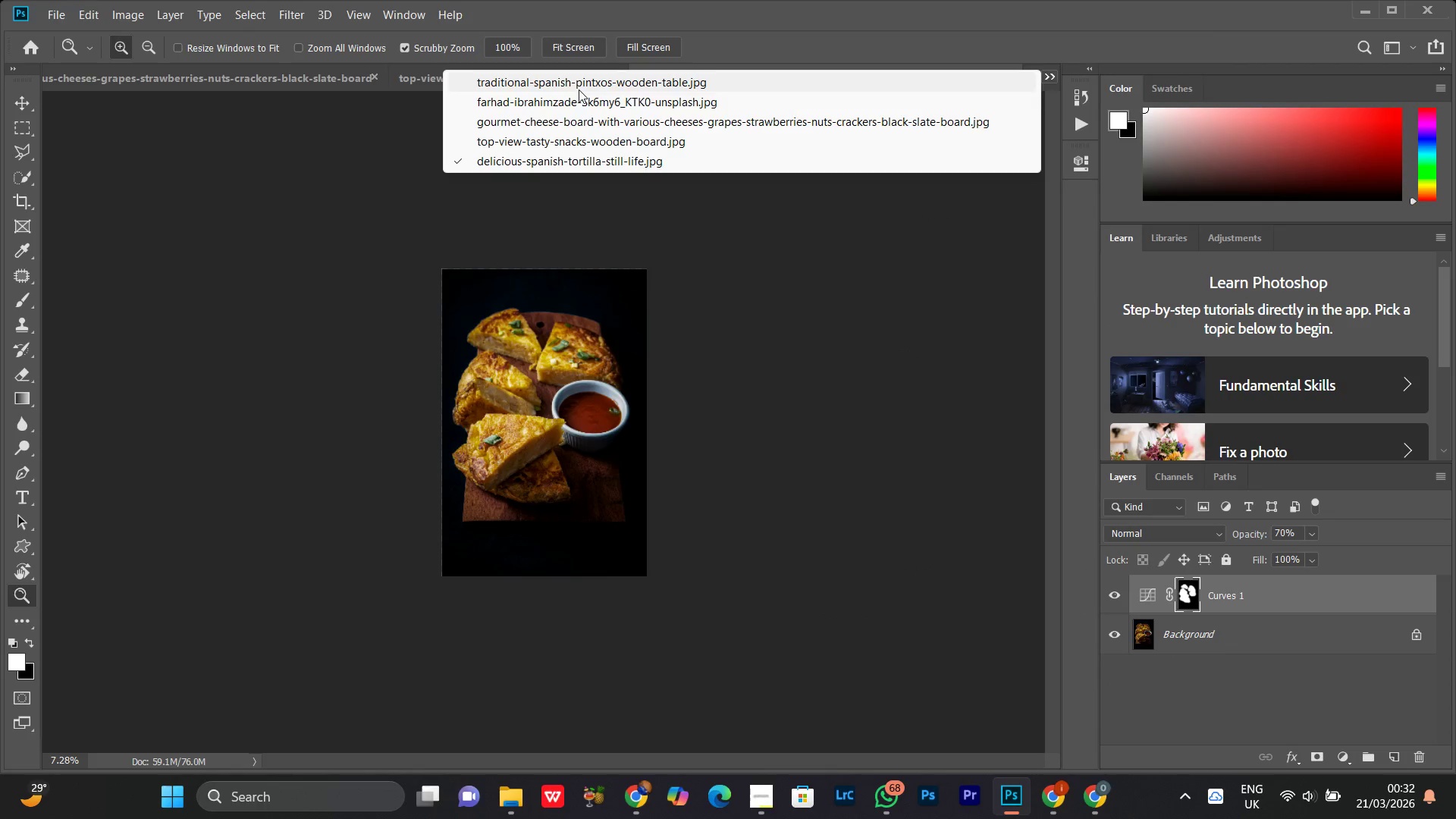 
left_click([582, 100])
 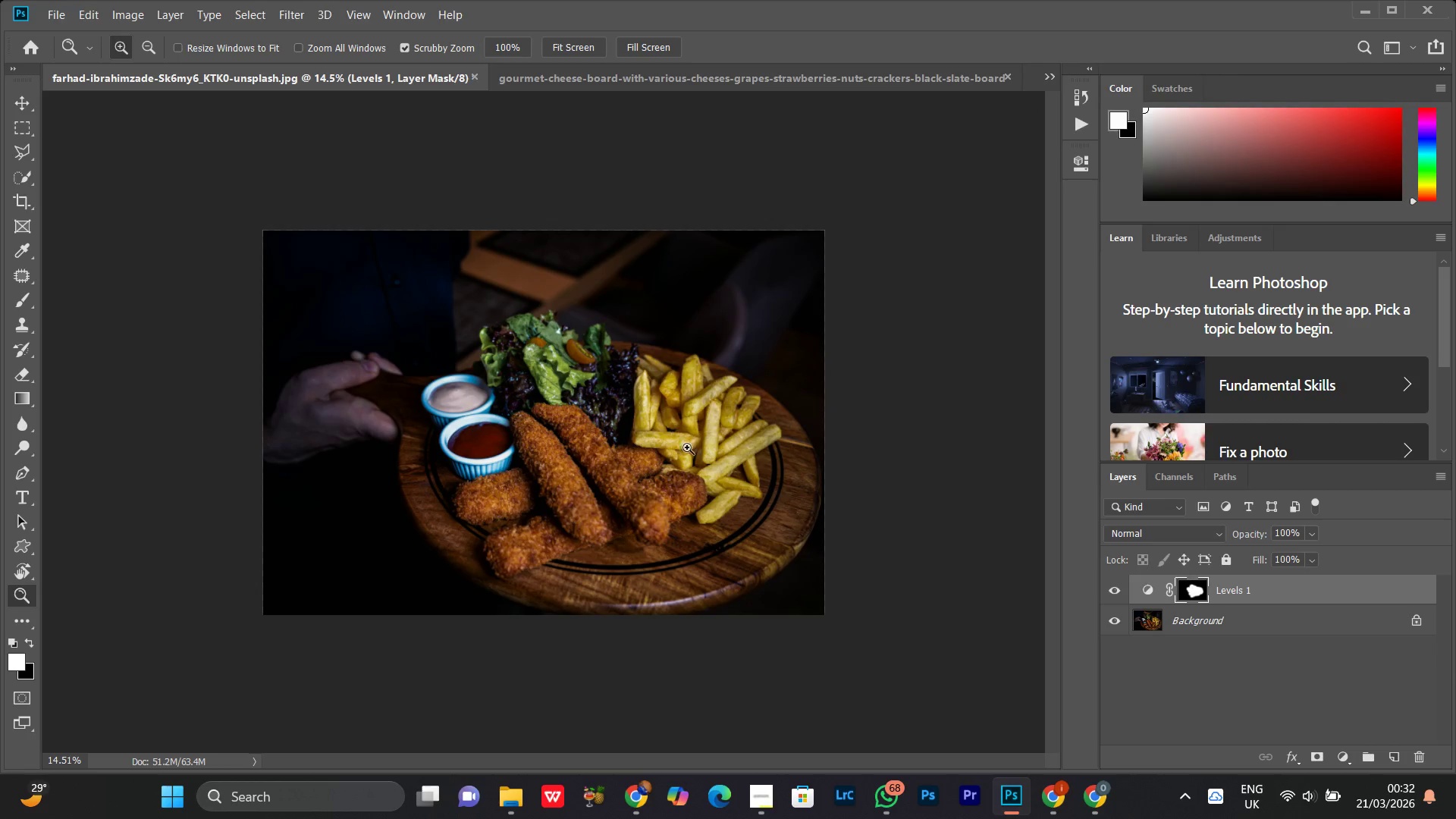 
left_click_drag(start_coordinate=[689, 442], to_coordinate=[707, 413])
 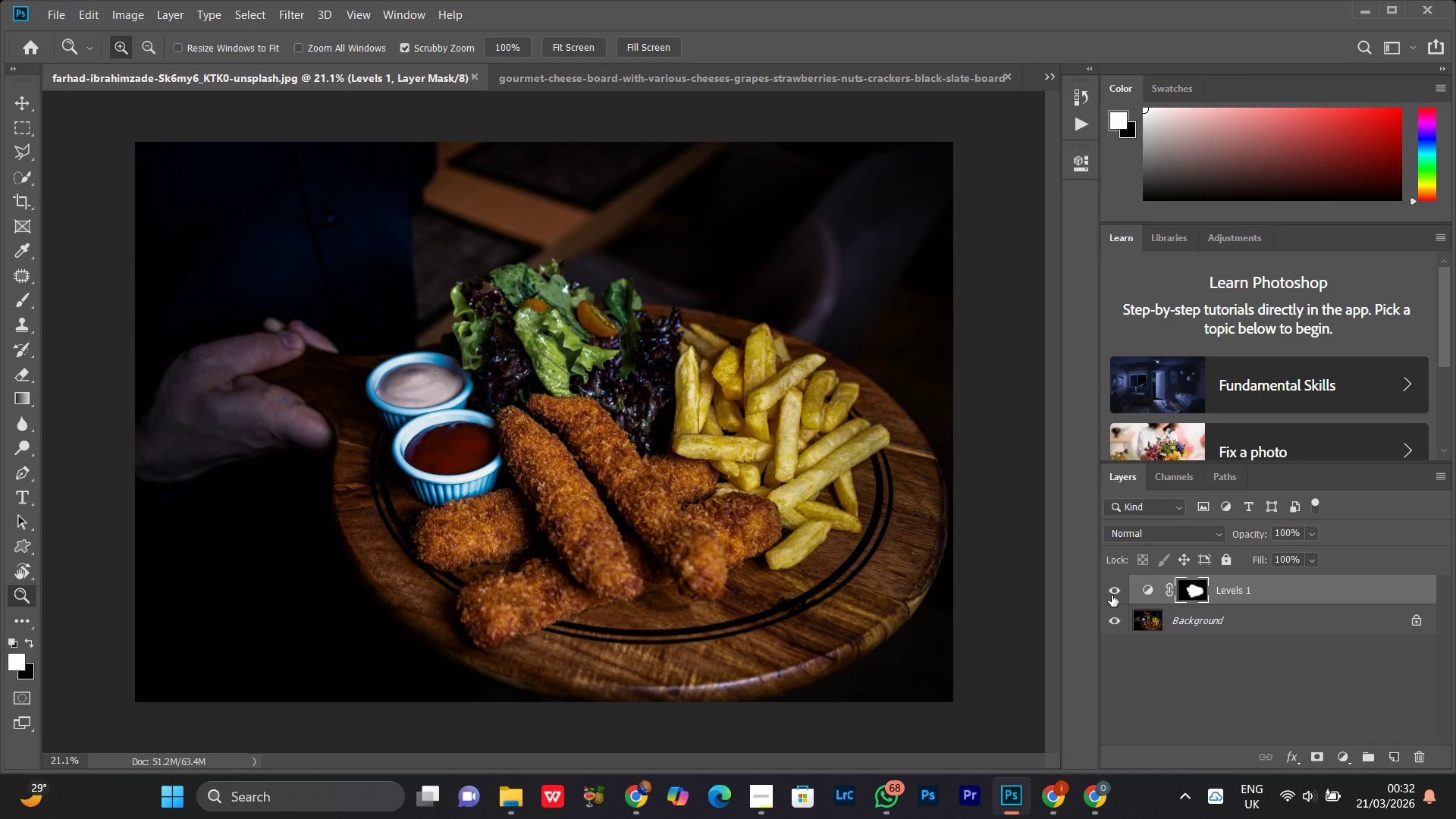 
left_click([1112, 595])
 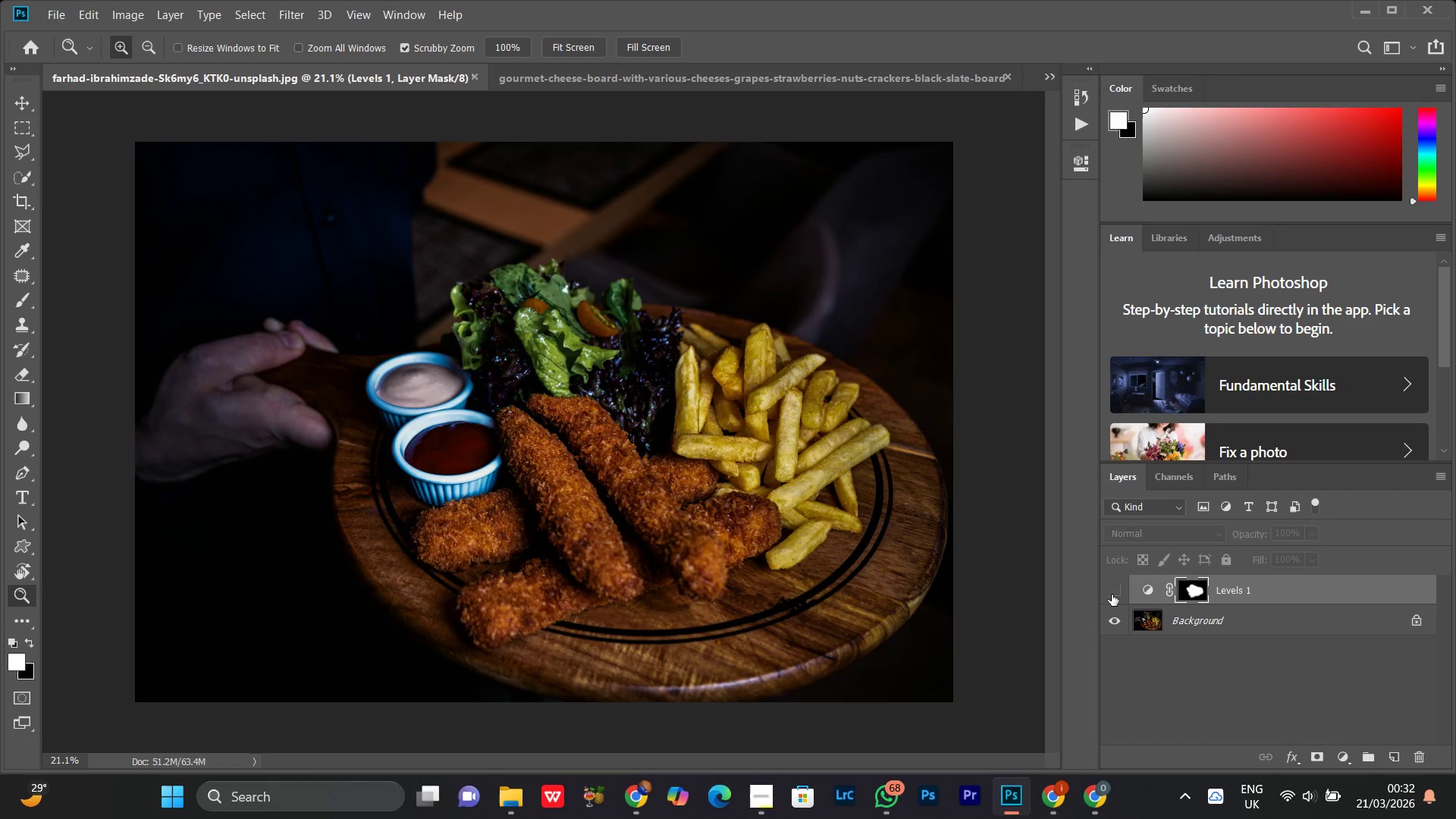 
left_click([1112, 595])
 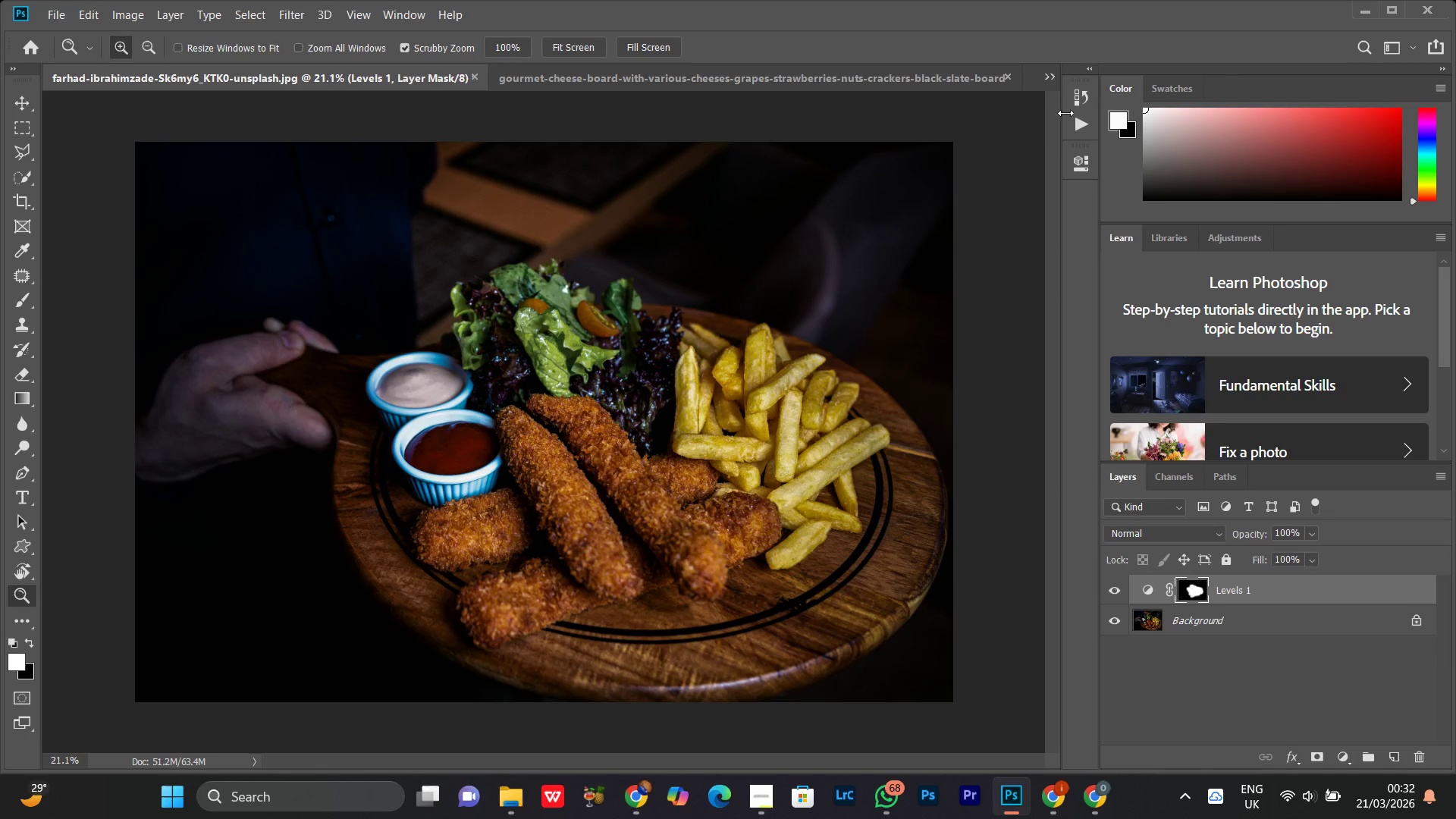 
left_click([1078, 129])
 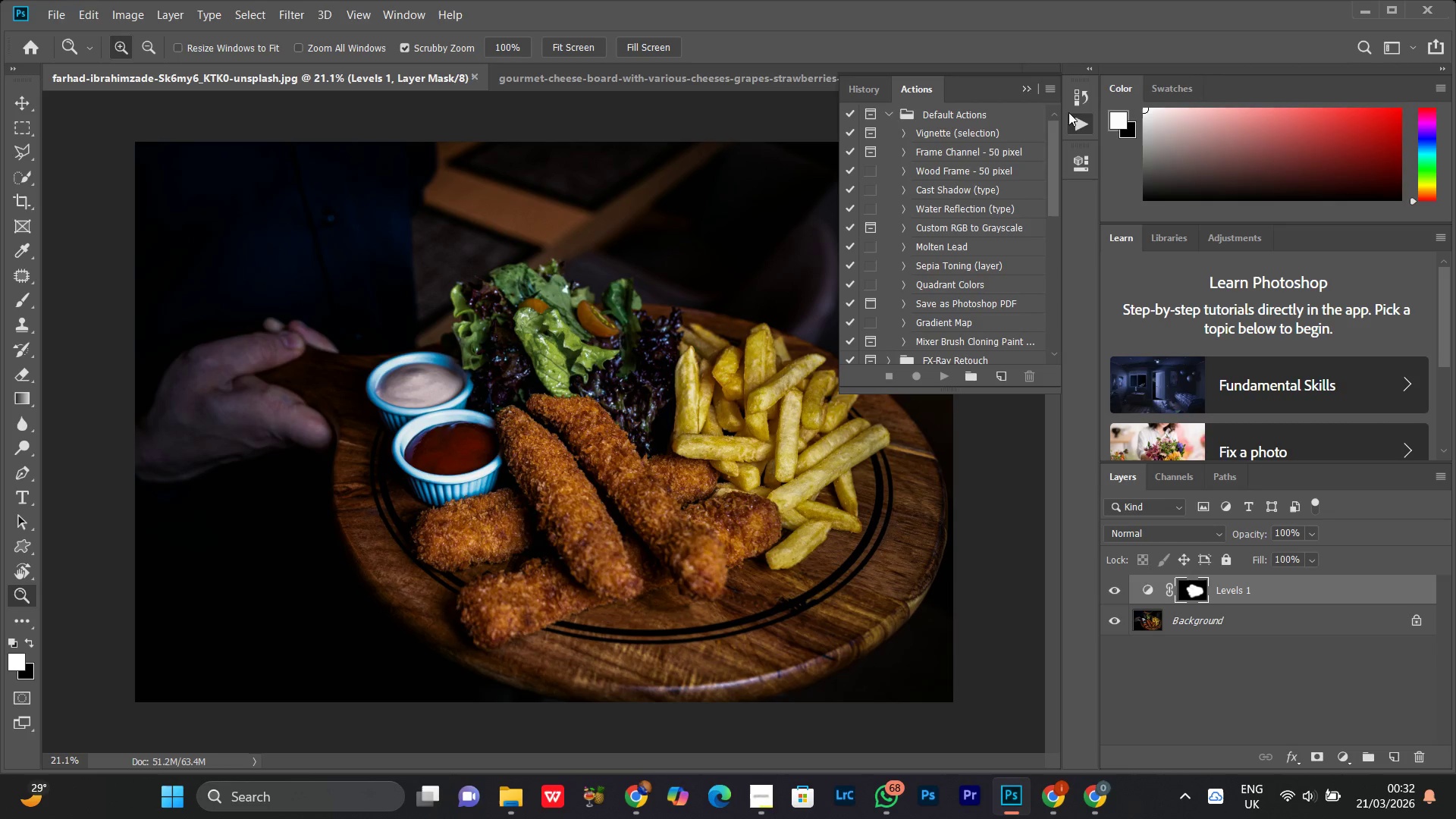 
left_click([1068, 107])
 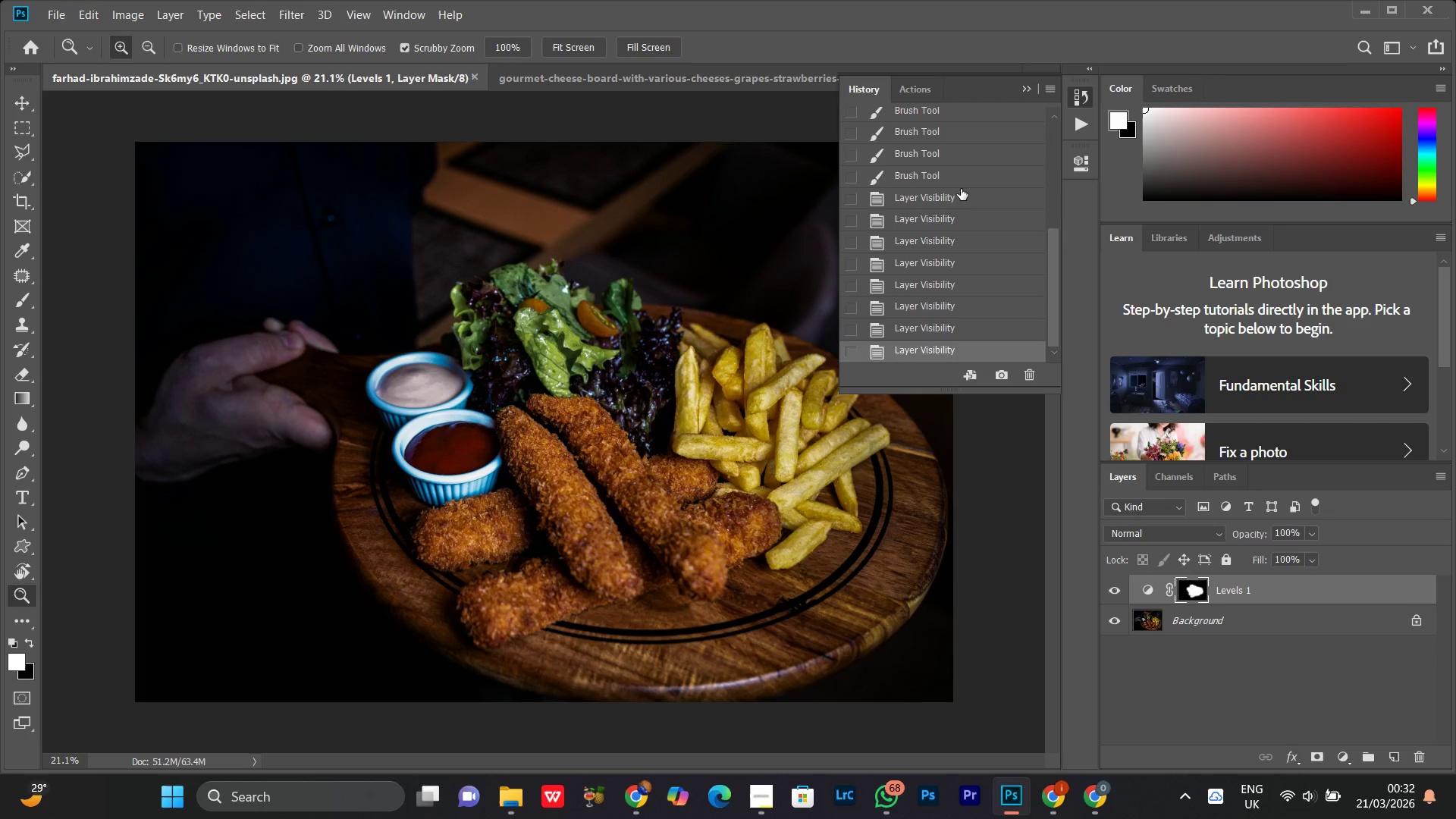 
scroll: coordinate [957, 193], scroll_direction: up, amount: 16.0
 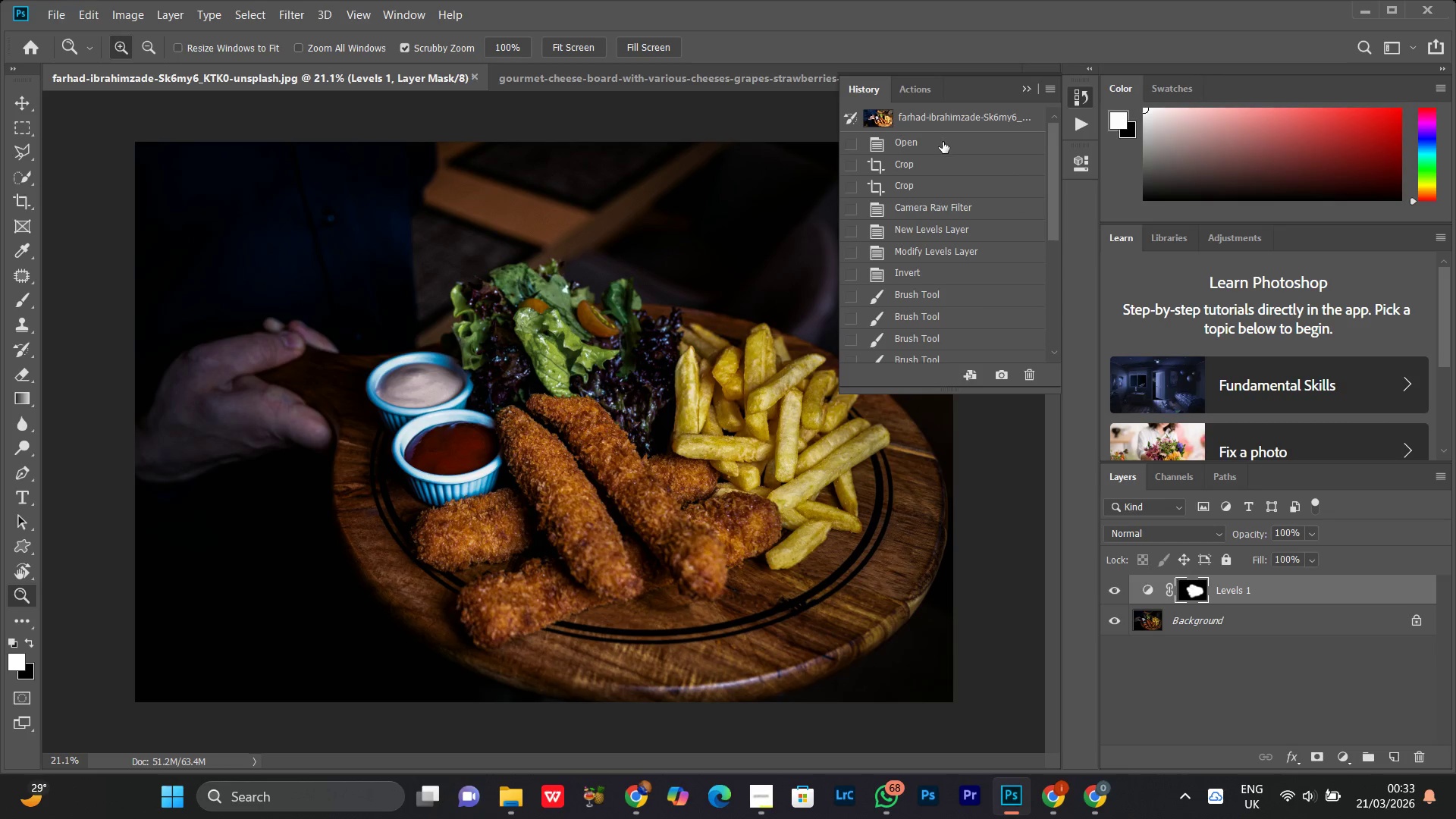 
left_click([943, 142])
 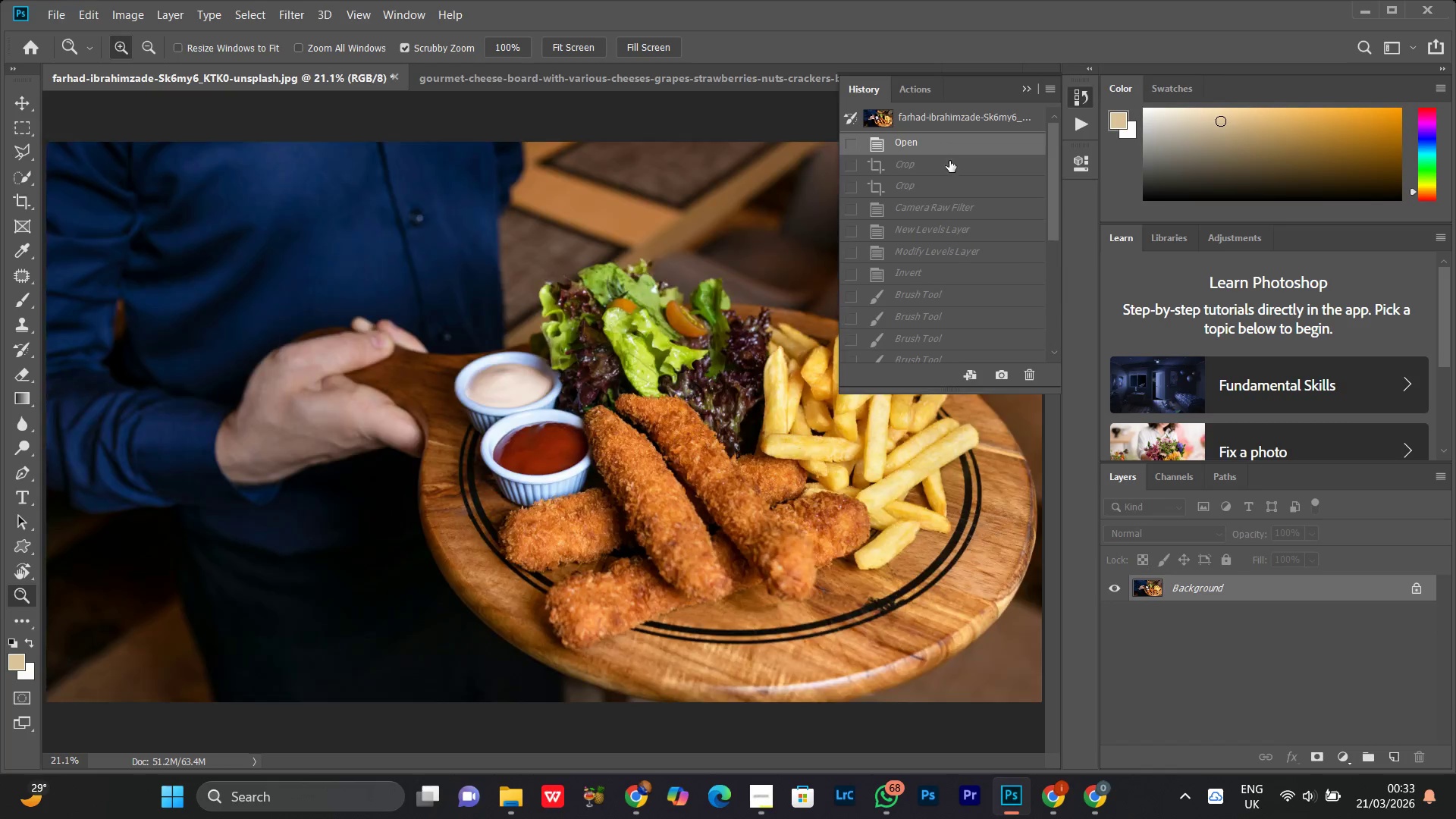 
left_click([924, 356])
 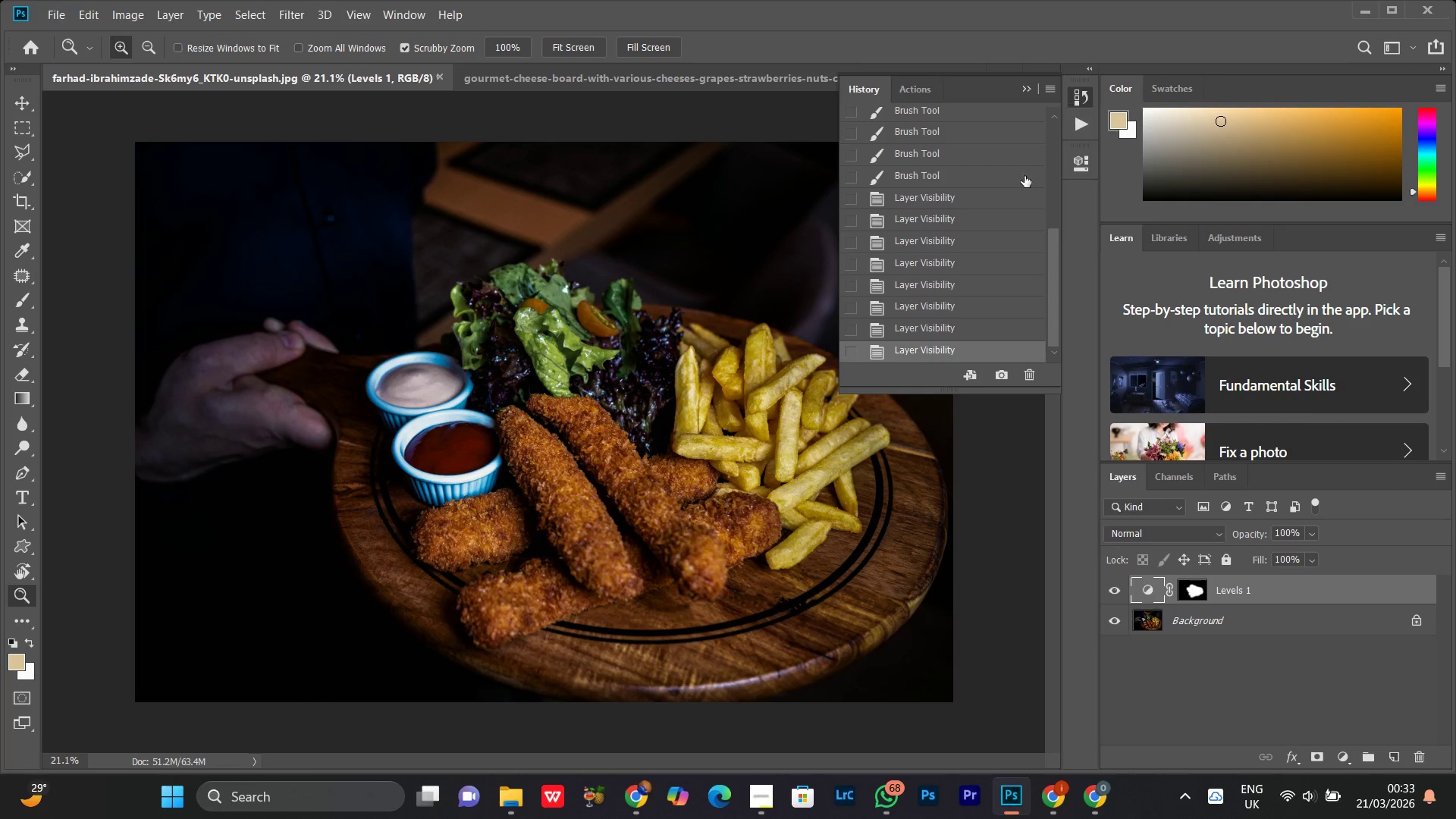 
scroll: coordinate [955, 340], scroll_direction: down, amount: 19.0
 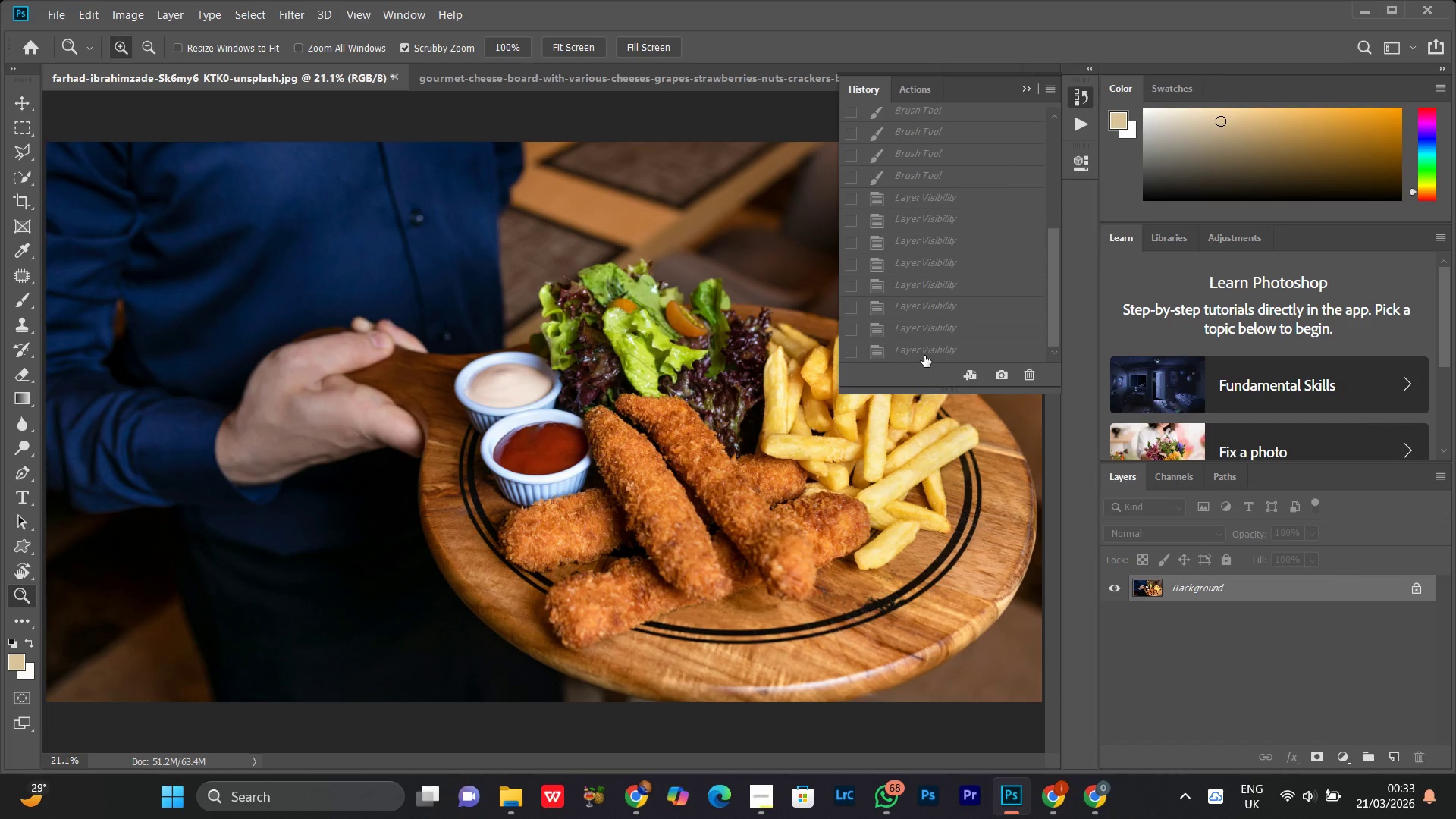 
scroll: coordinate [959, 244], scroll_direction: up, amount: 14.0
 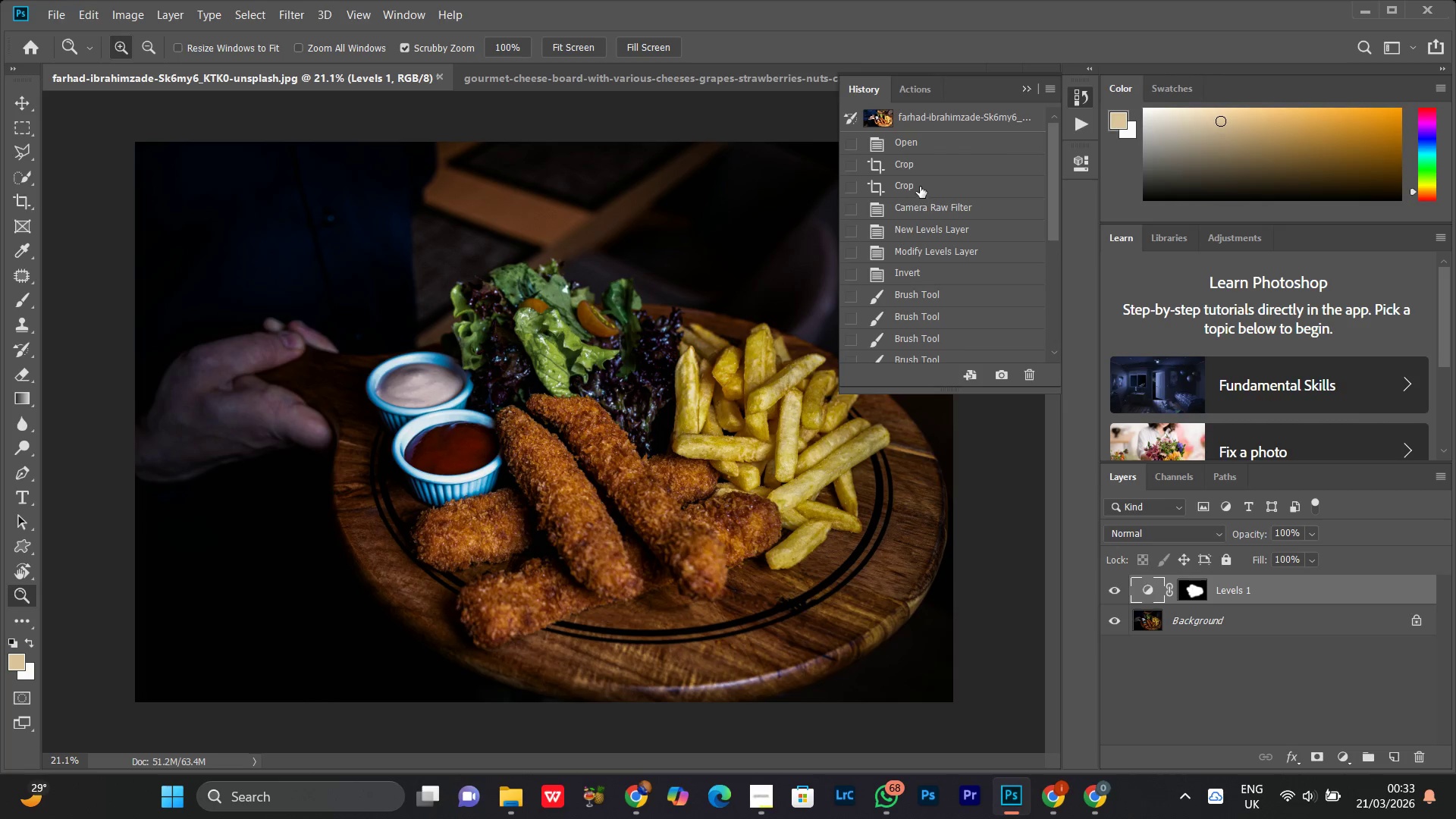 
left_click([919, 185])
 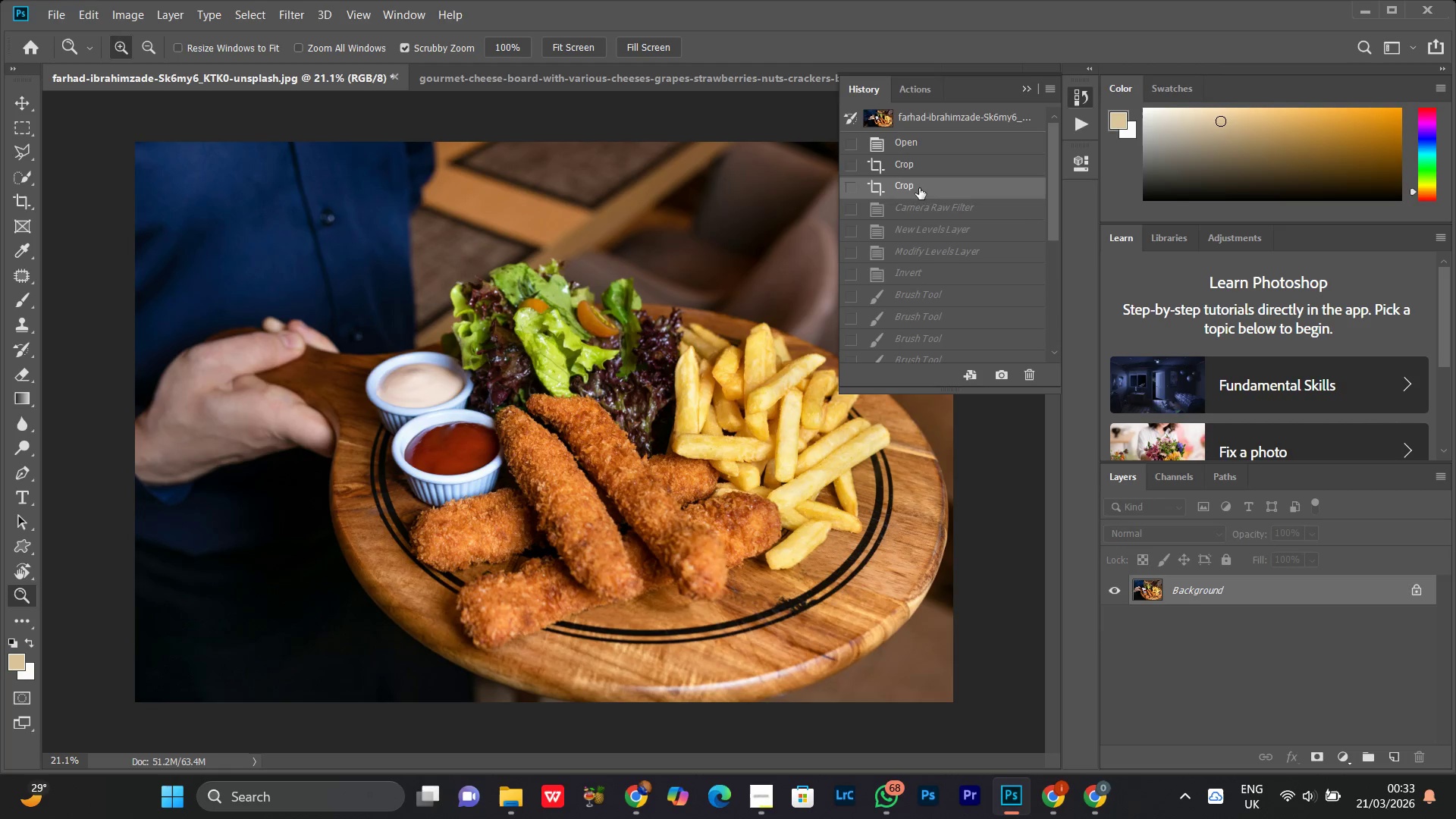 
left_click([922, 353])
 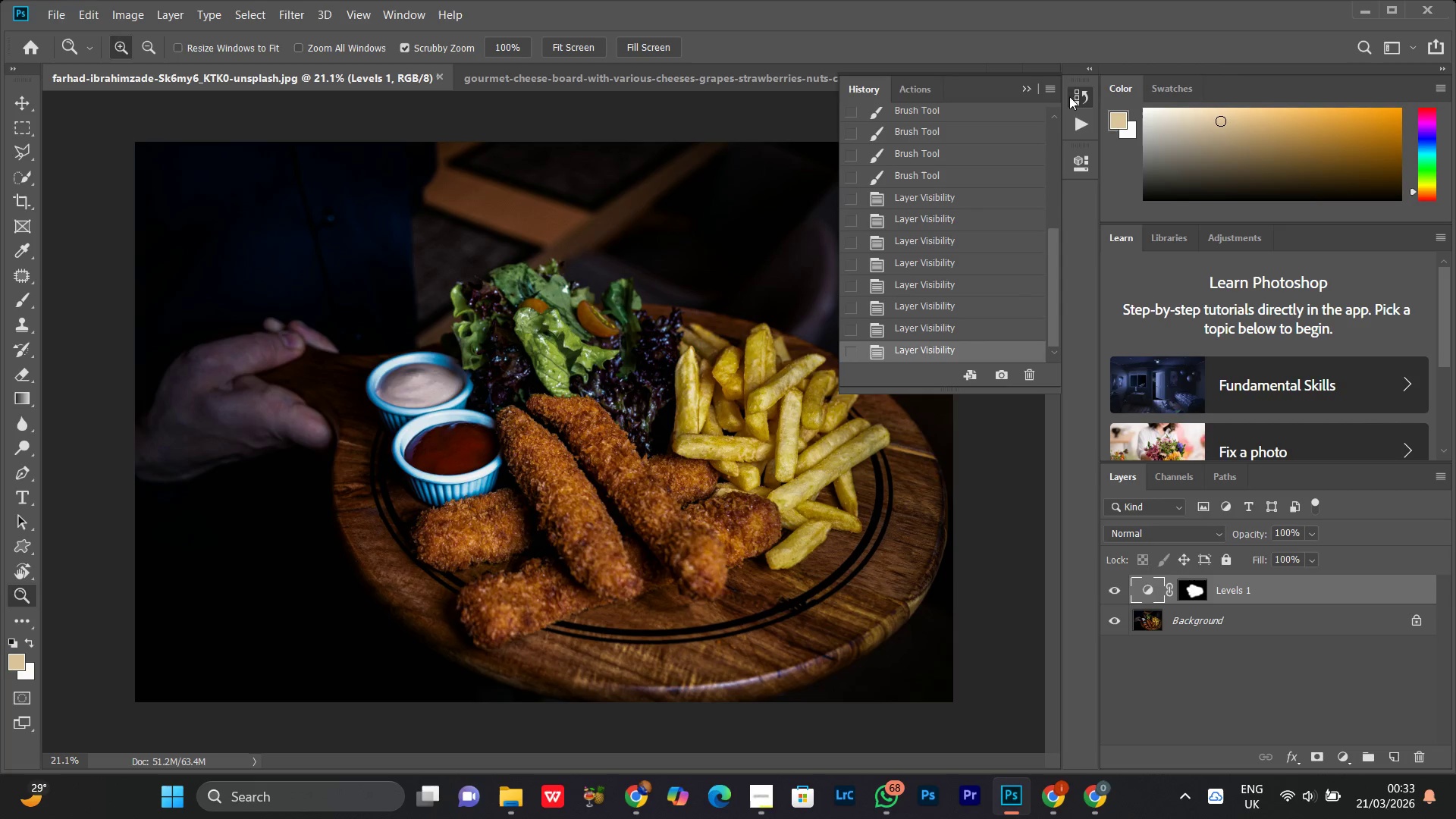 
scroll: coordinate [933, 311], scroll_direction: down, amount: 19.0
 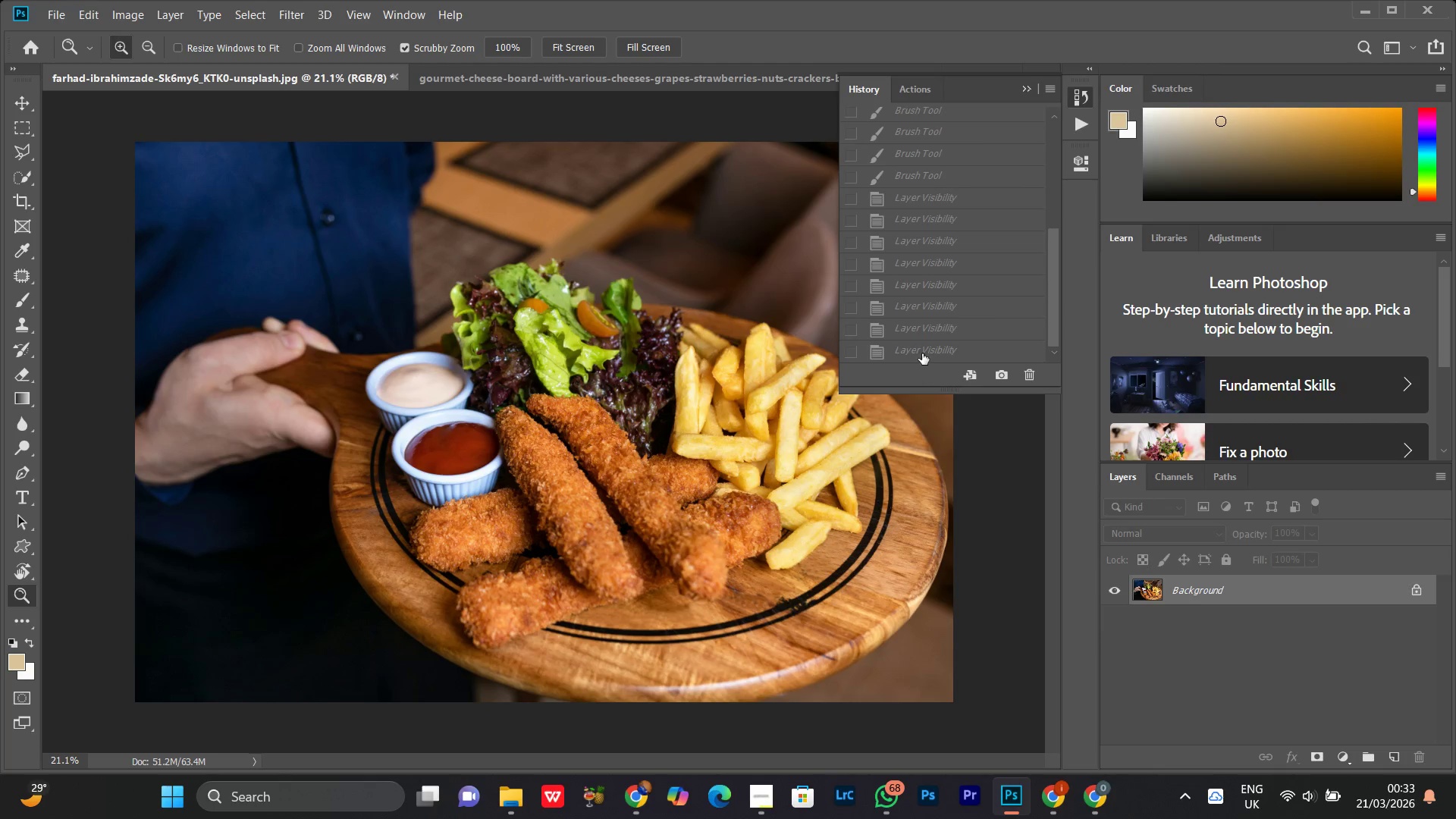 
left_click([1078, 91])
 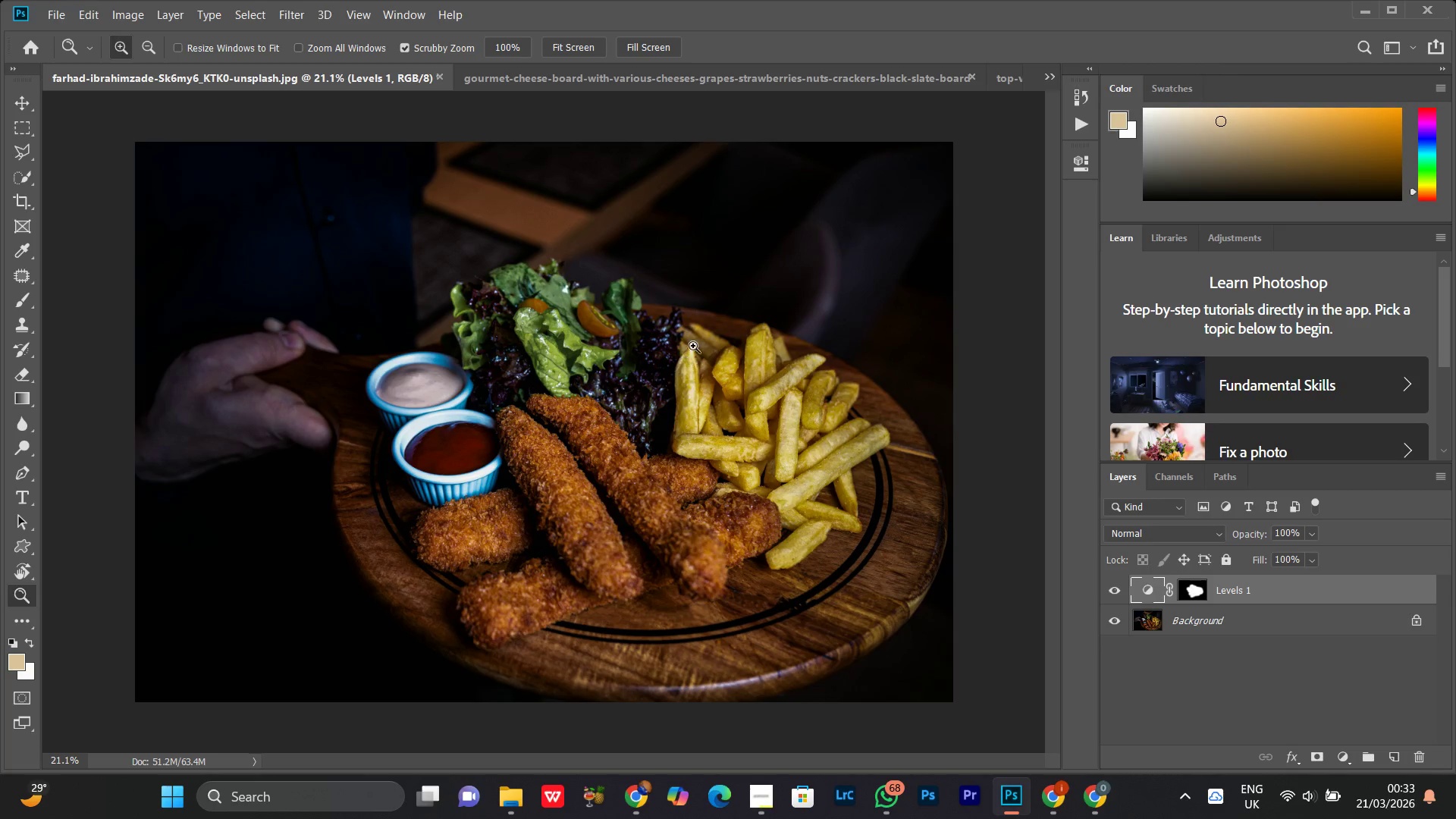 
left_click_drag(start_coordinate=[693, 346], to_coordinate=[682, 371])
 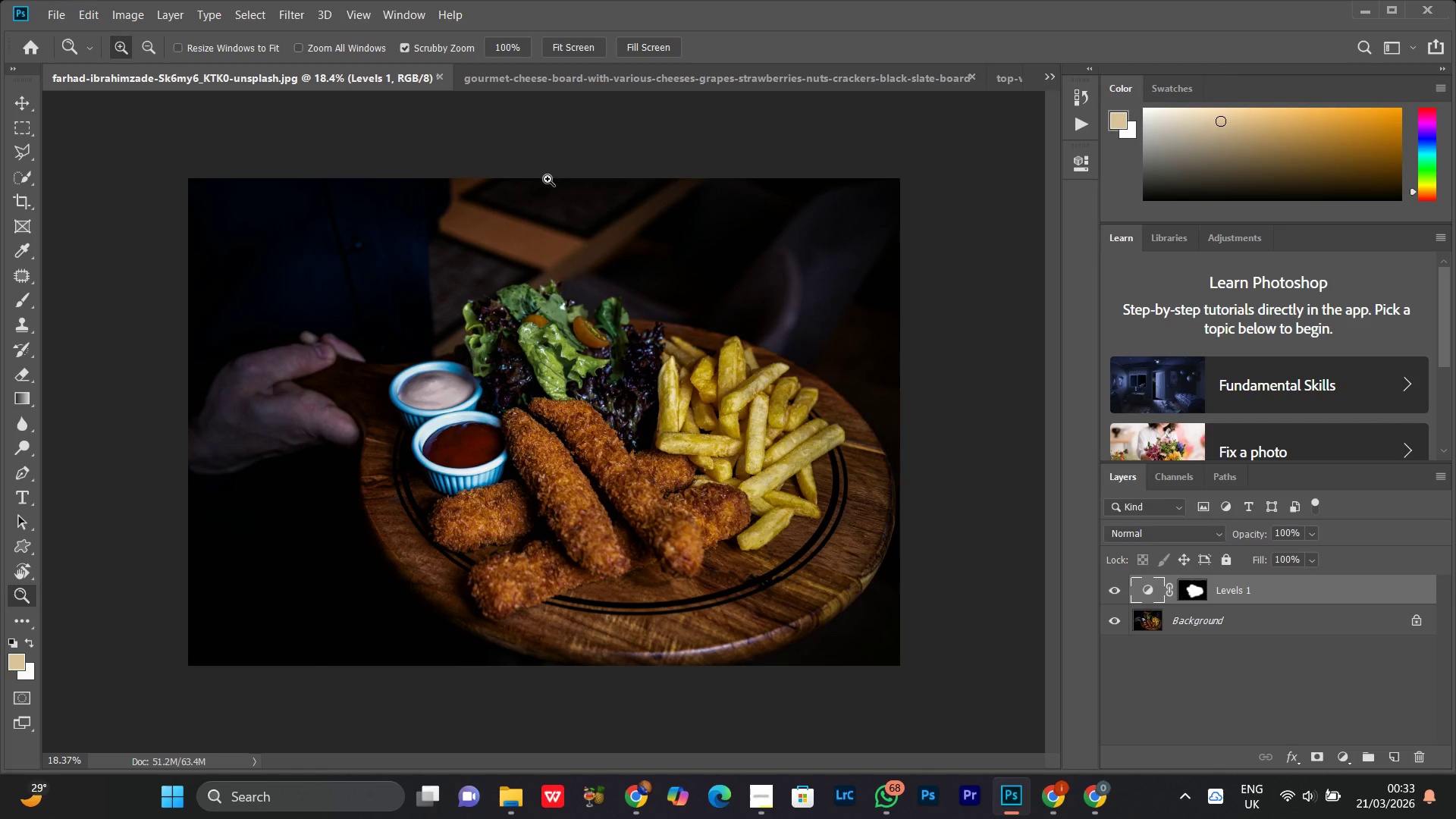 
key(Alt+Control+Shift+S)
 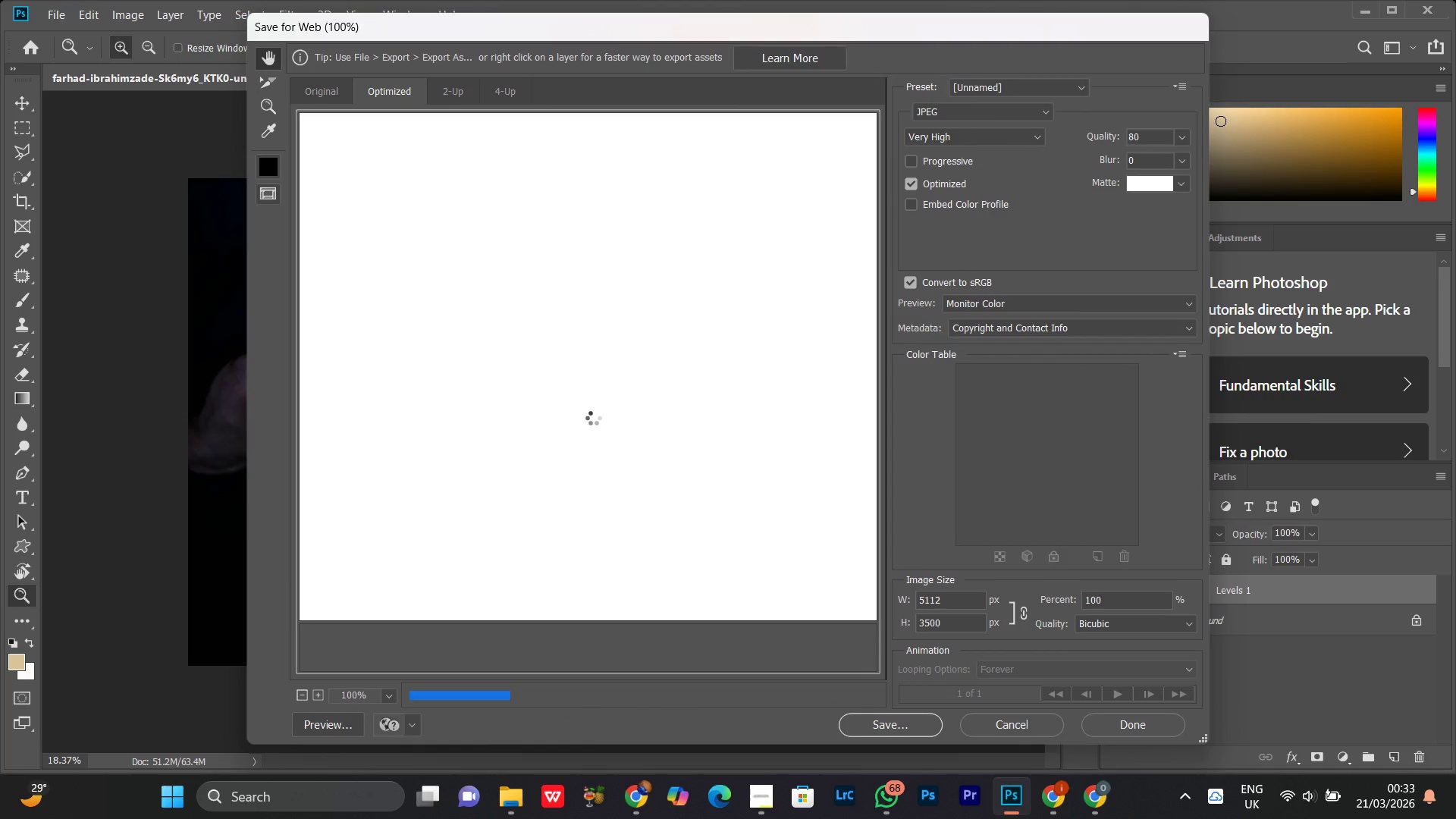 
wait(5.09)
 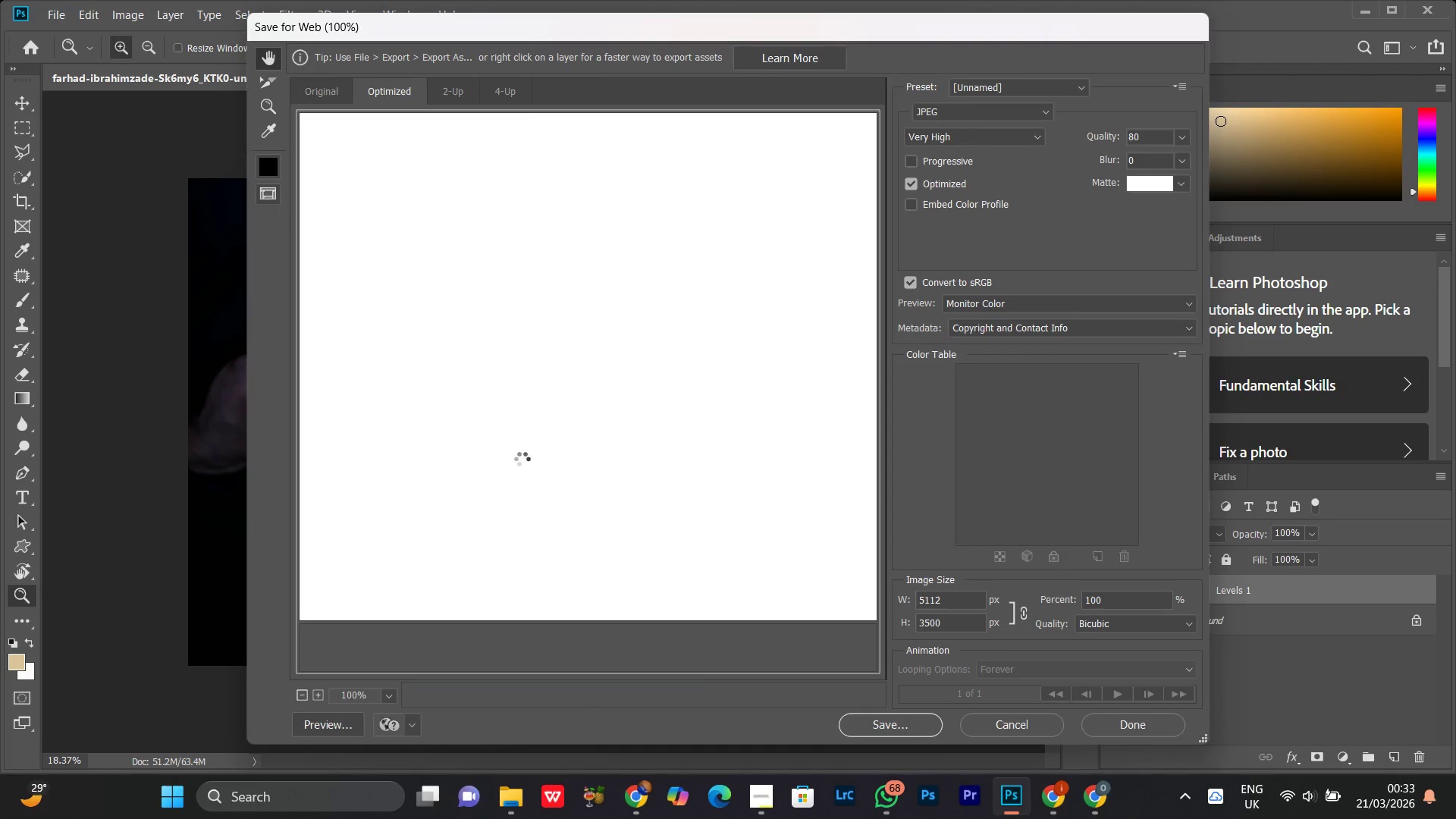 
left_click([598, 419])
 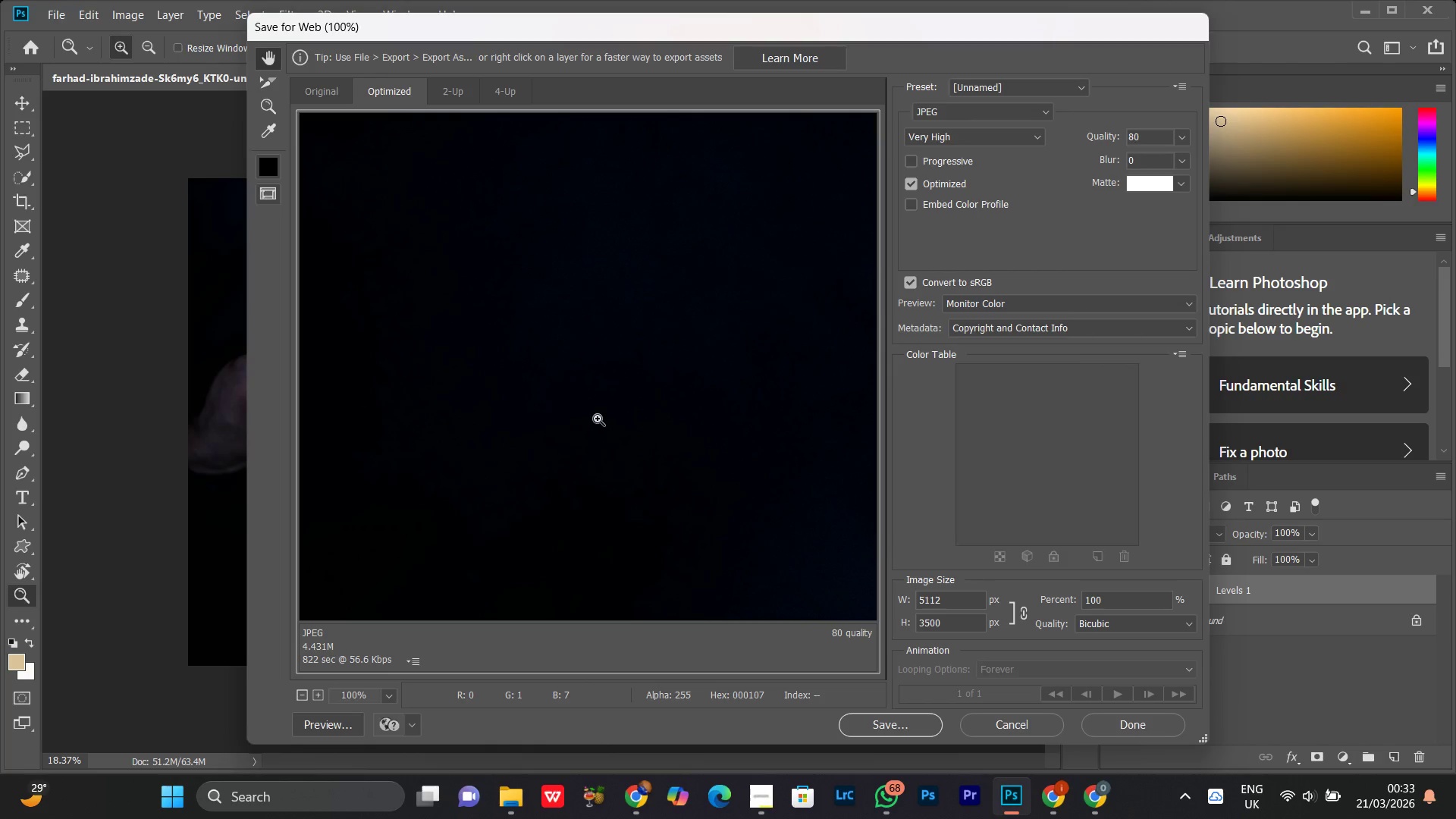 
key(Control+Minus)
 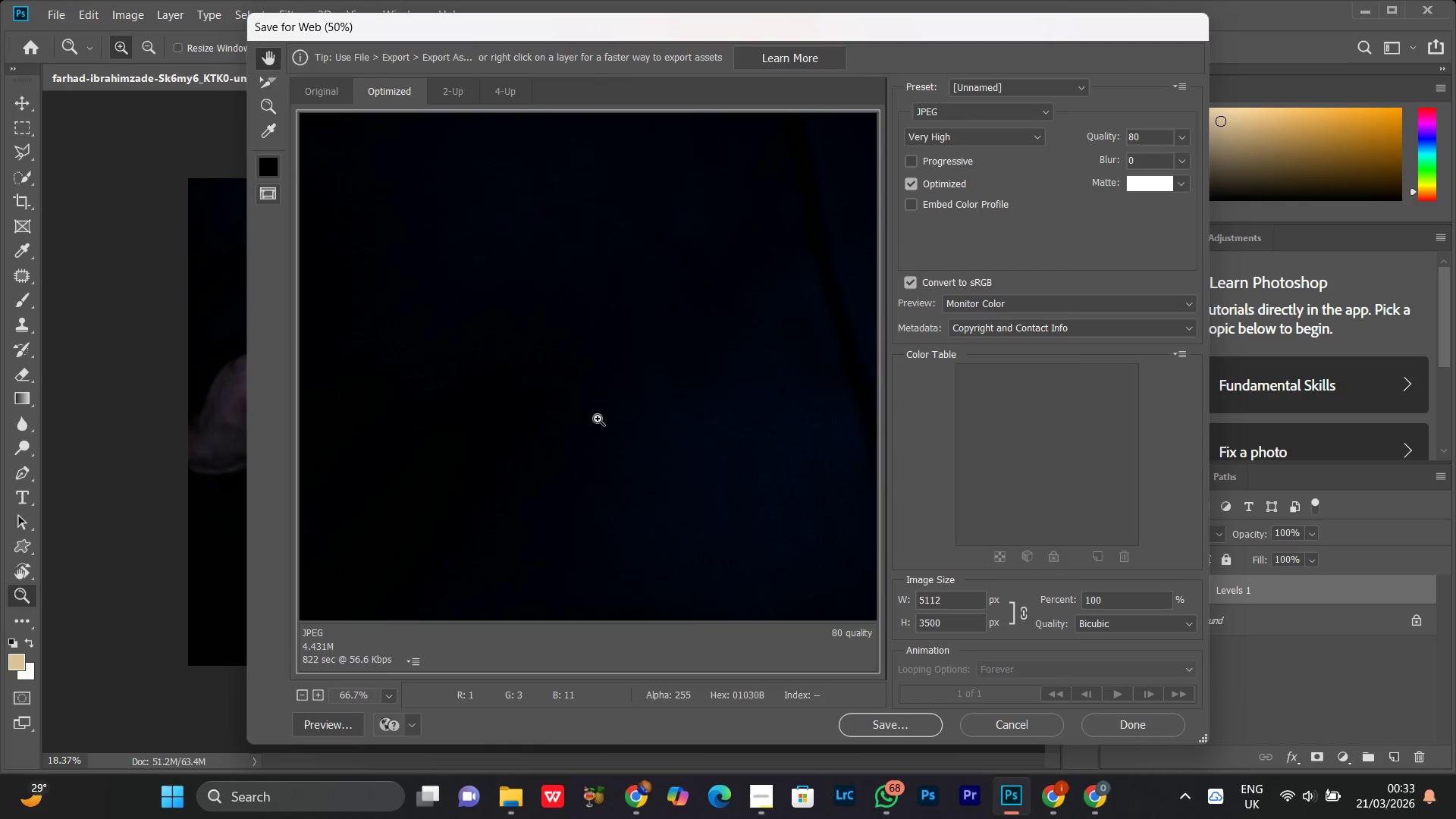 
key(Control+Minus)
 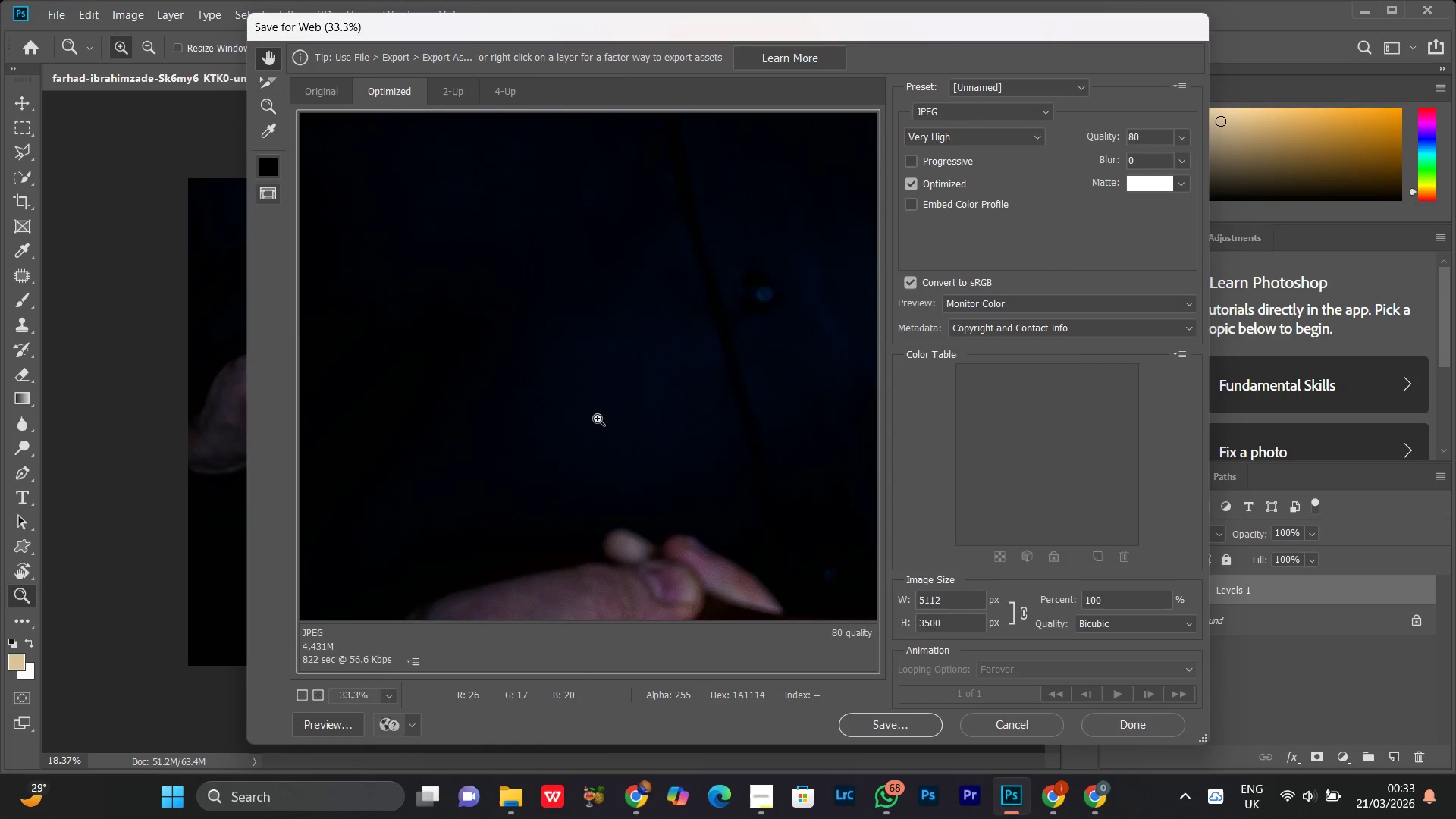 
key(Control+Minus)
 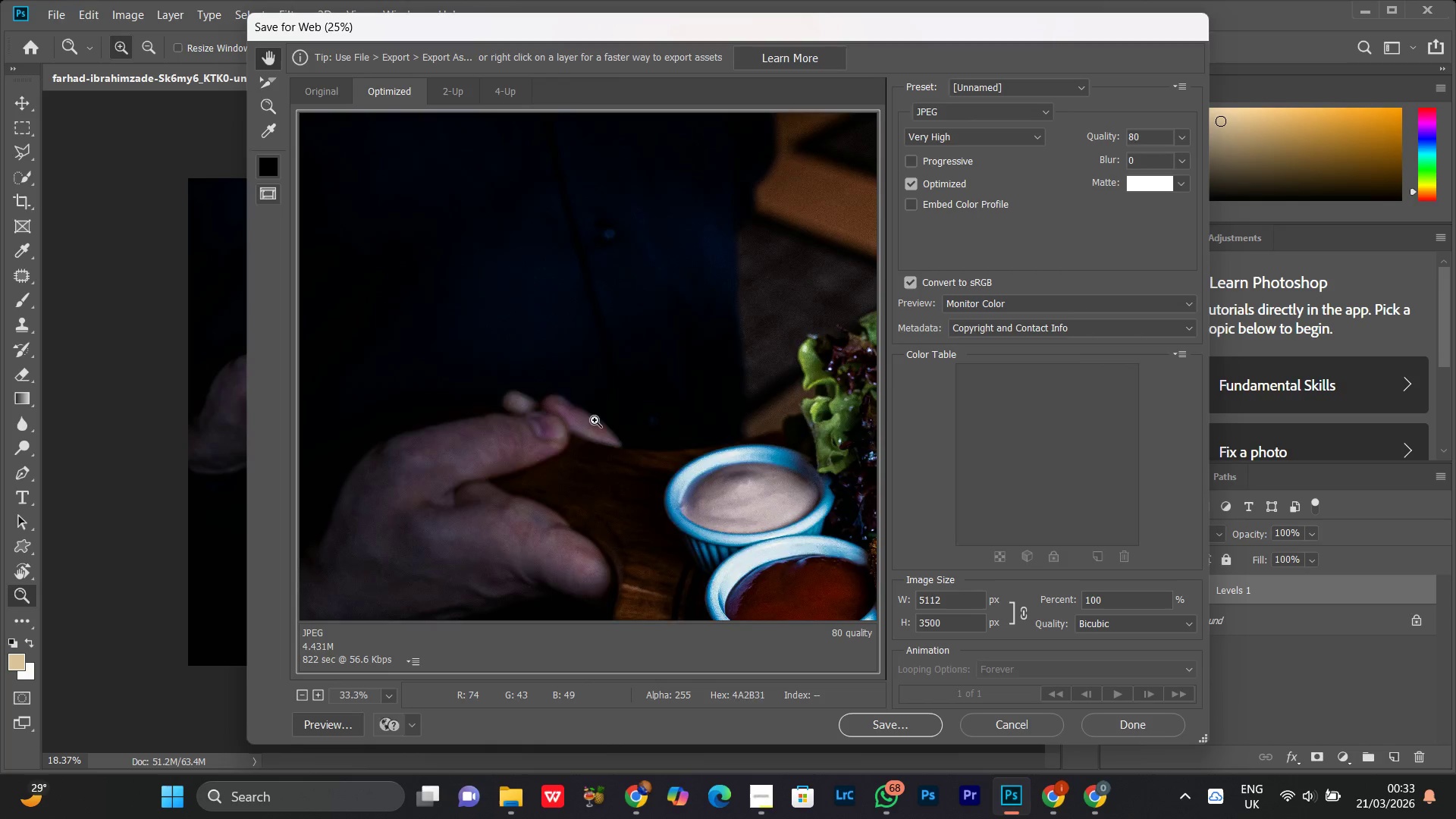 
key(Control+Minus)
 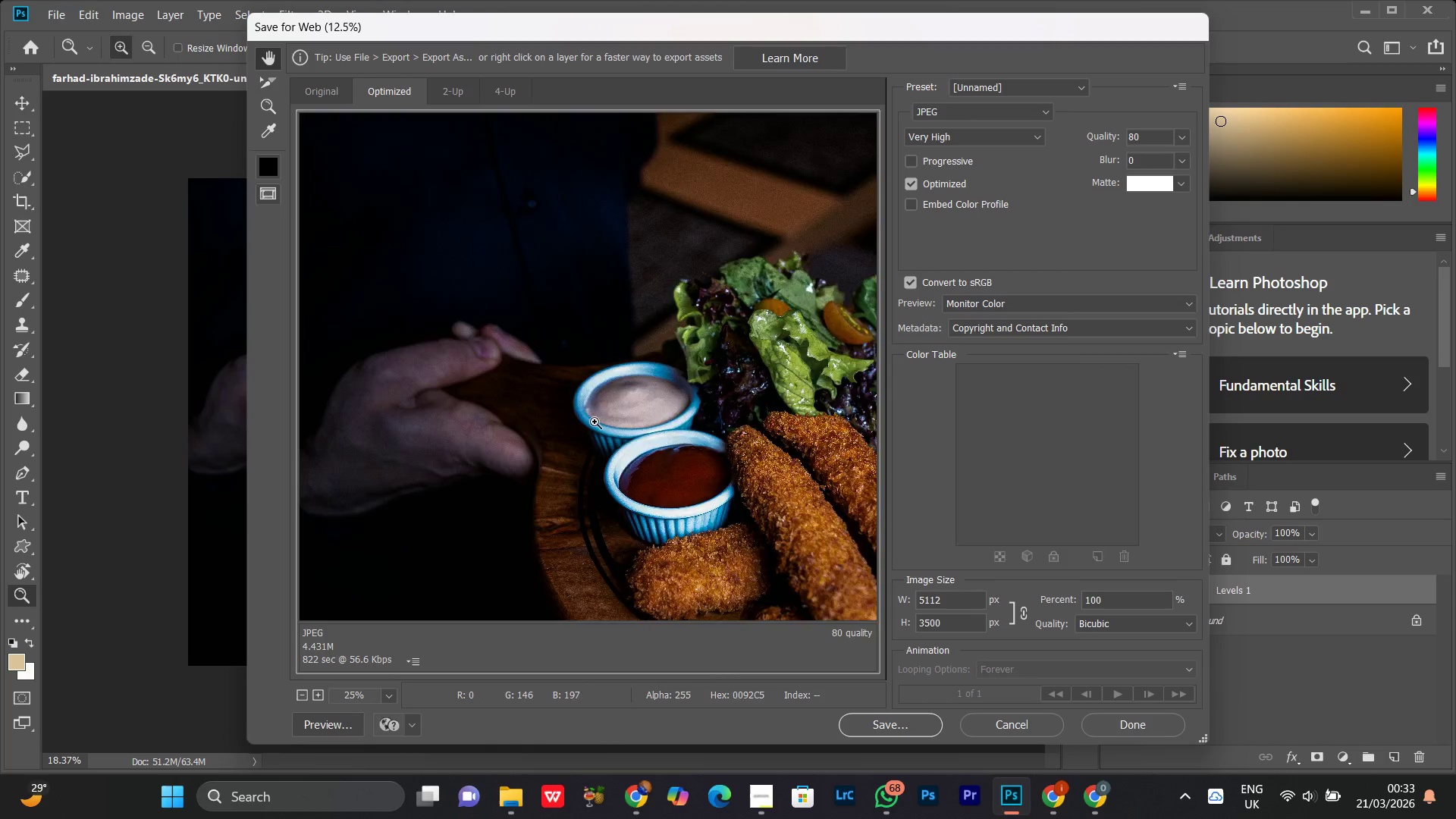 
key(Control+Minus)
 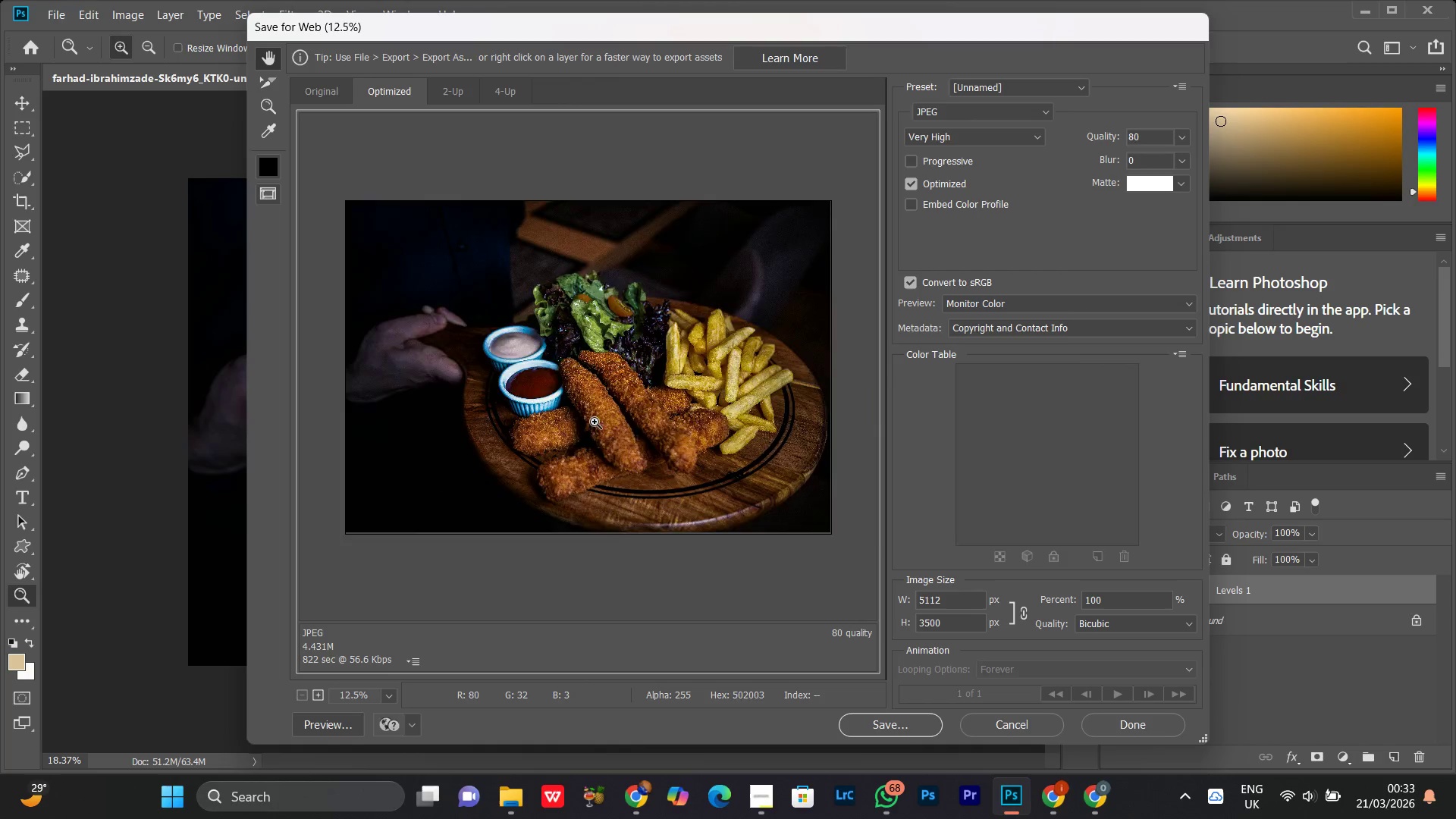 
key(Control+Minus)
 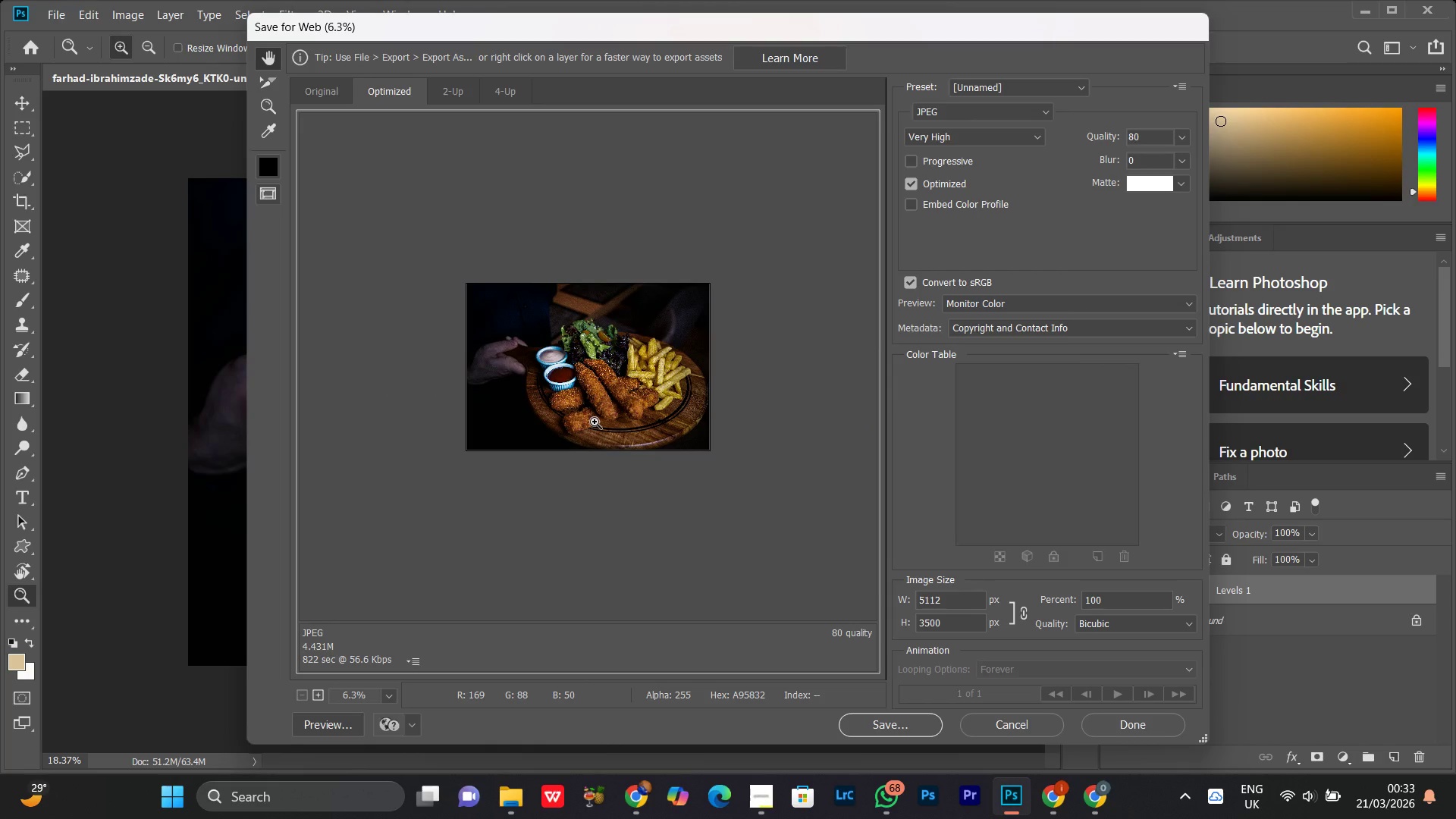 
key(Control+Minus)
 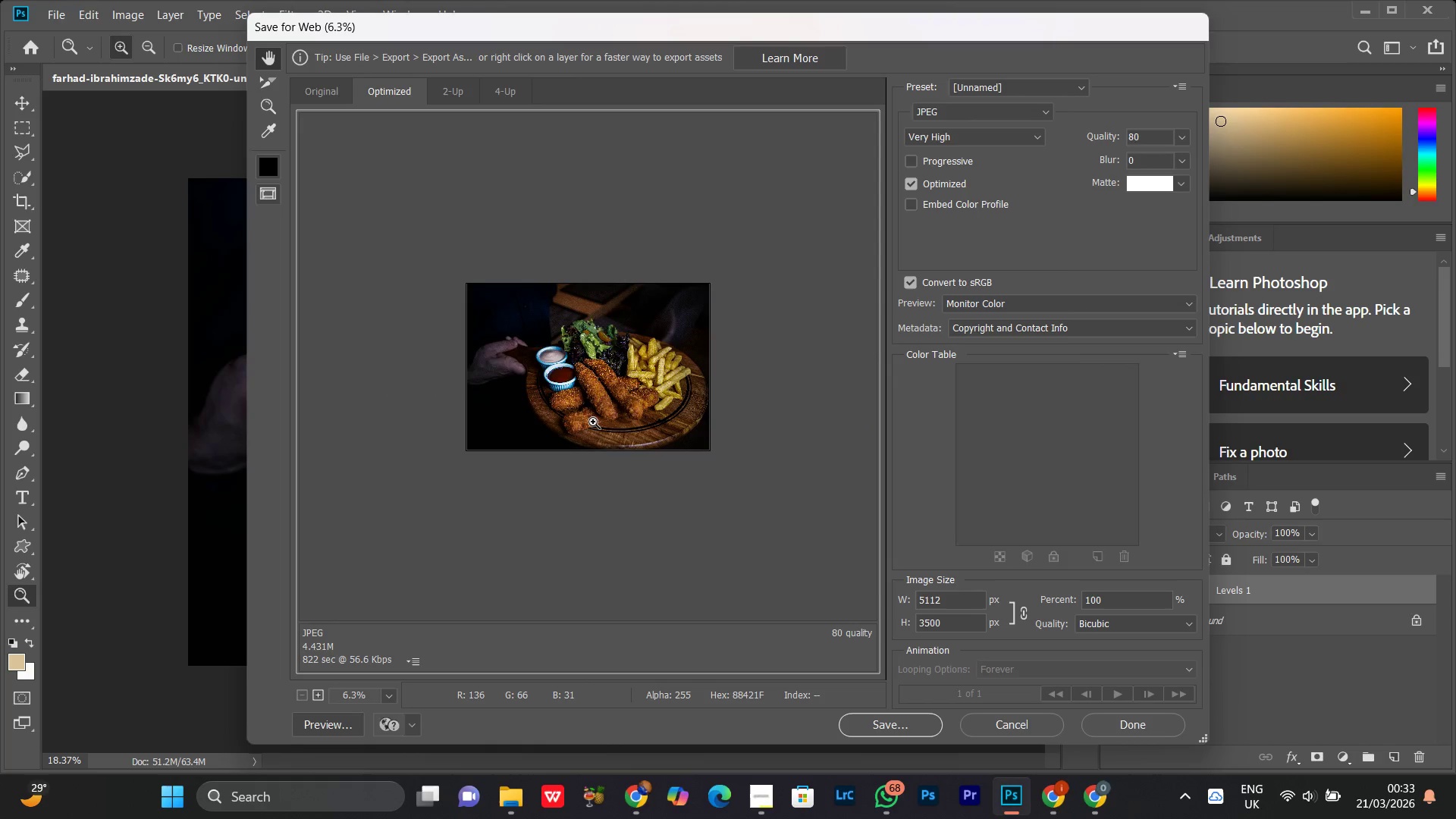 
key(Control+Equal)
 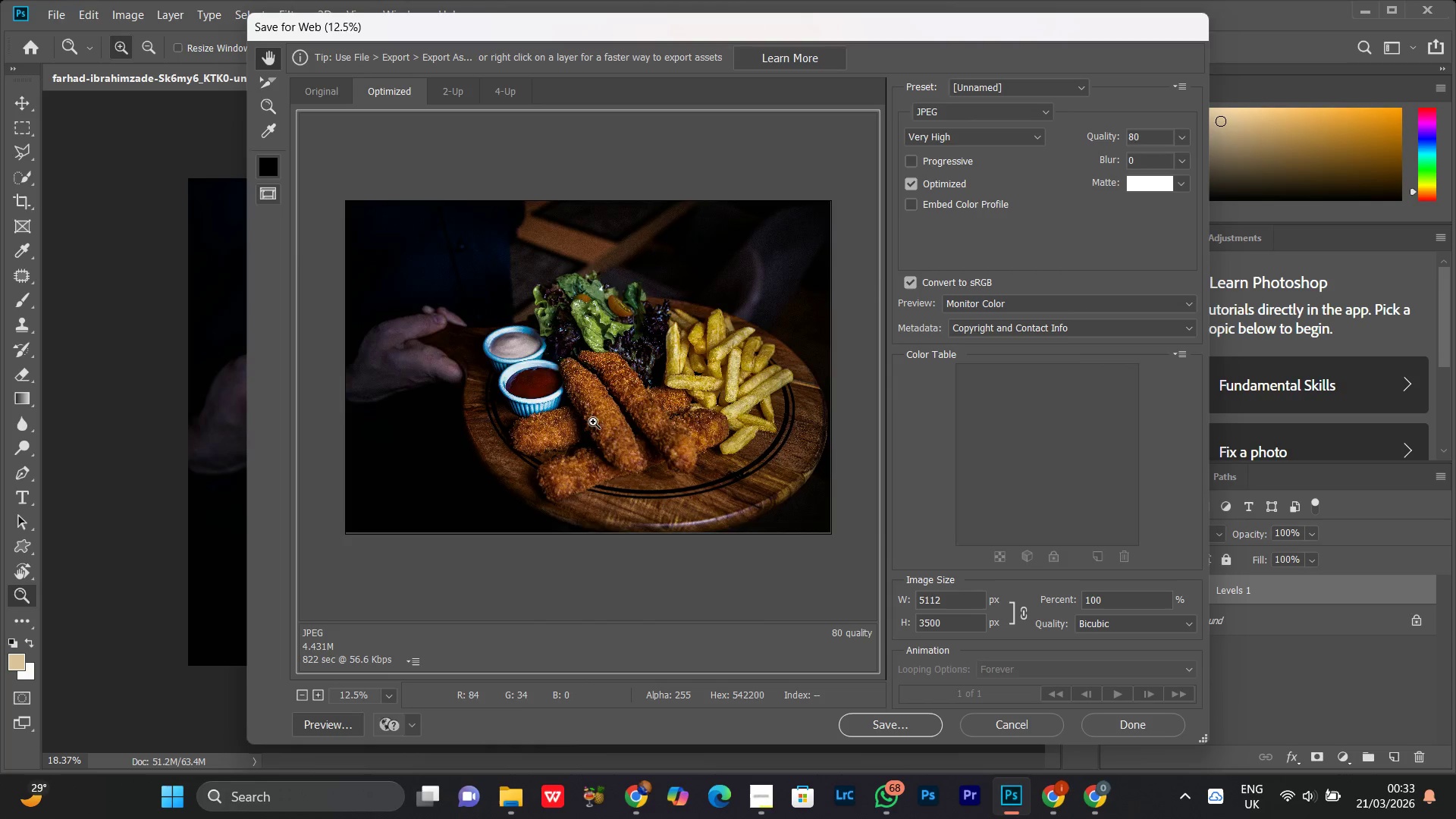 
key(Control+Equal)
 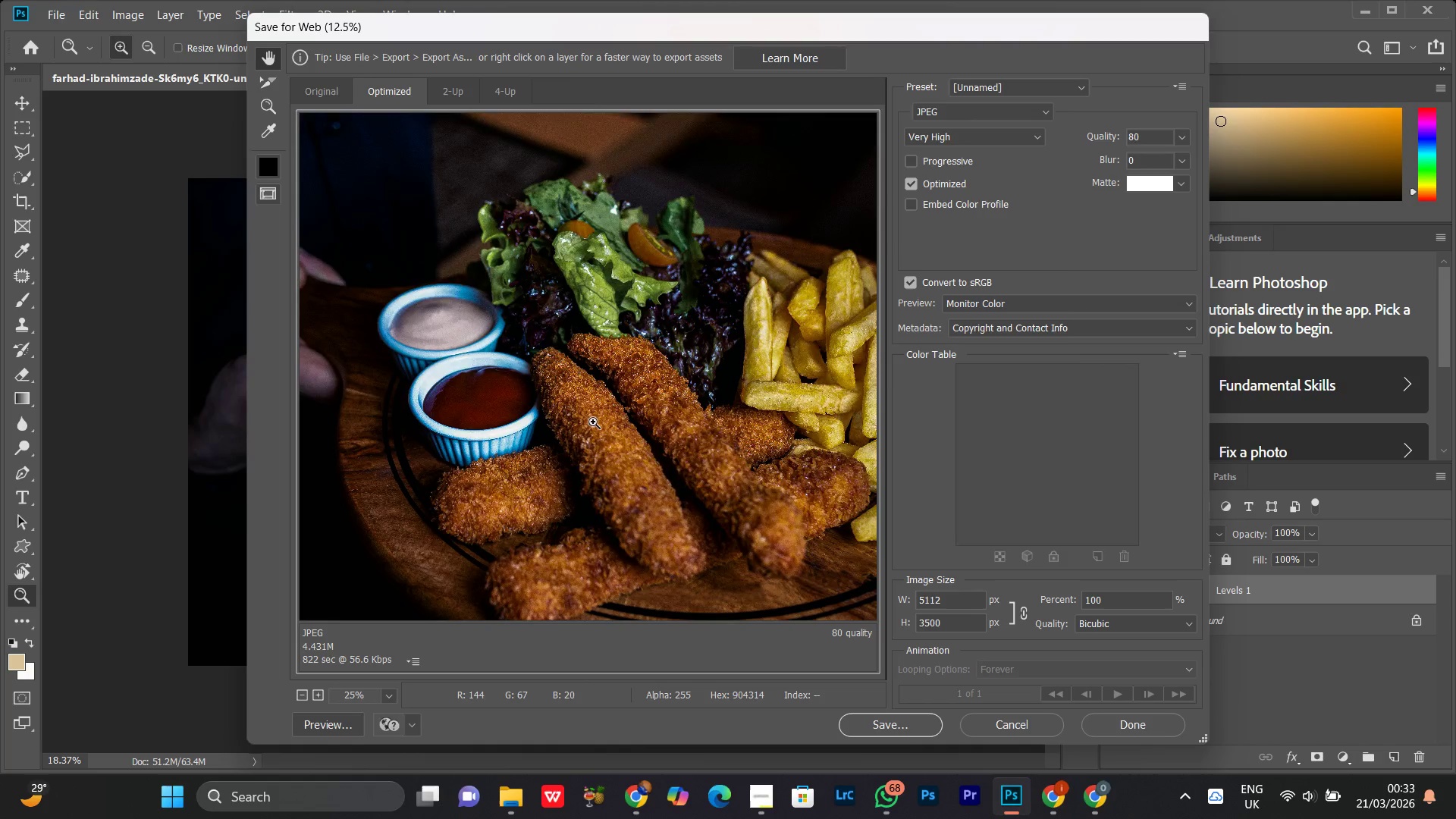 
key(Control+Minus)
 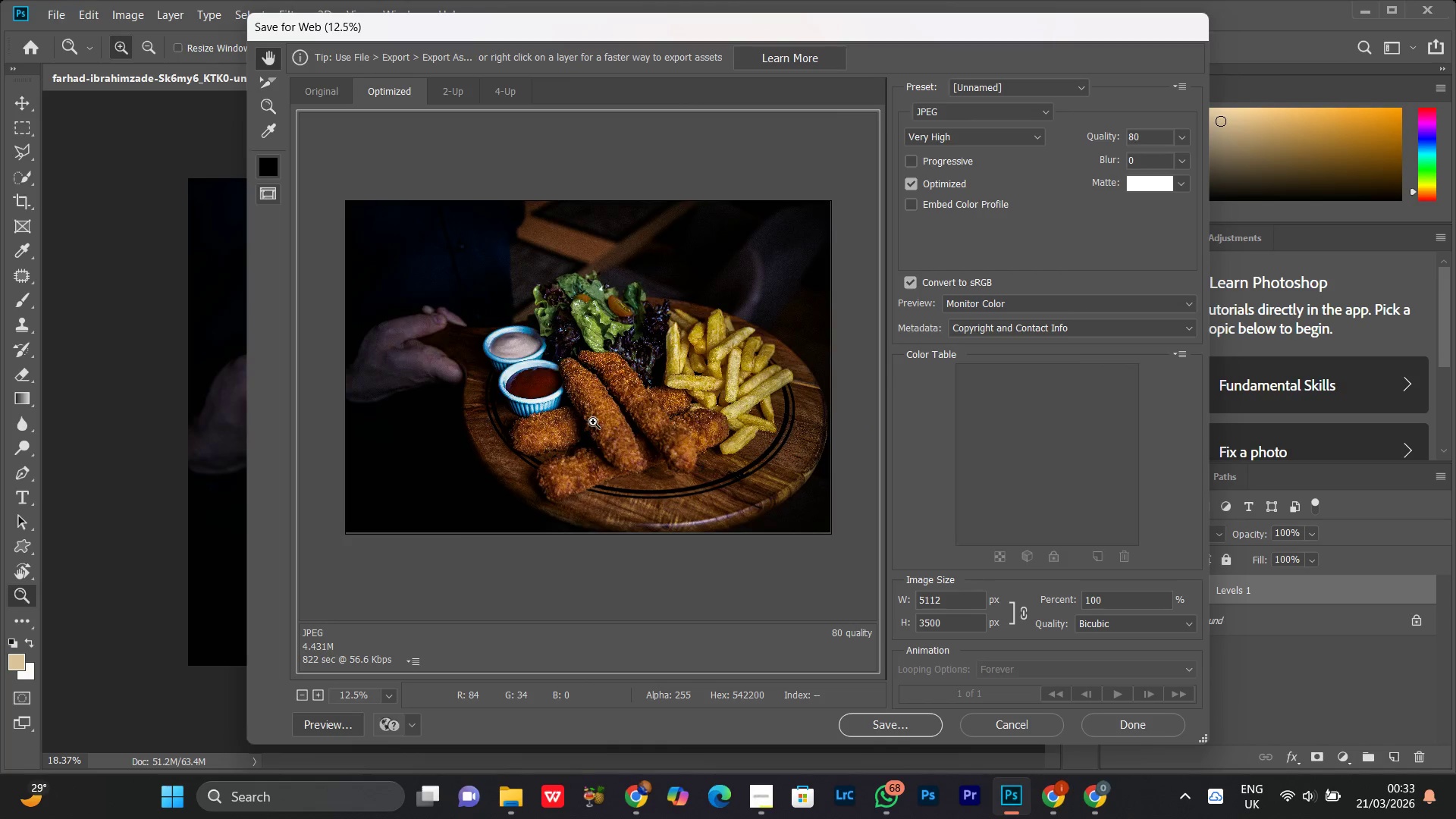 
key(Control+Minus)
 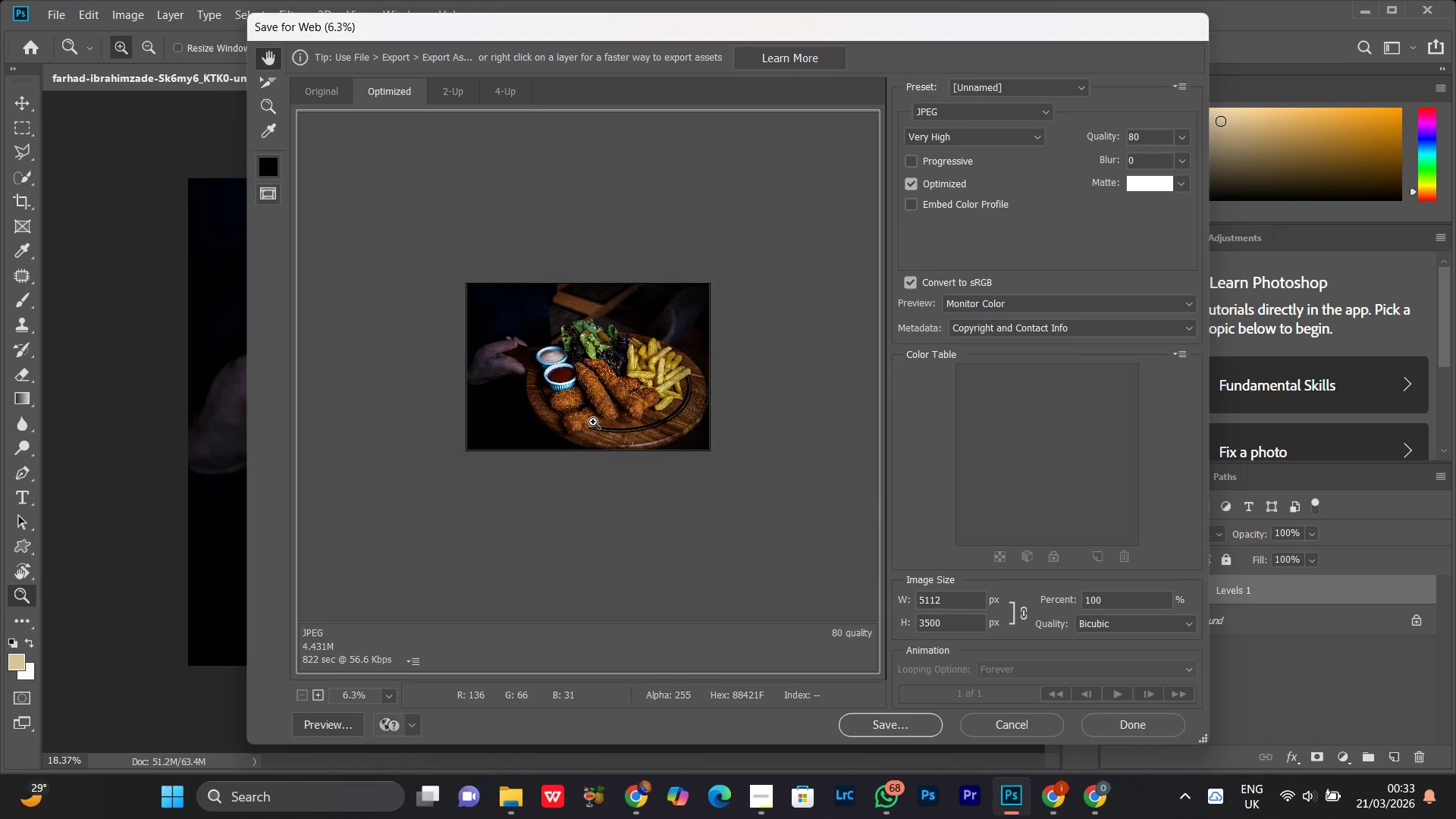 
key(Control+Equal)
 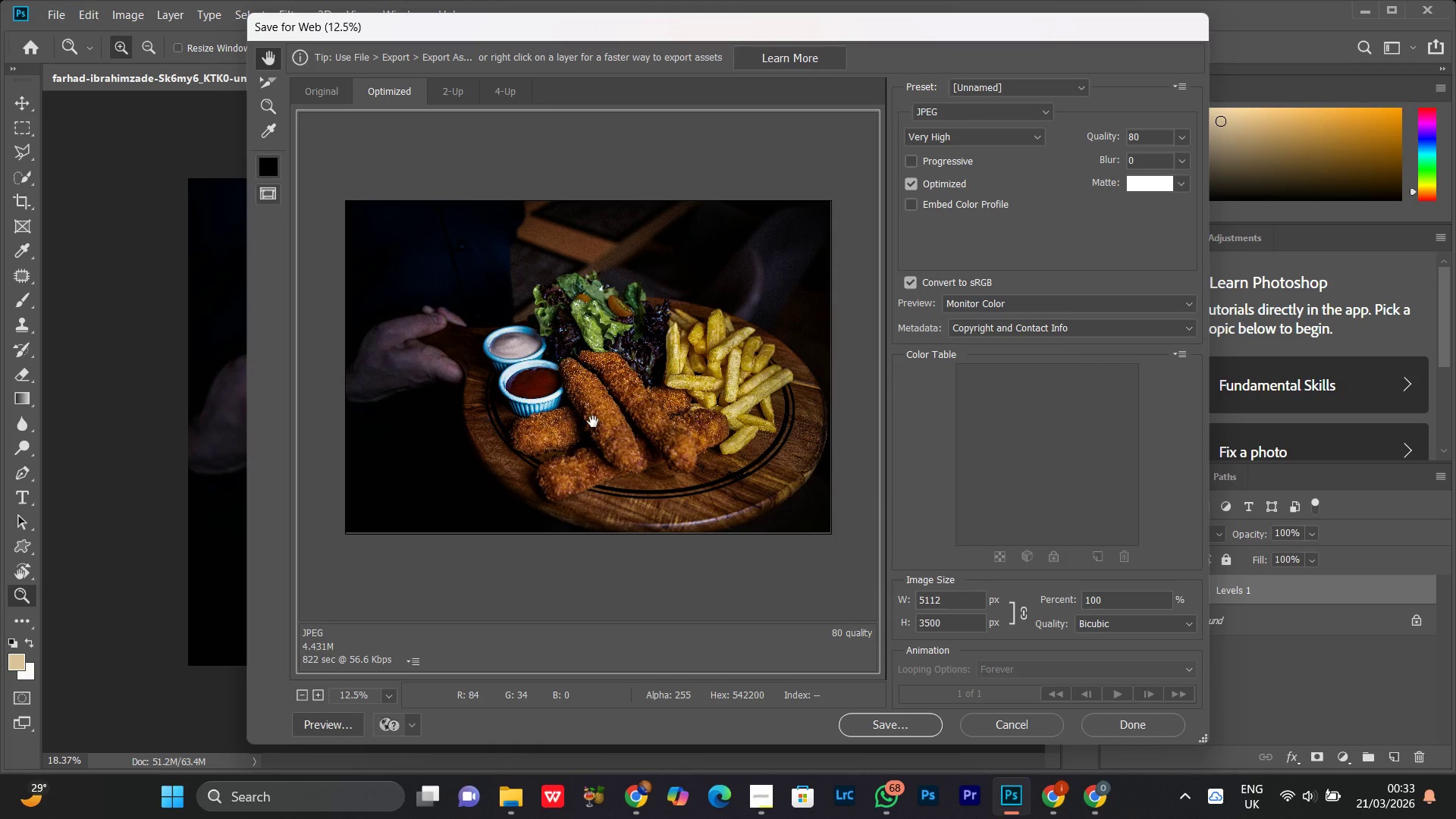 
wait(11.67)
 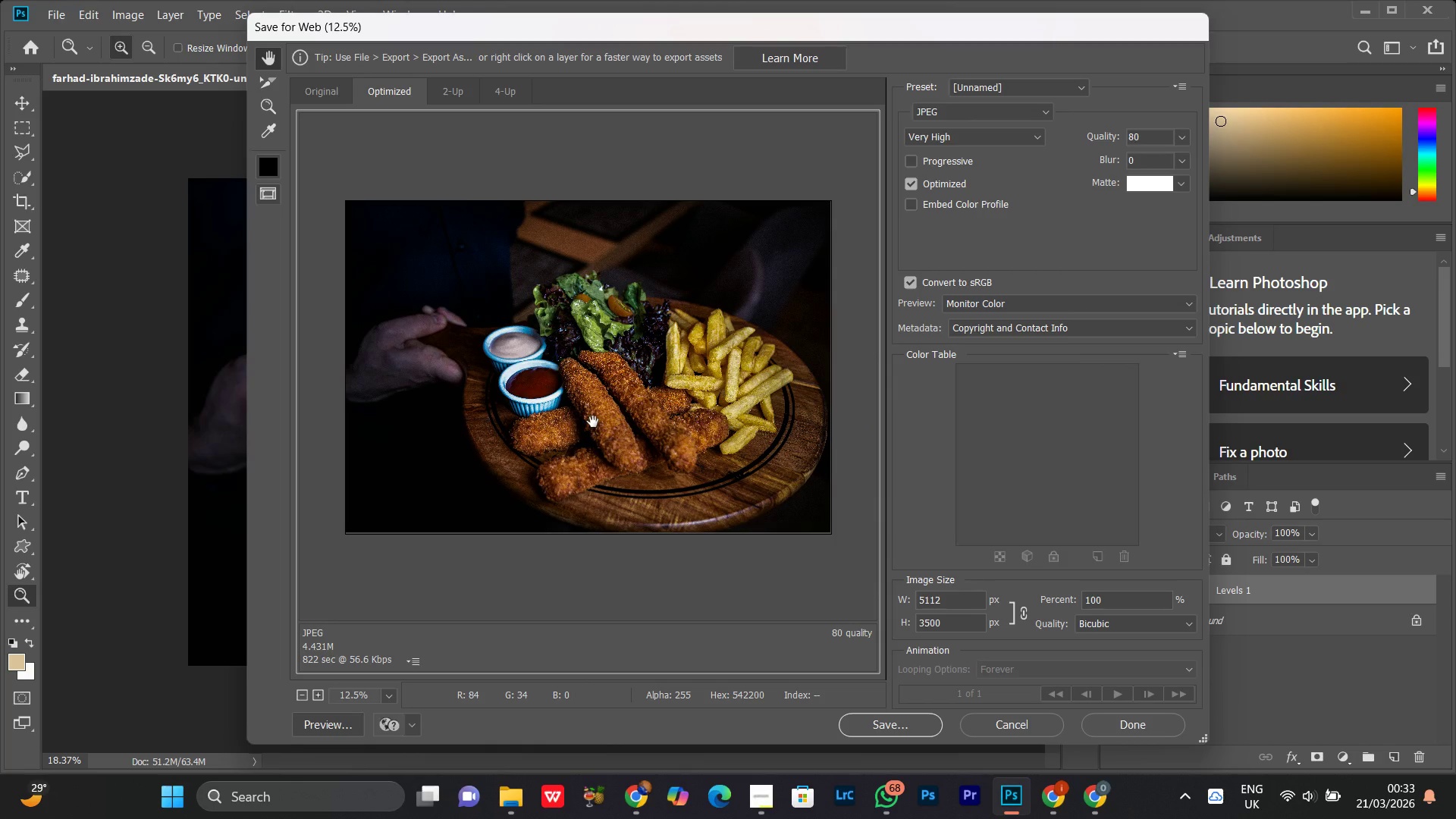 
left_click([688, 504])
 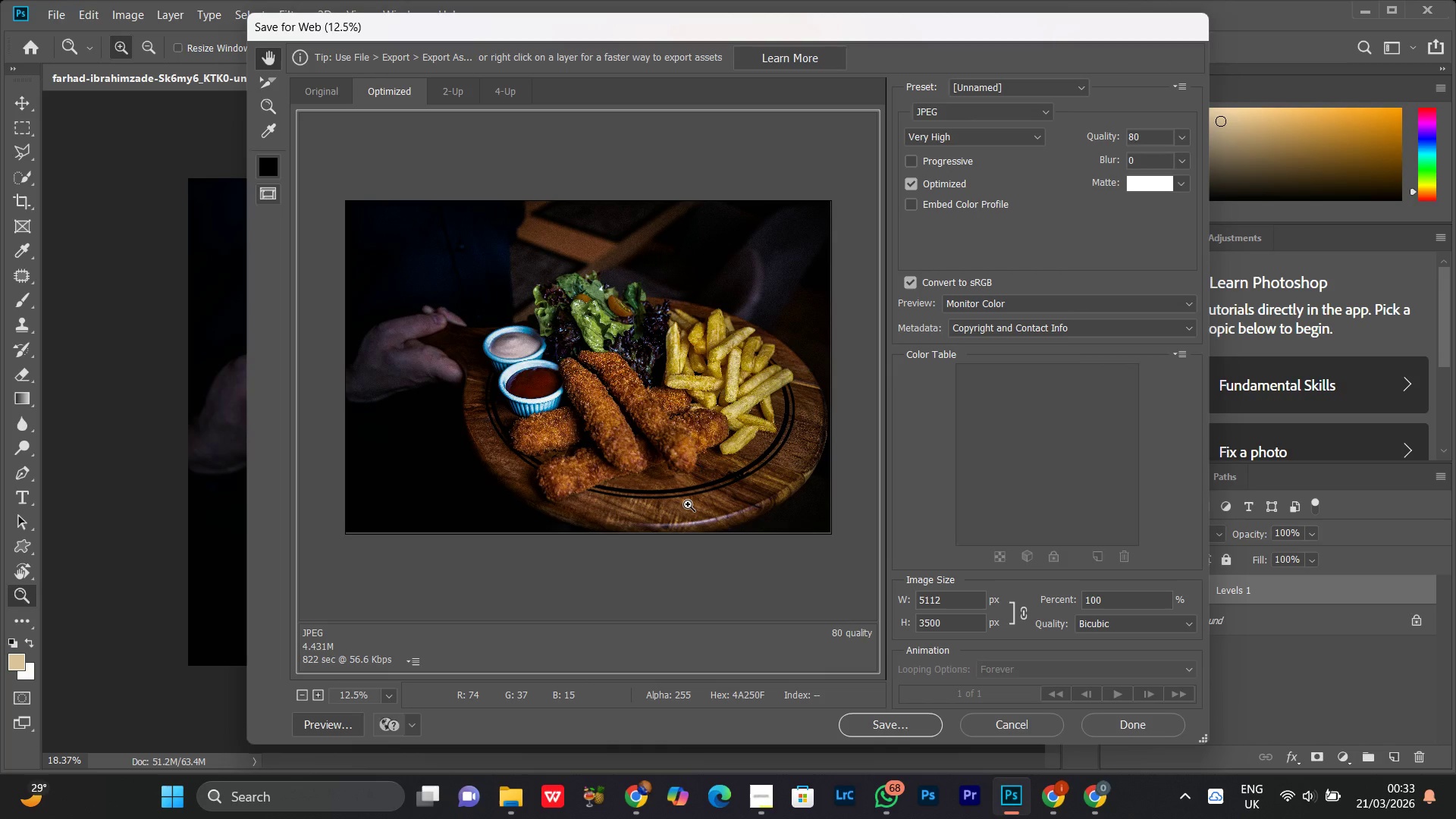 
key(Control+Equal)
 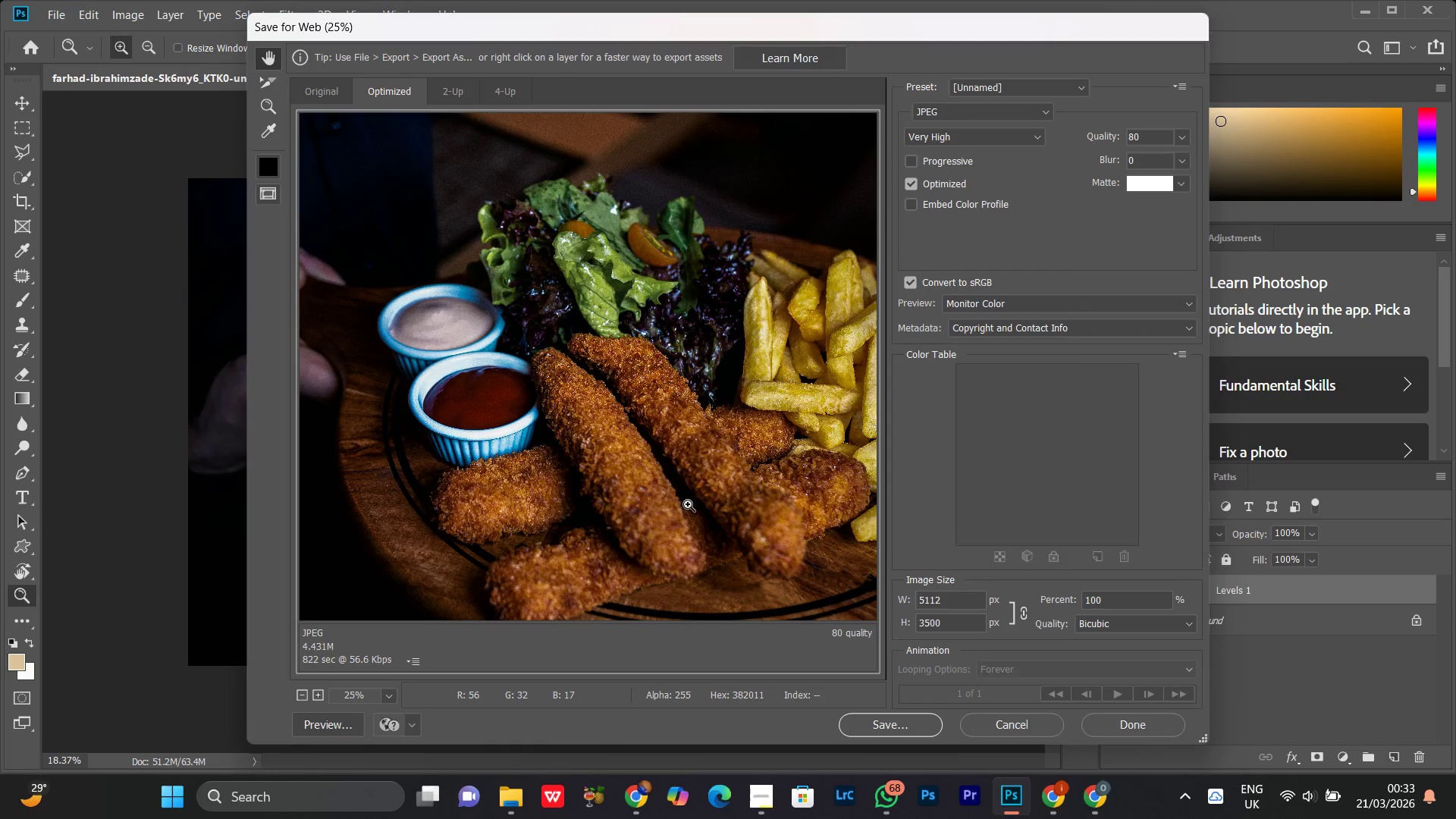 
key(Control+Equal)
 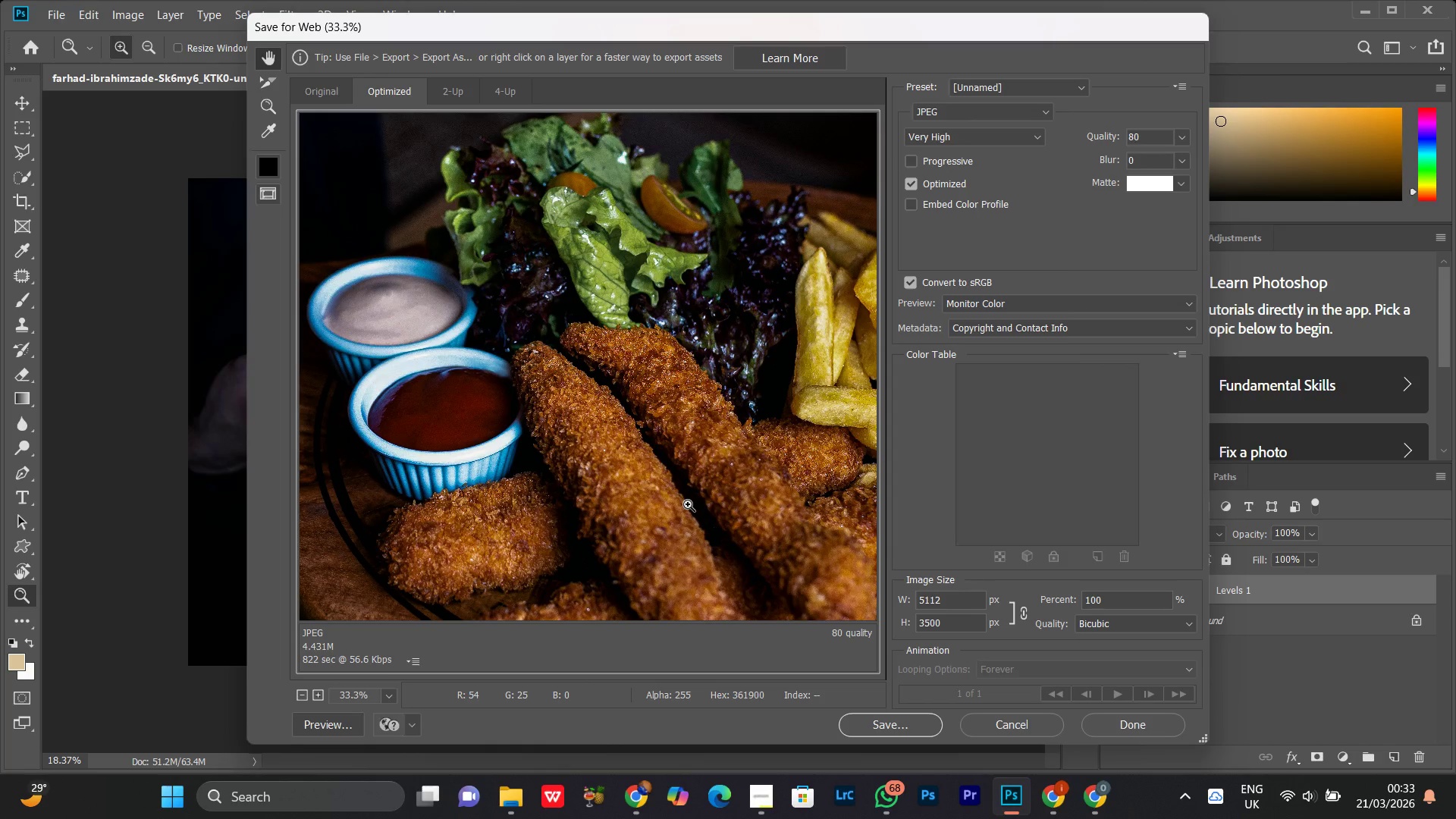 
key(Control+Minus)
 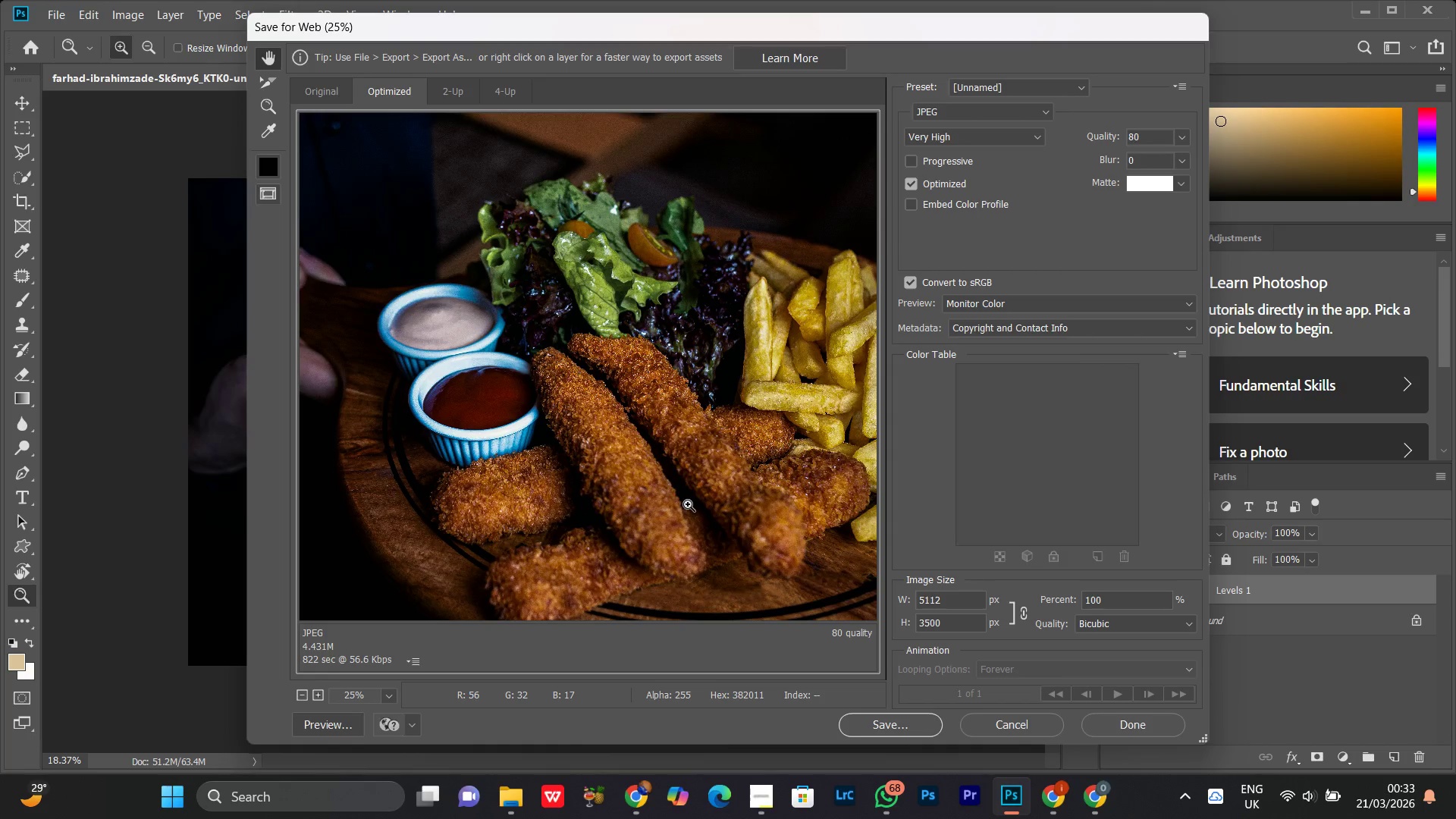 
key(Control+Minus)
 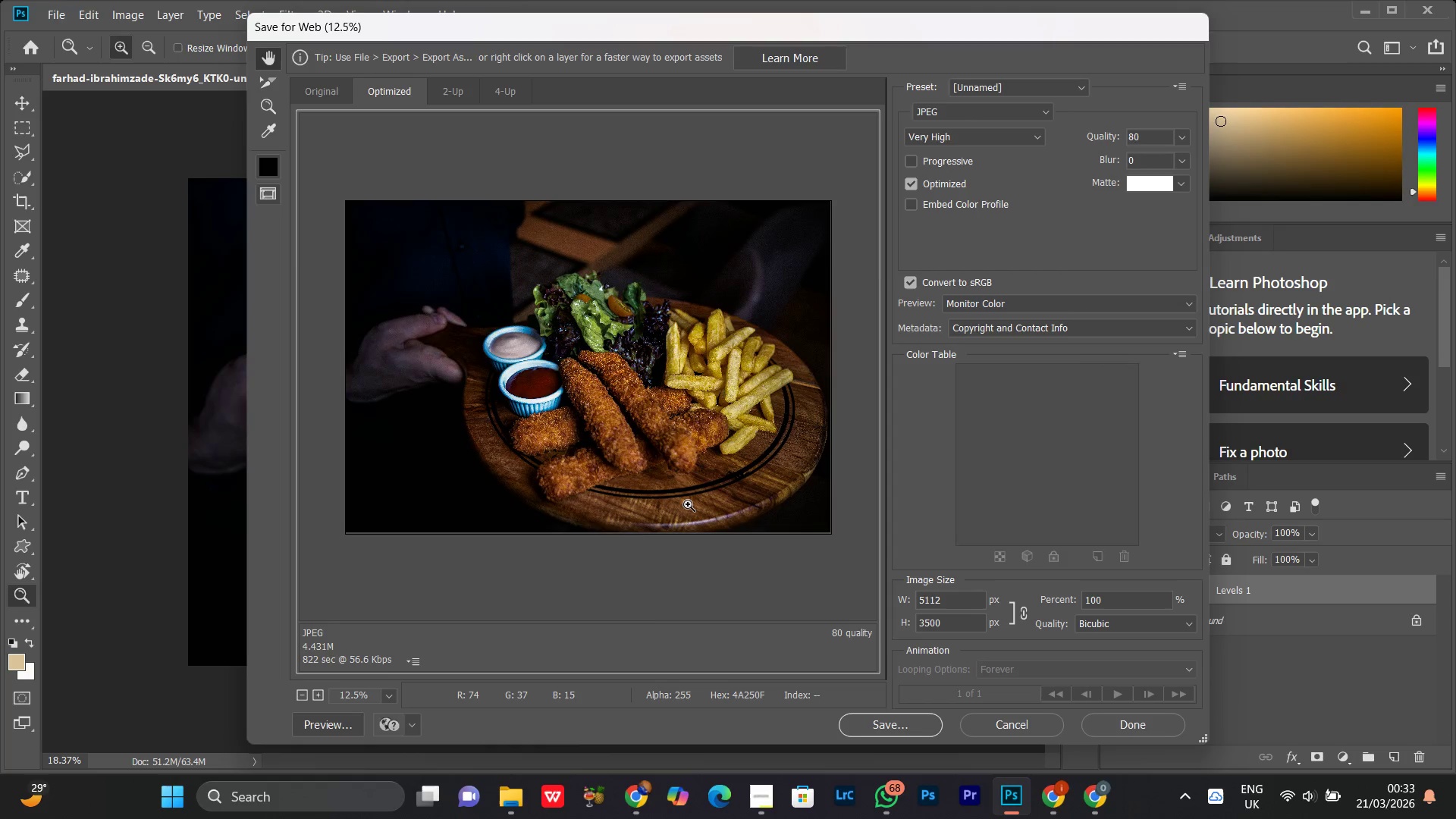 
key(Control+Equal)
 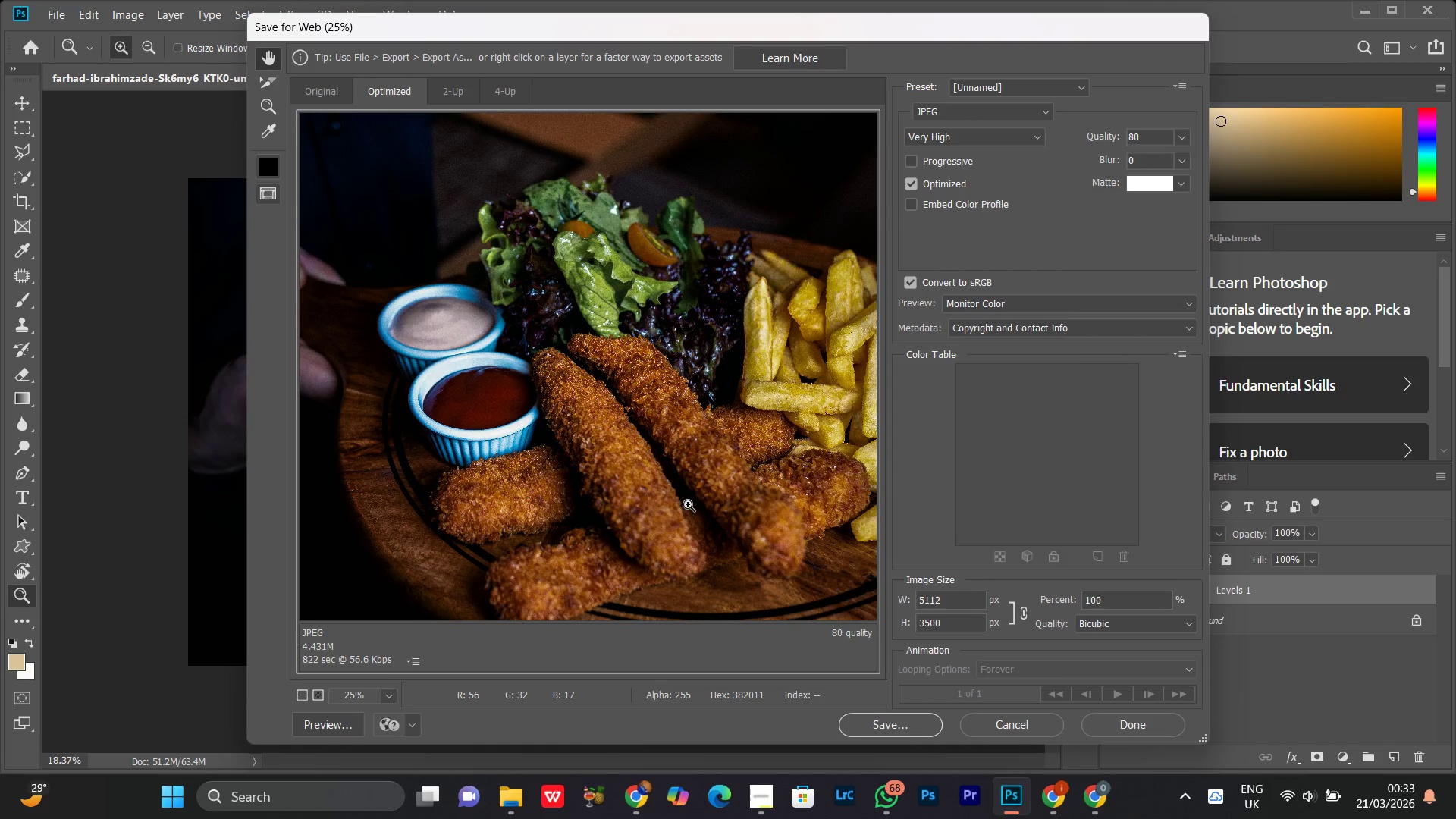 
key(Control+Equal)
 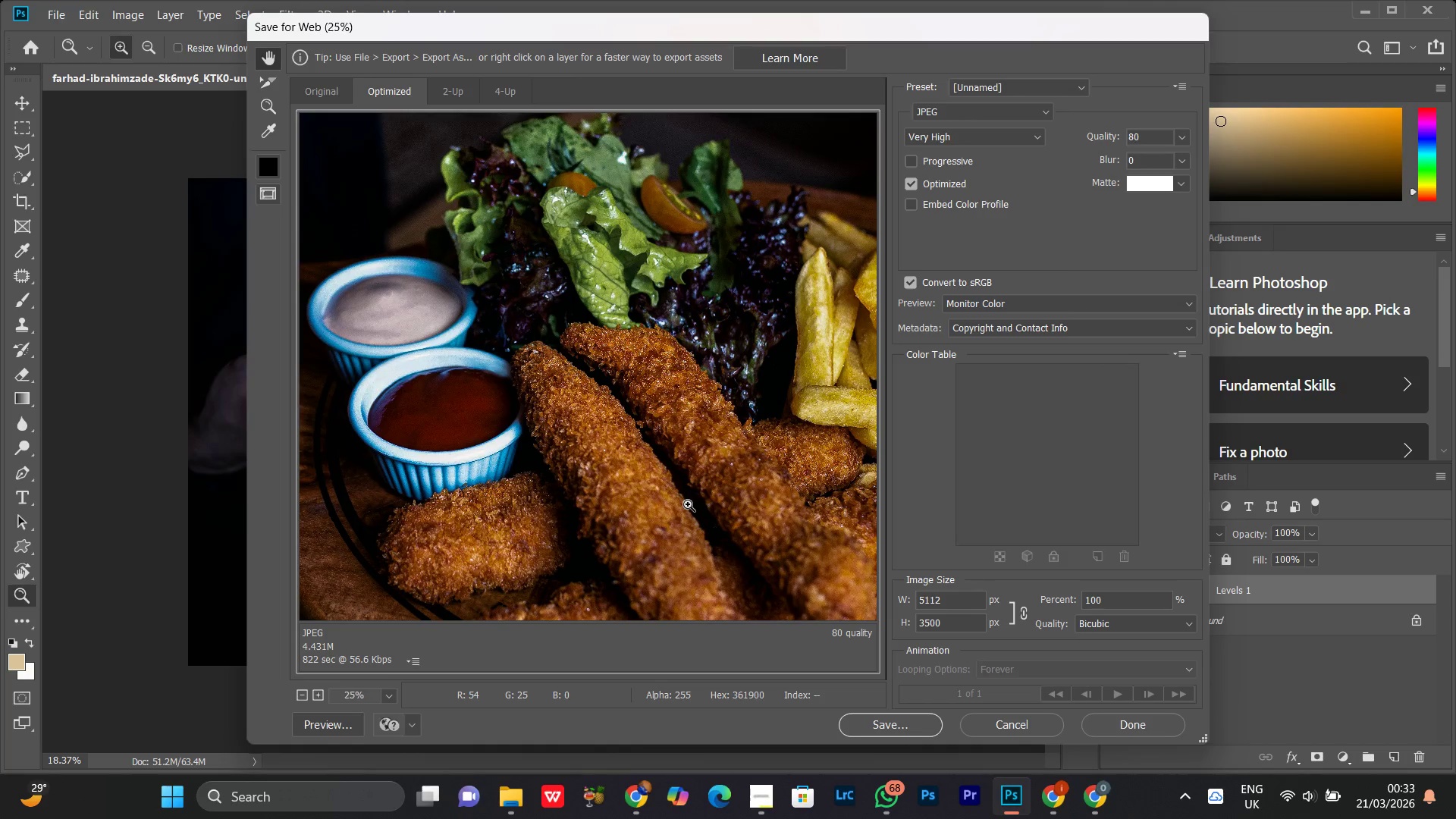 
key(Control+Minus)
 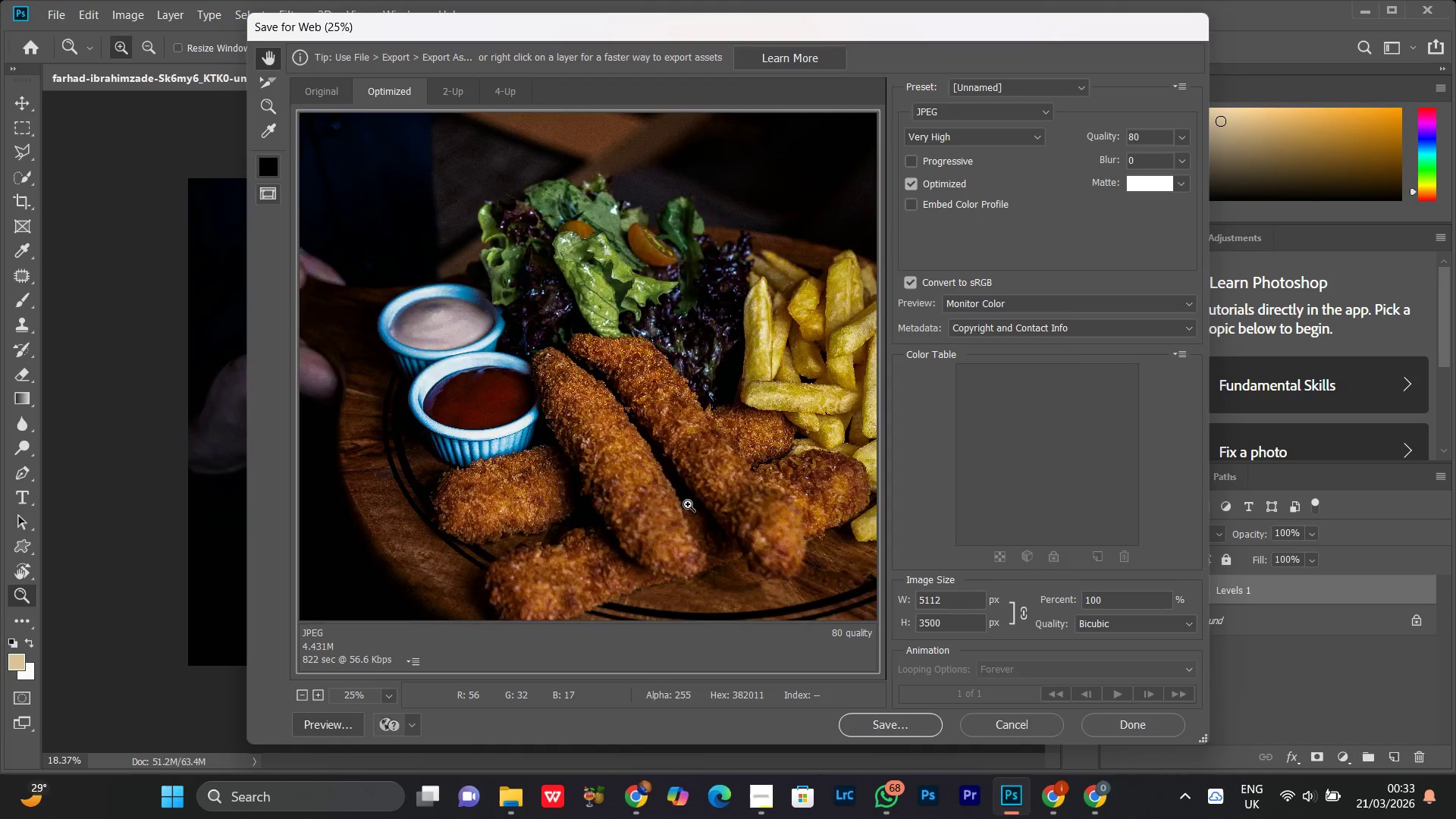 
key(Control+Minus)
 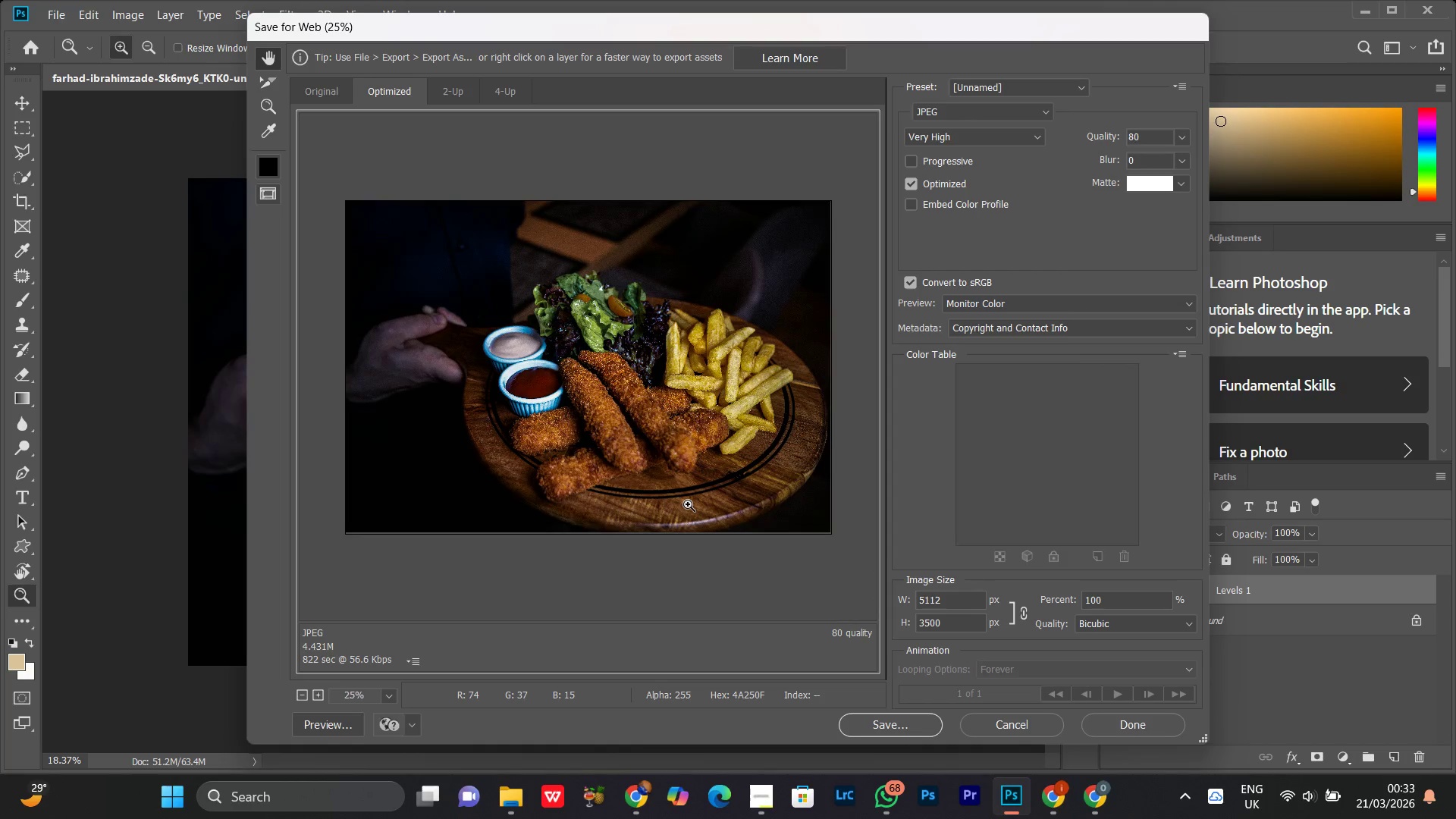 
key(Control+Equal)
 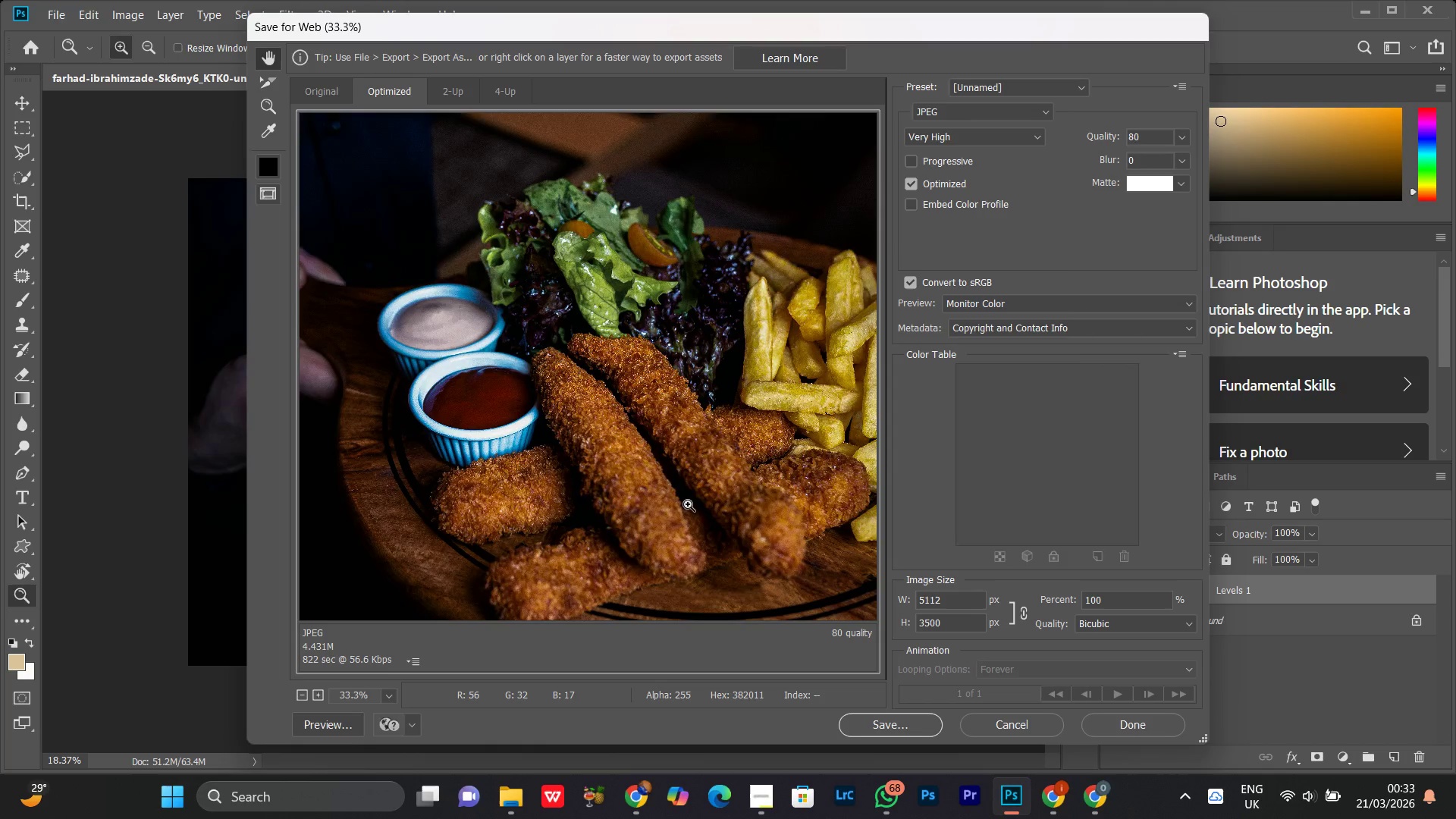 
key(Control+Equal)
 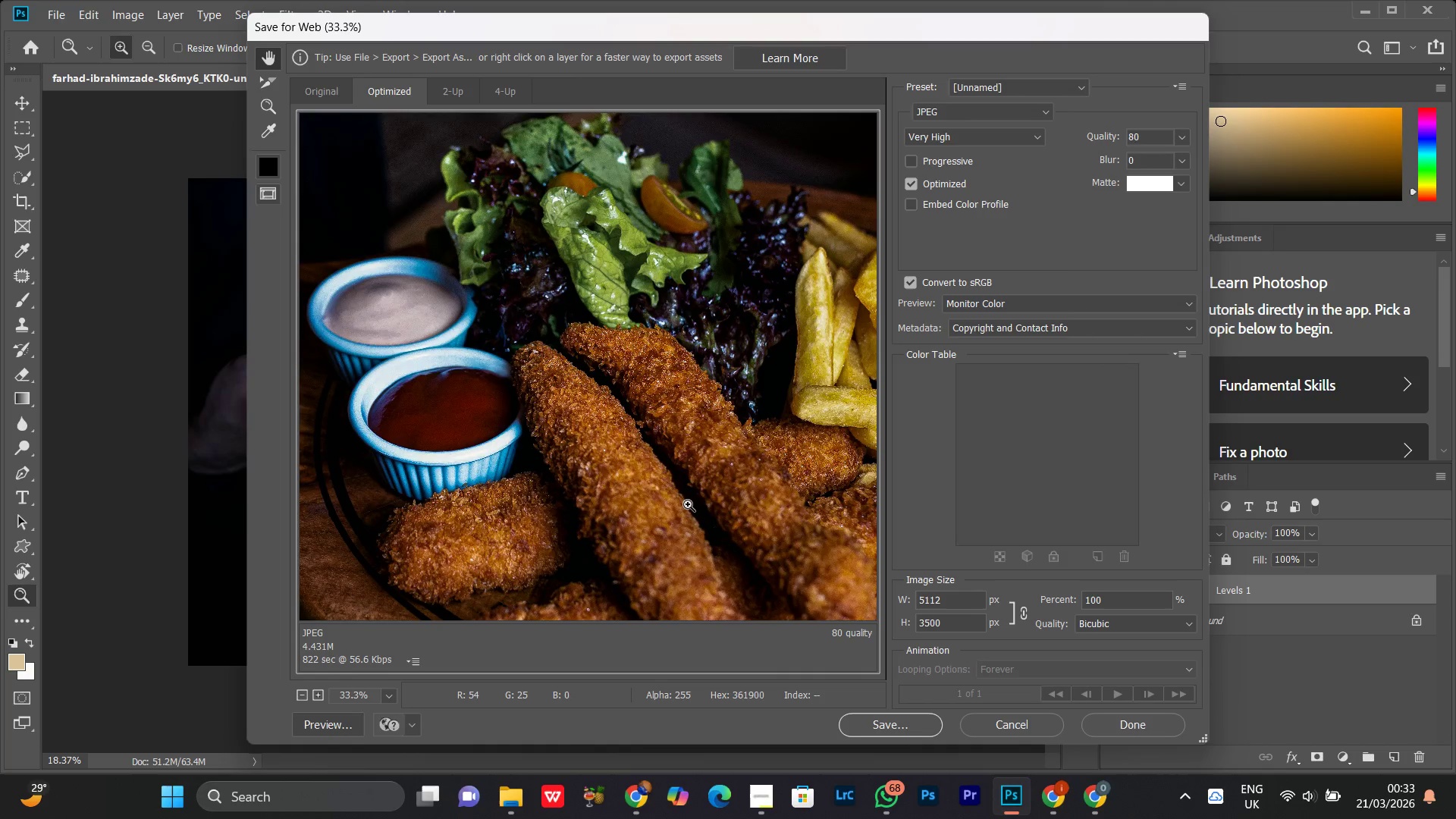 
key(Control+Minus)
 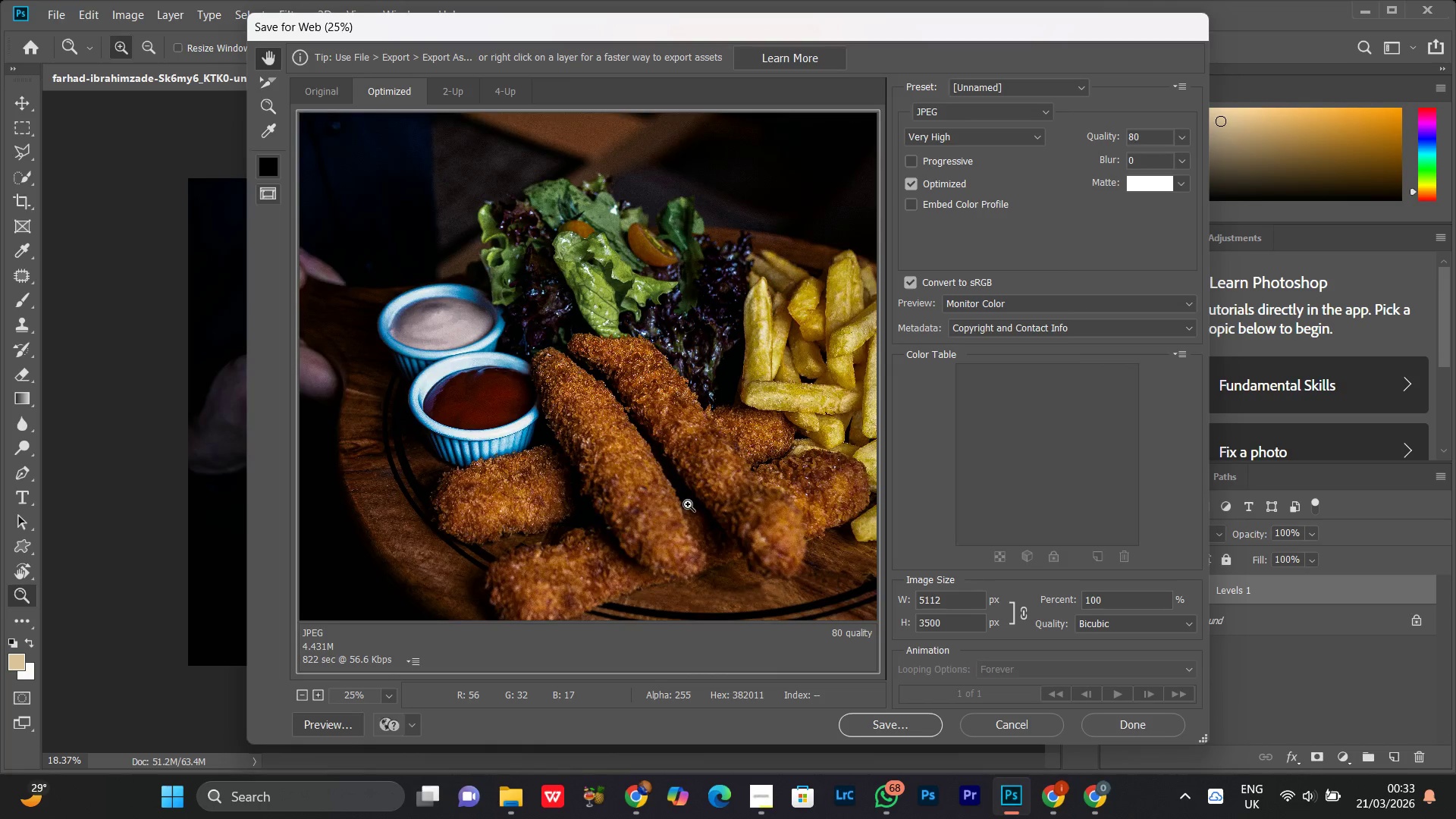 
key(Control+Minus)
 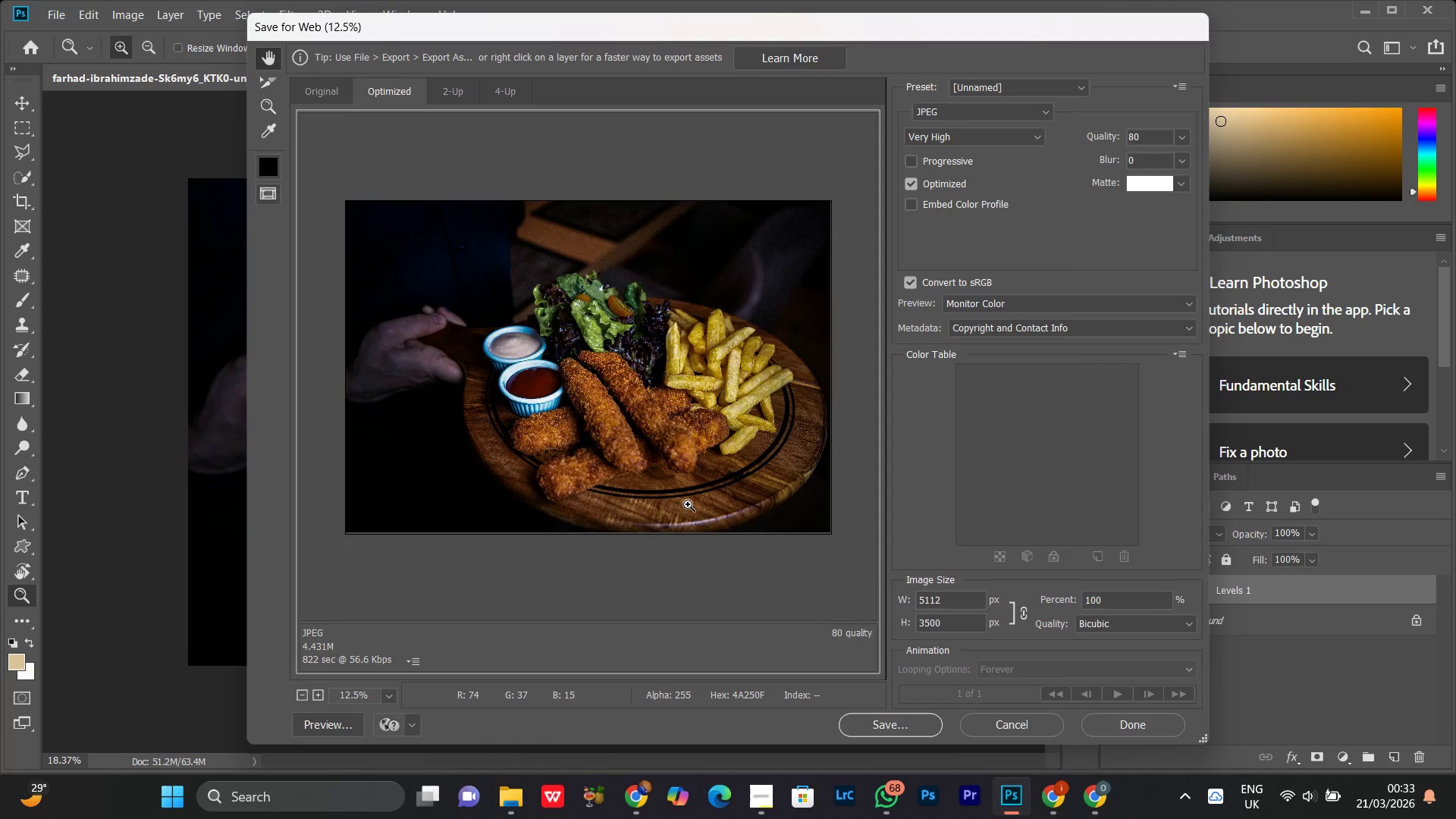 
key(Control+Equal)
 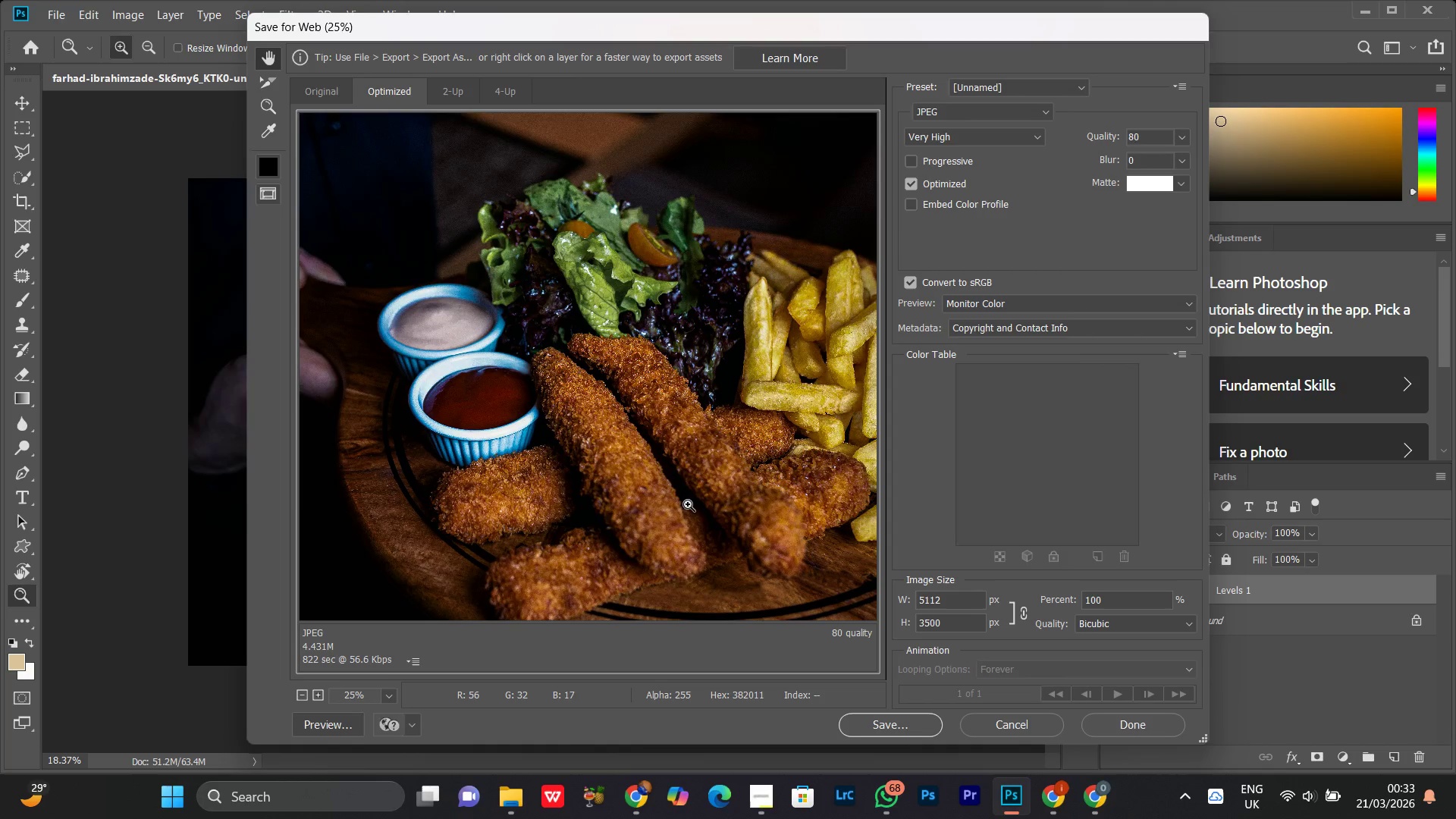 
key(Control+Equal)
 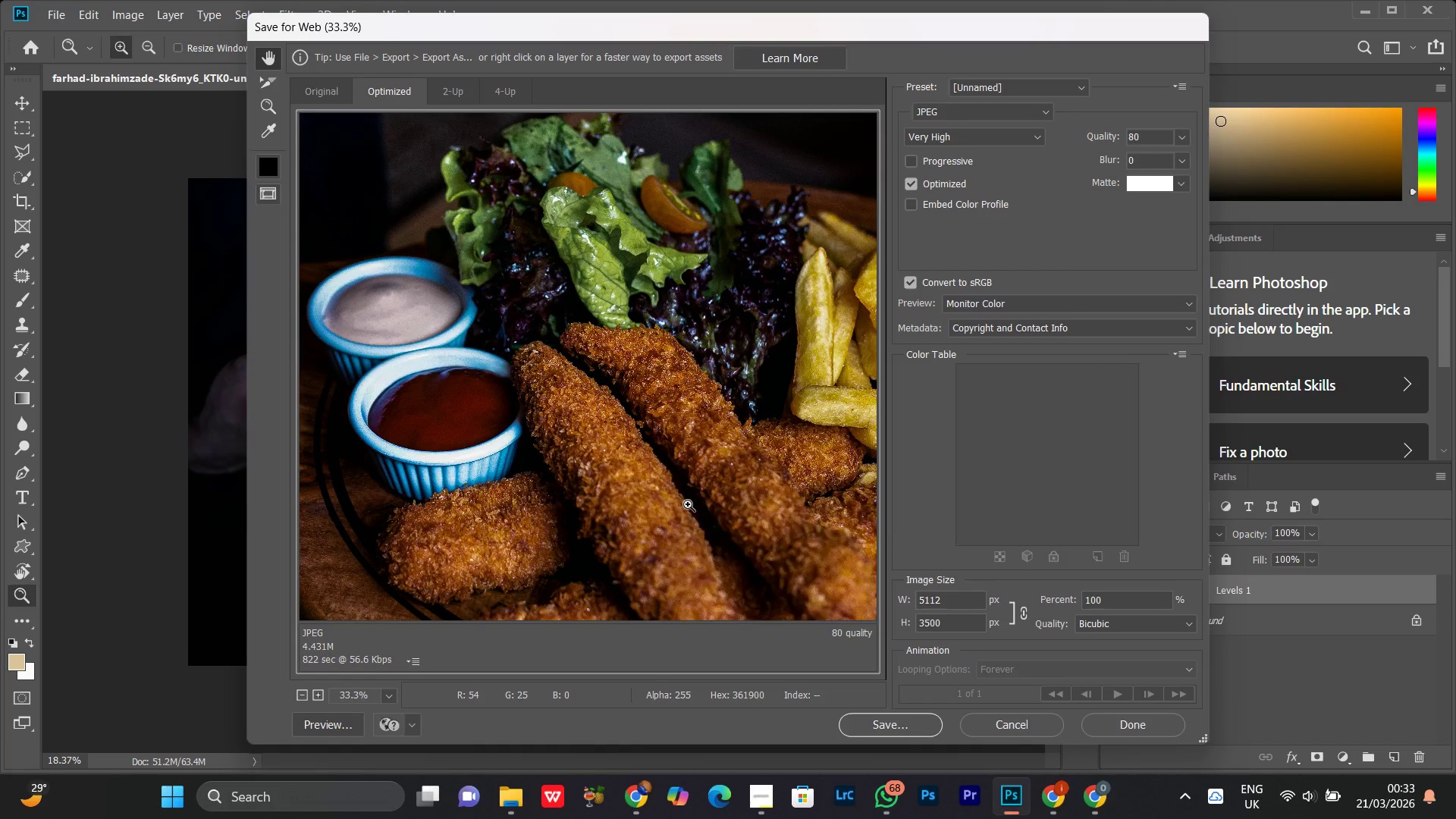 
key(Control+Equal)
 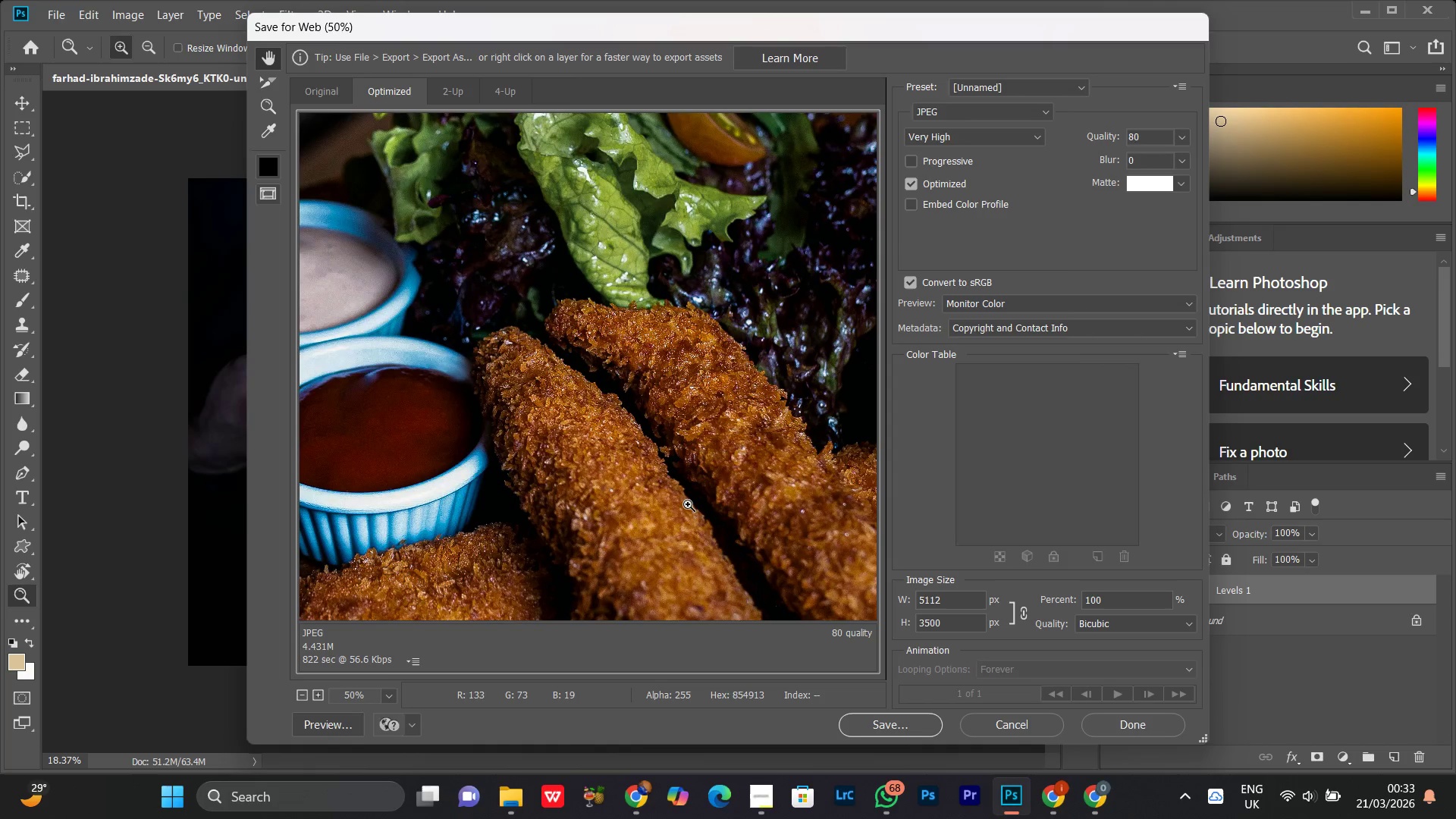 
key(Control+Minus)
 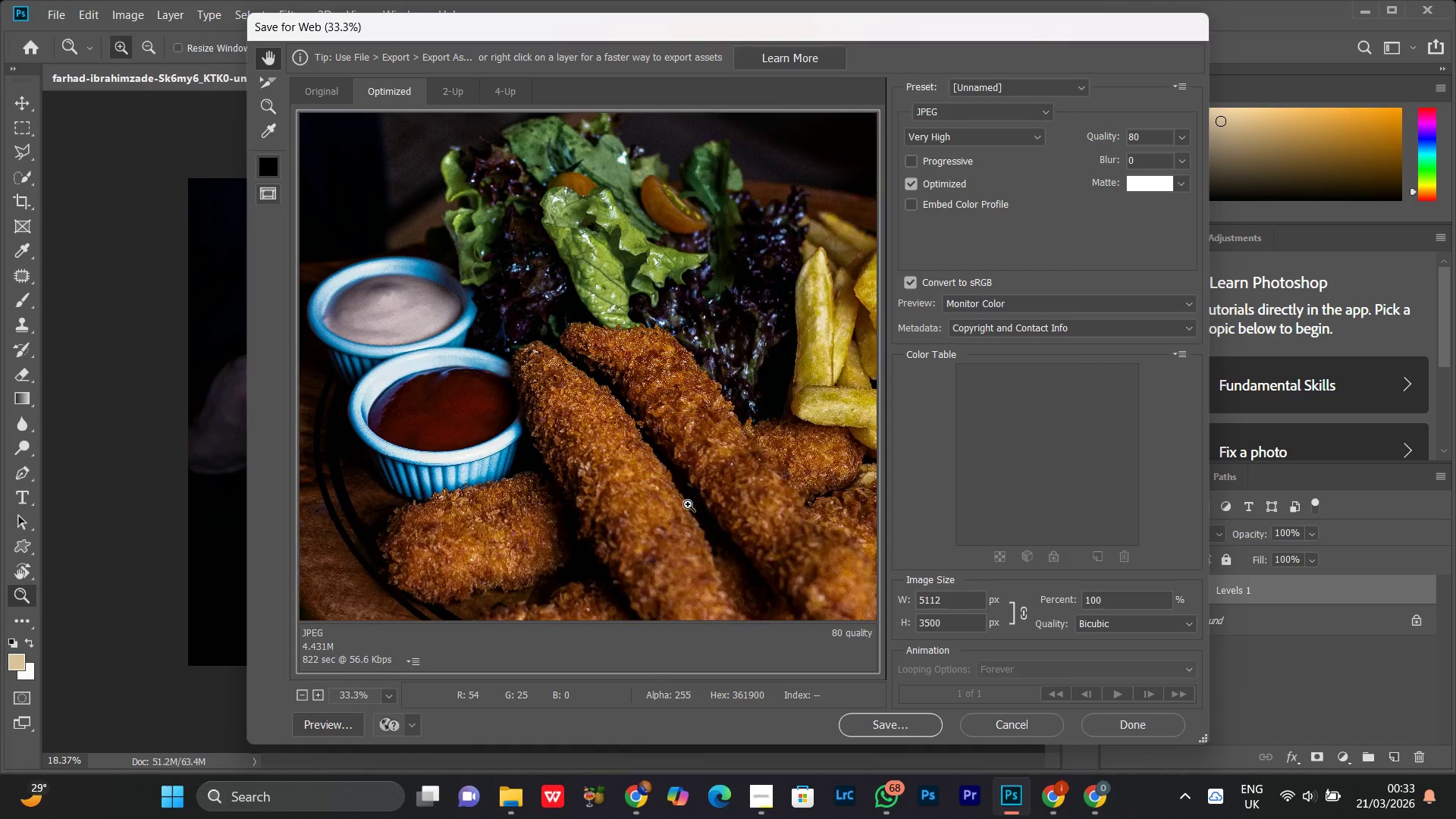 
key(Control+Minus)
 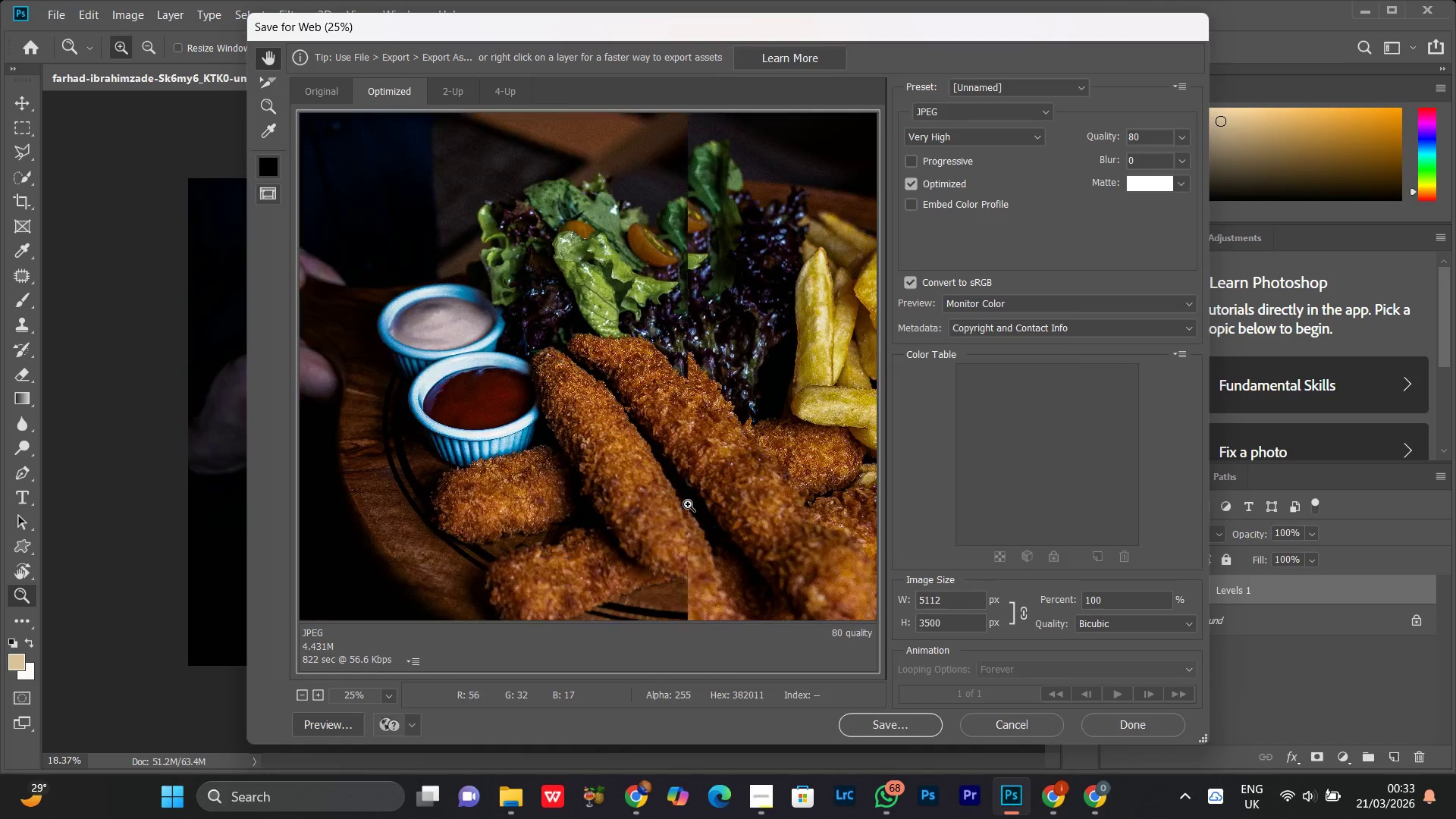 
key(Control+Minus)
 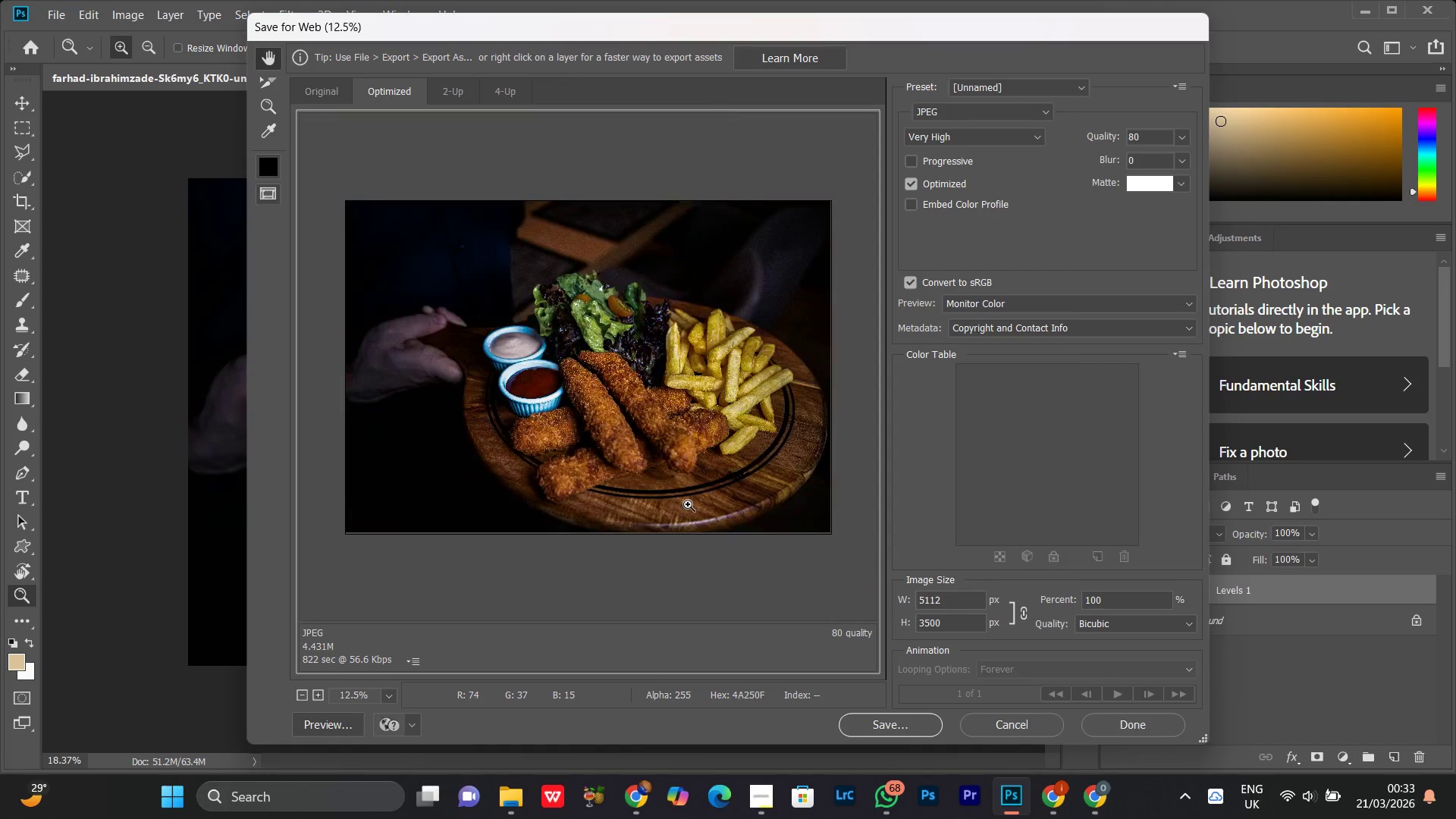 
key(Control+Equal)
 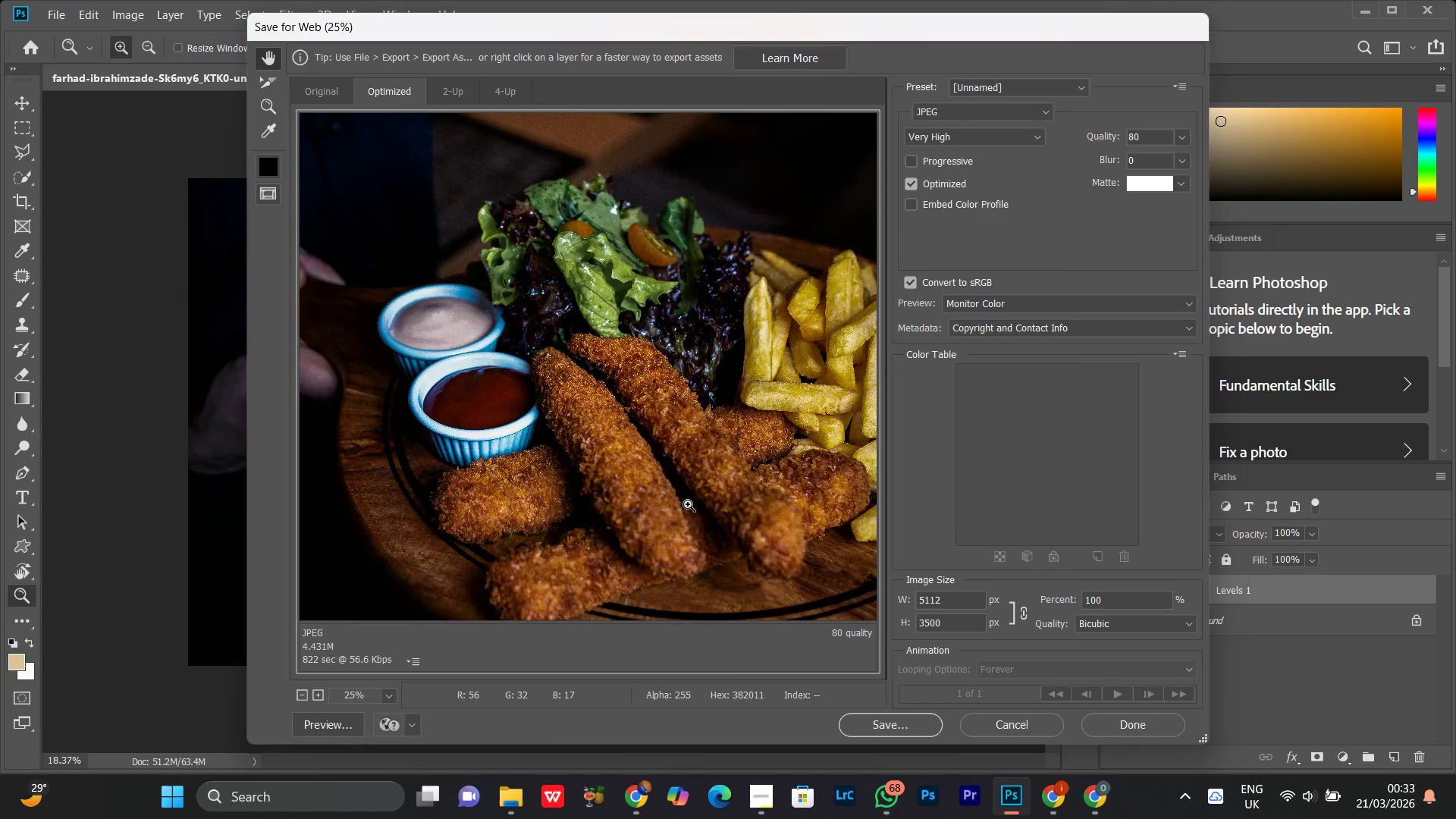 
key(Control+Minus)
 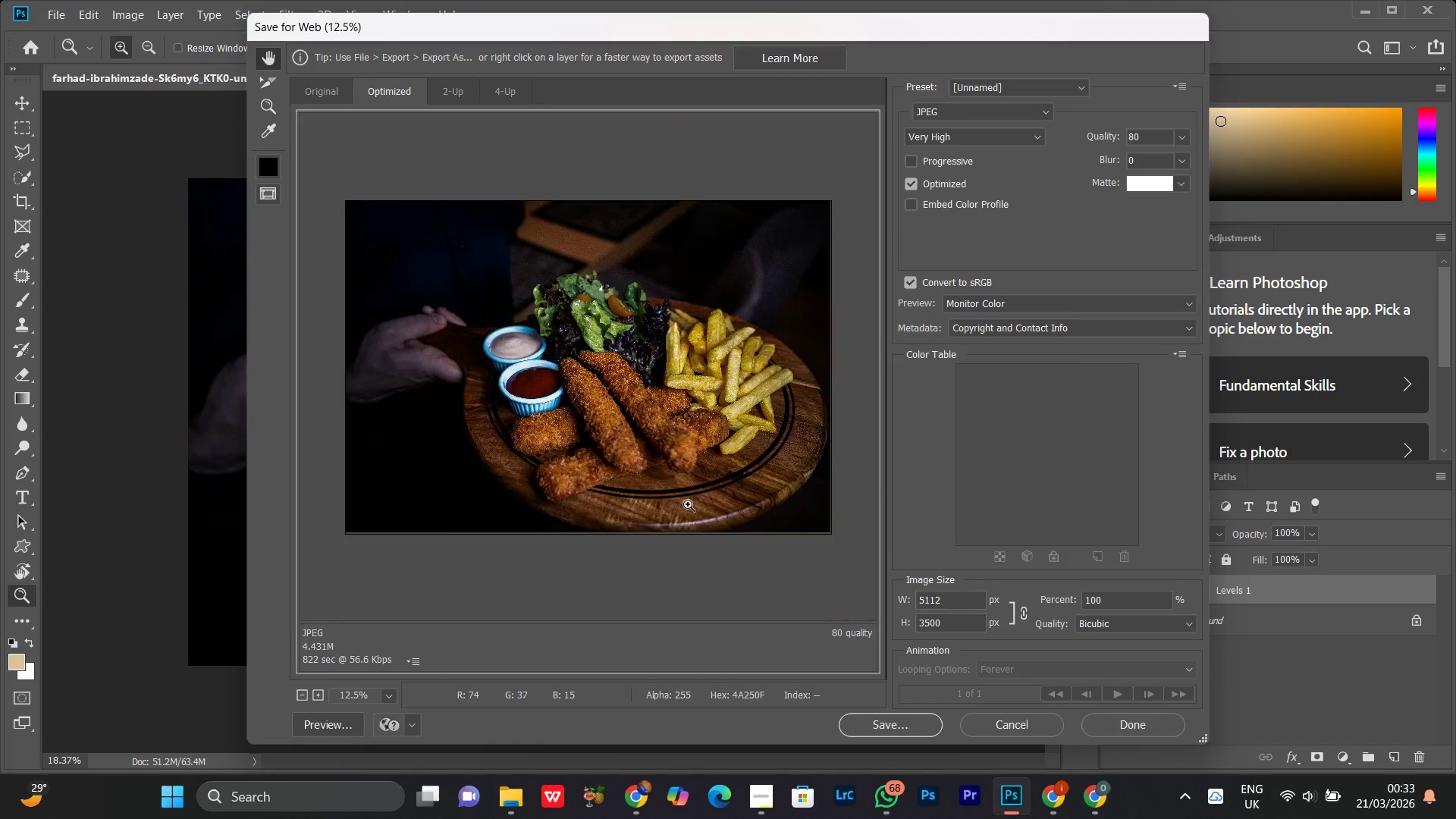 
key(Control+Minus)
 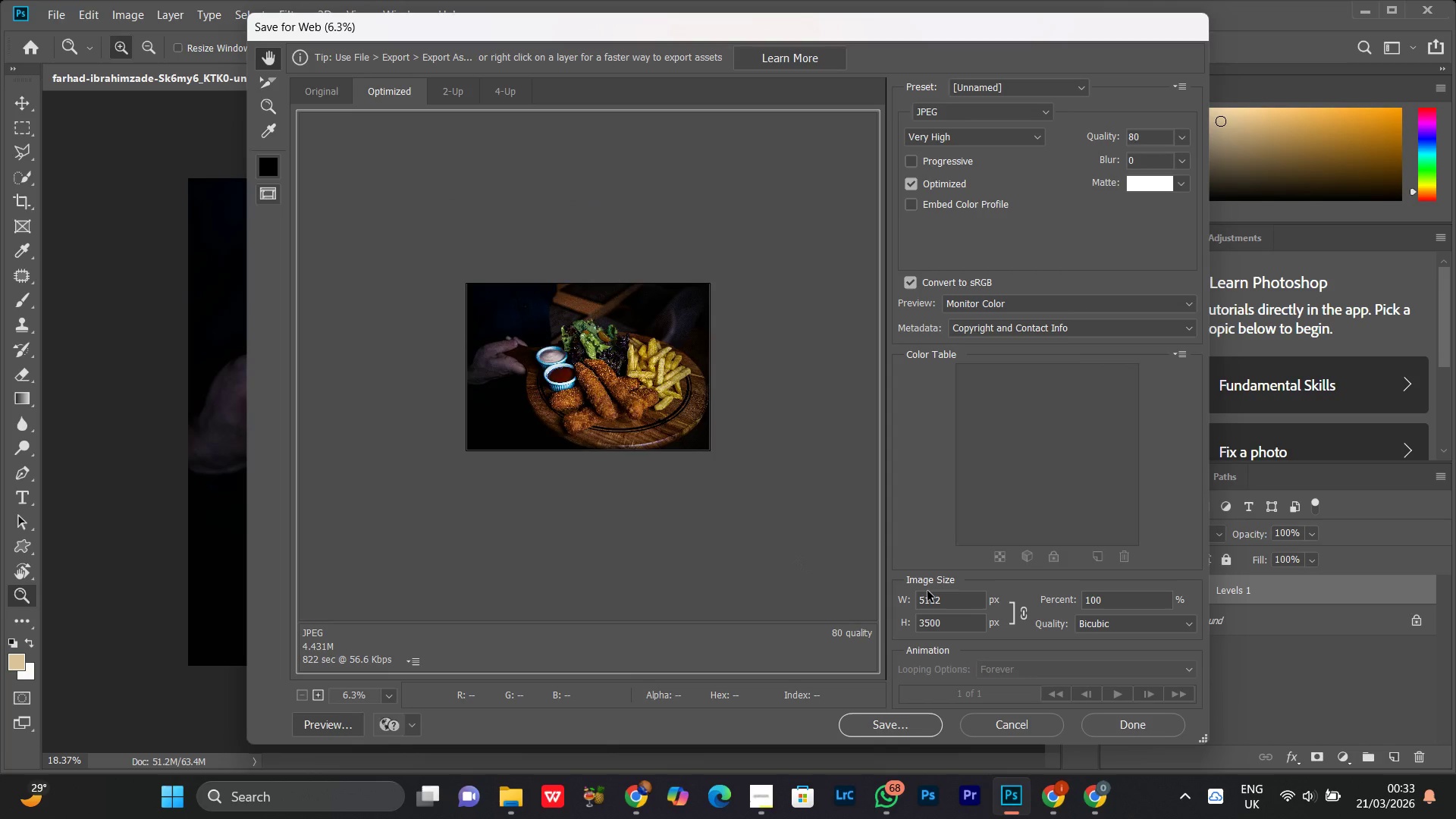 
key(Control+Equal)
 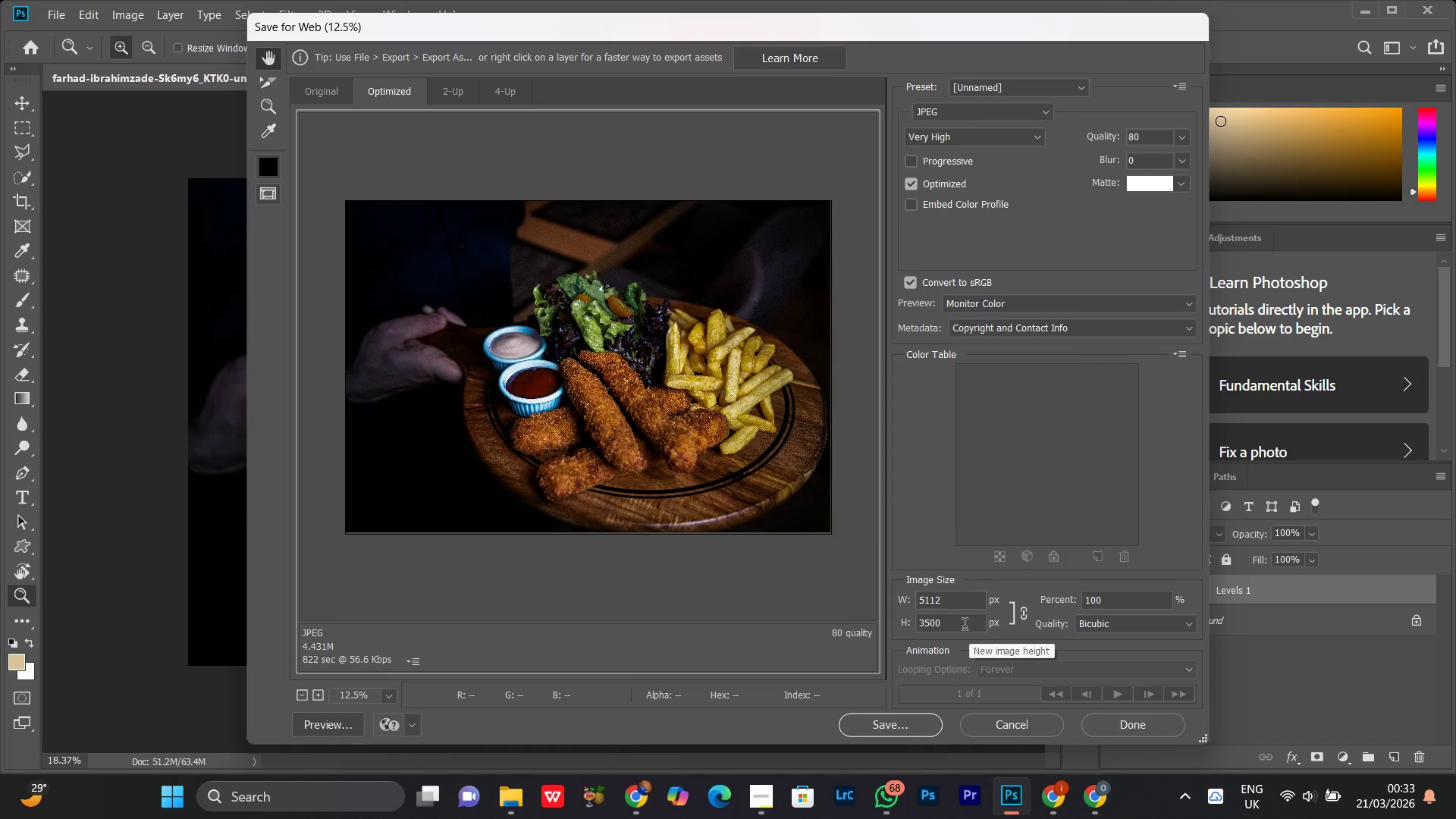 
key(Control+Minus)
 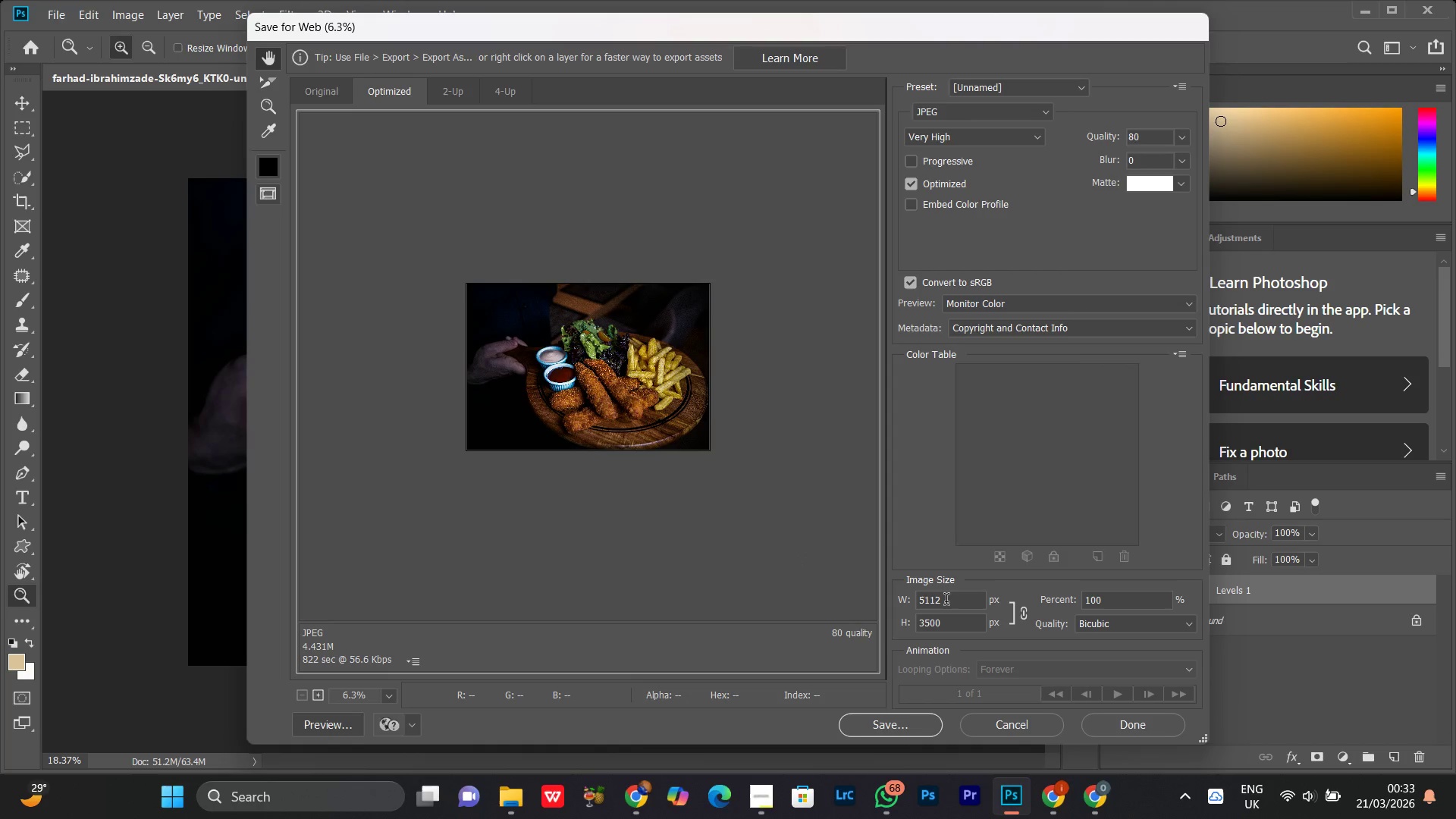 
left_click_drag(start_coordinate=[946, 601], to_coordinate=[877, 602])
 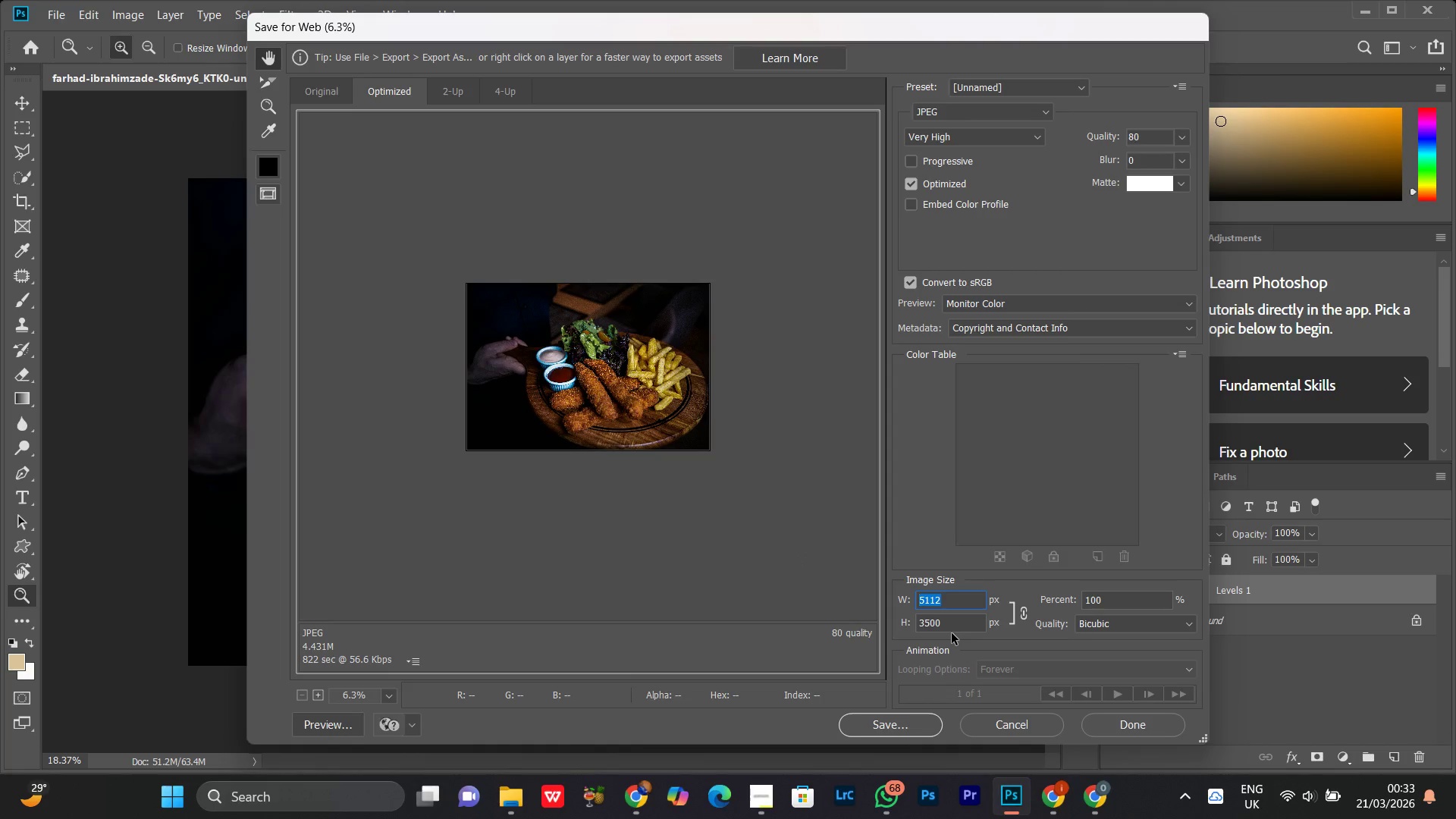 
type(2000)
 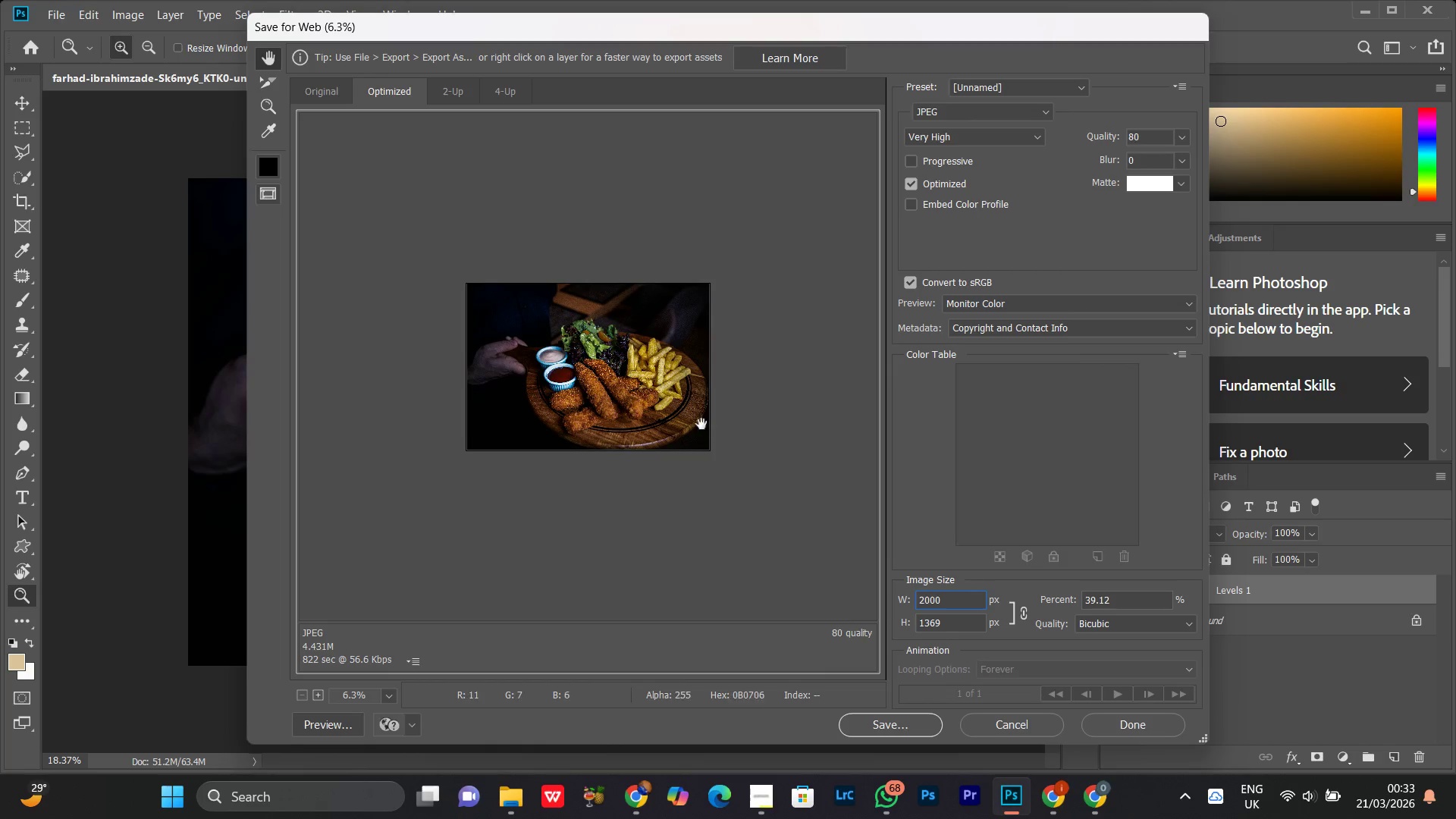 
left_click([694, 425])
 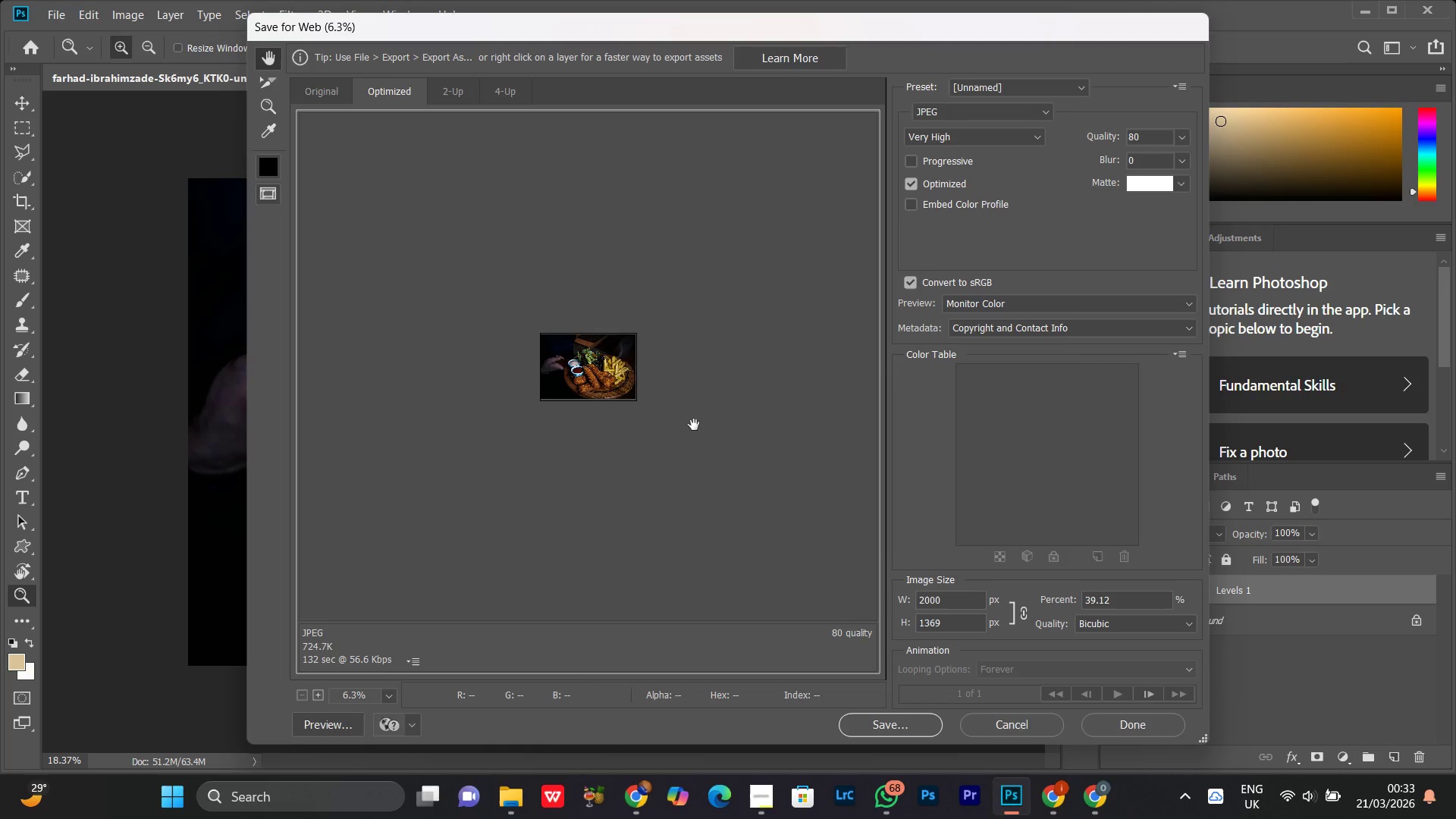 
wait(15.17)
 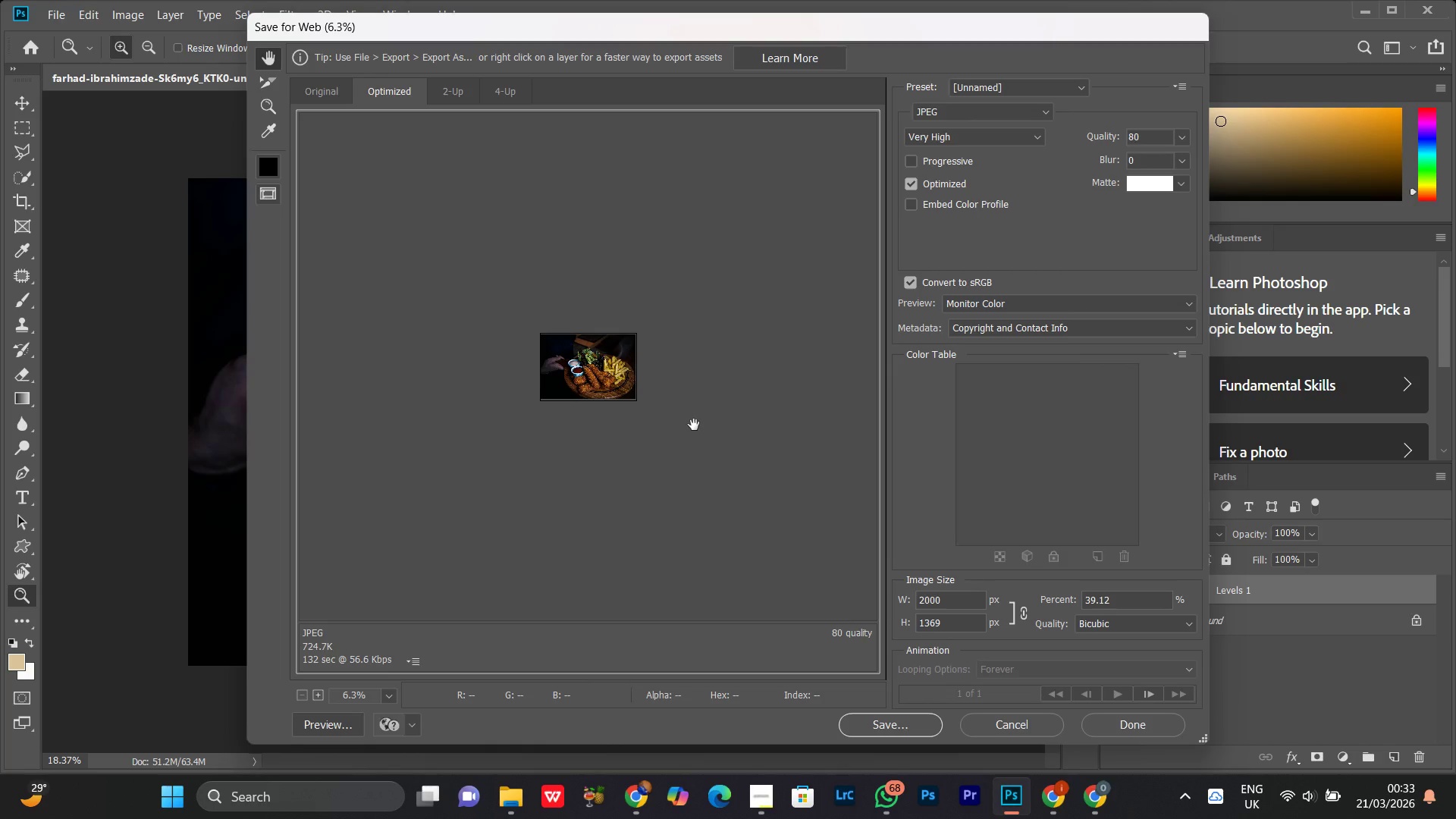 
key(Control+Equal)
 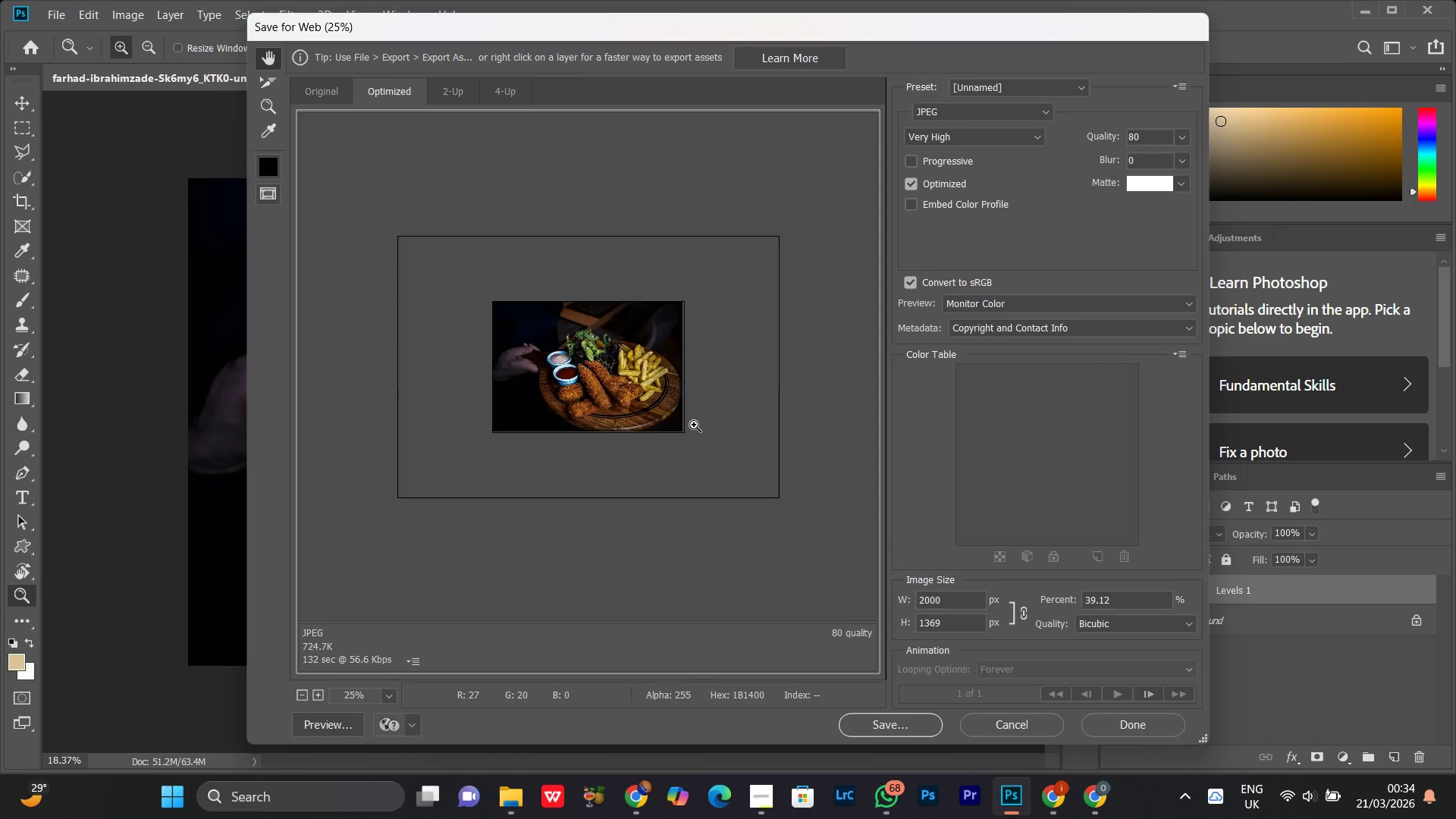 
key(Control+Equal)
 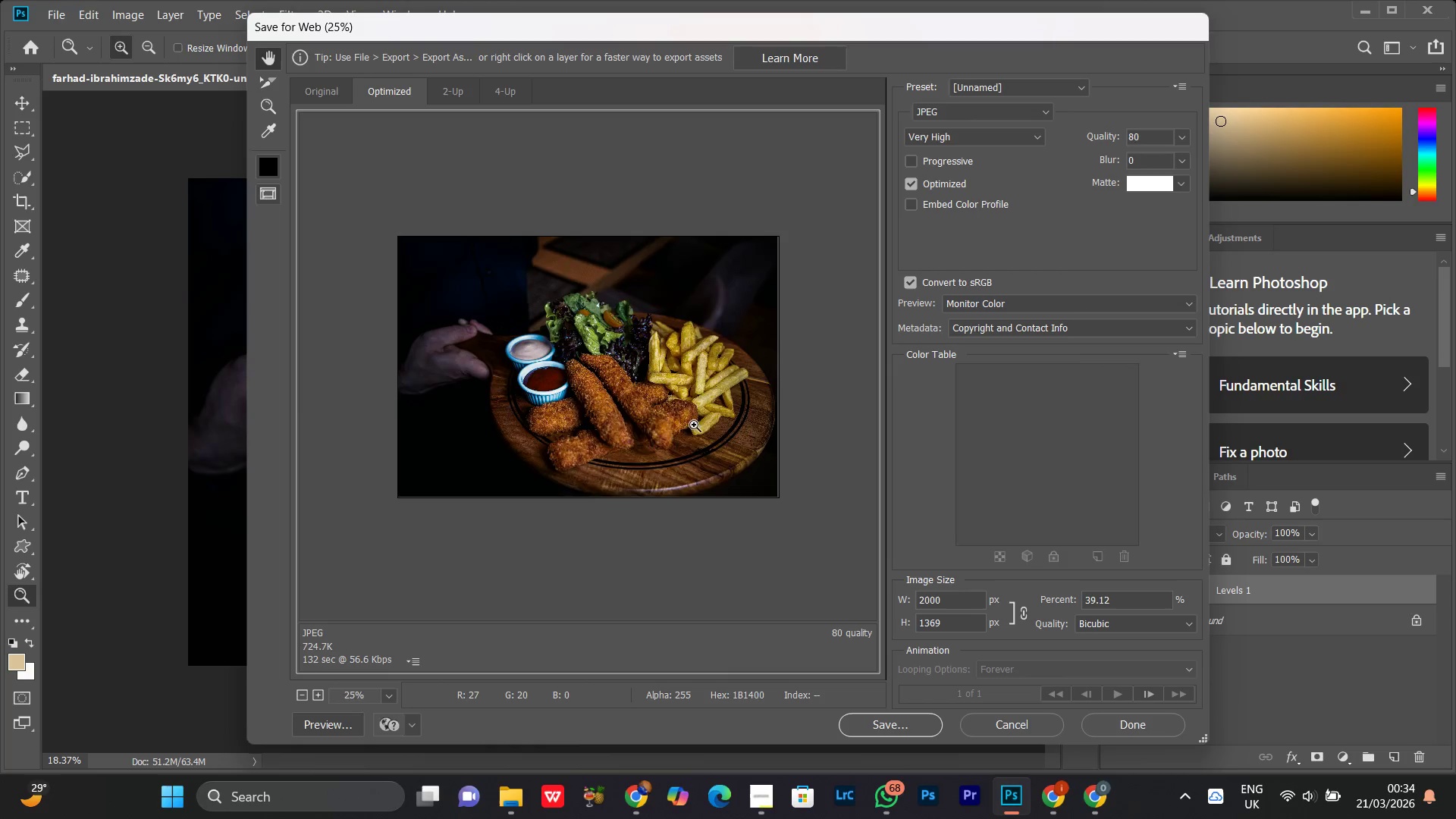 
key(Control+Equal)
 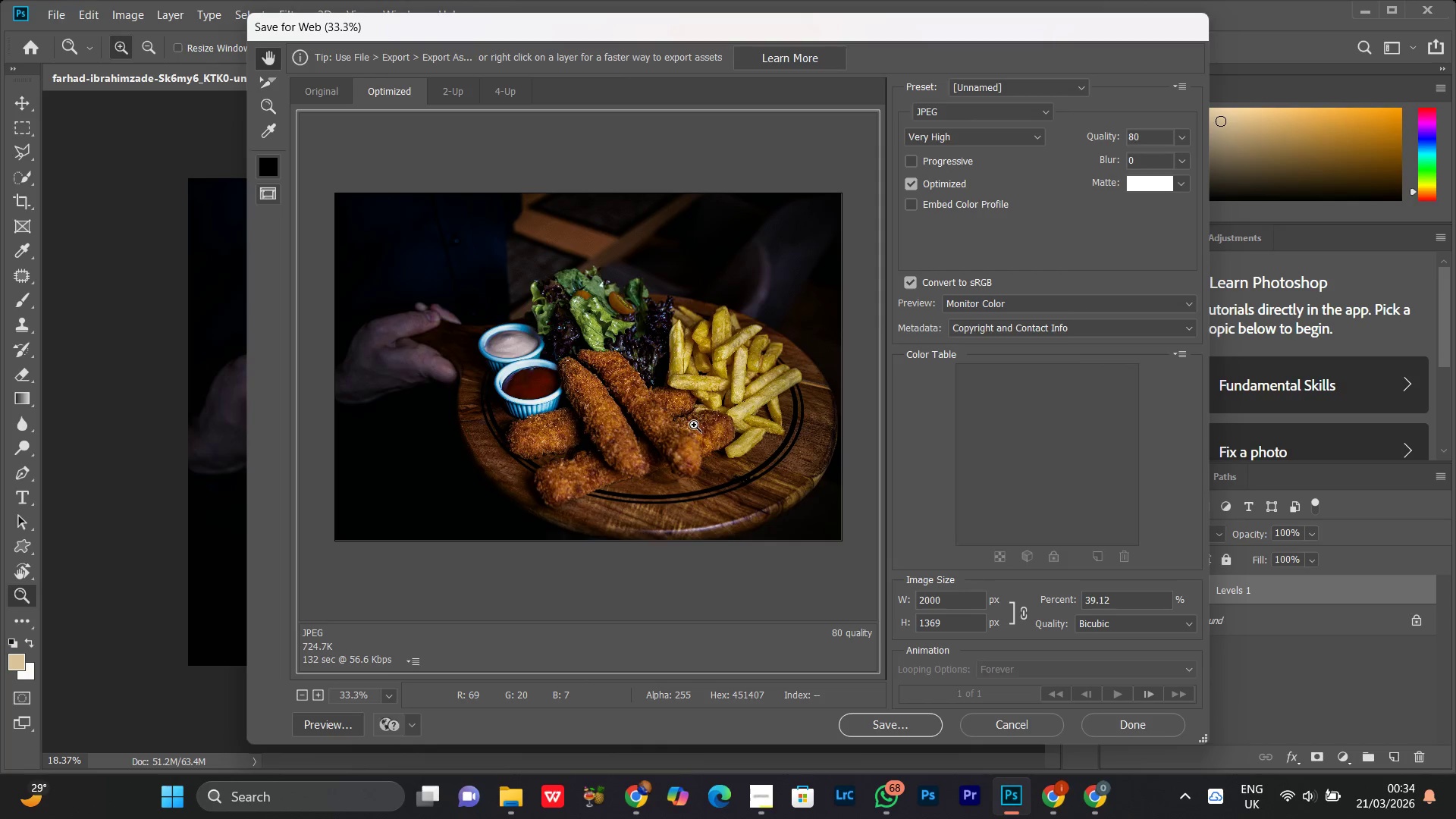 
key(Control+Equal)
 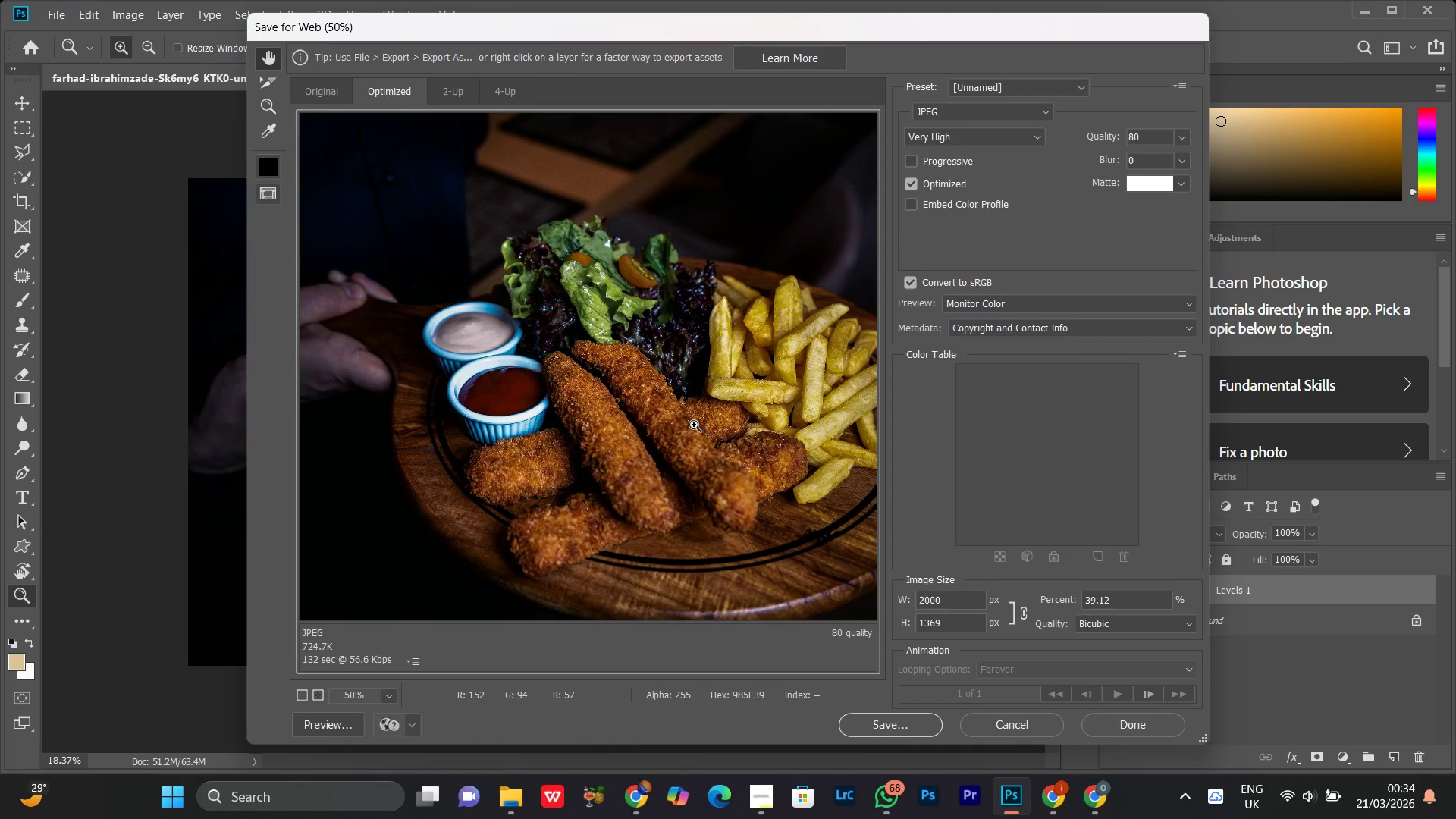 
key(Control+Equal)
 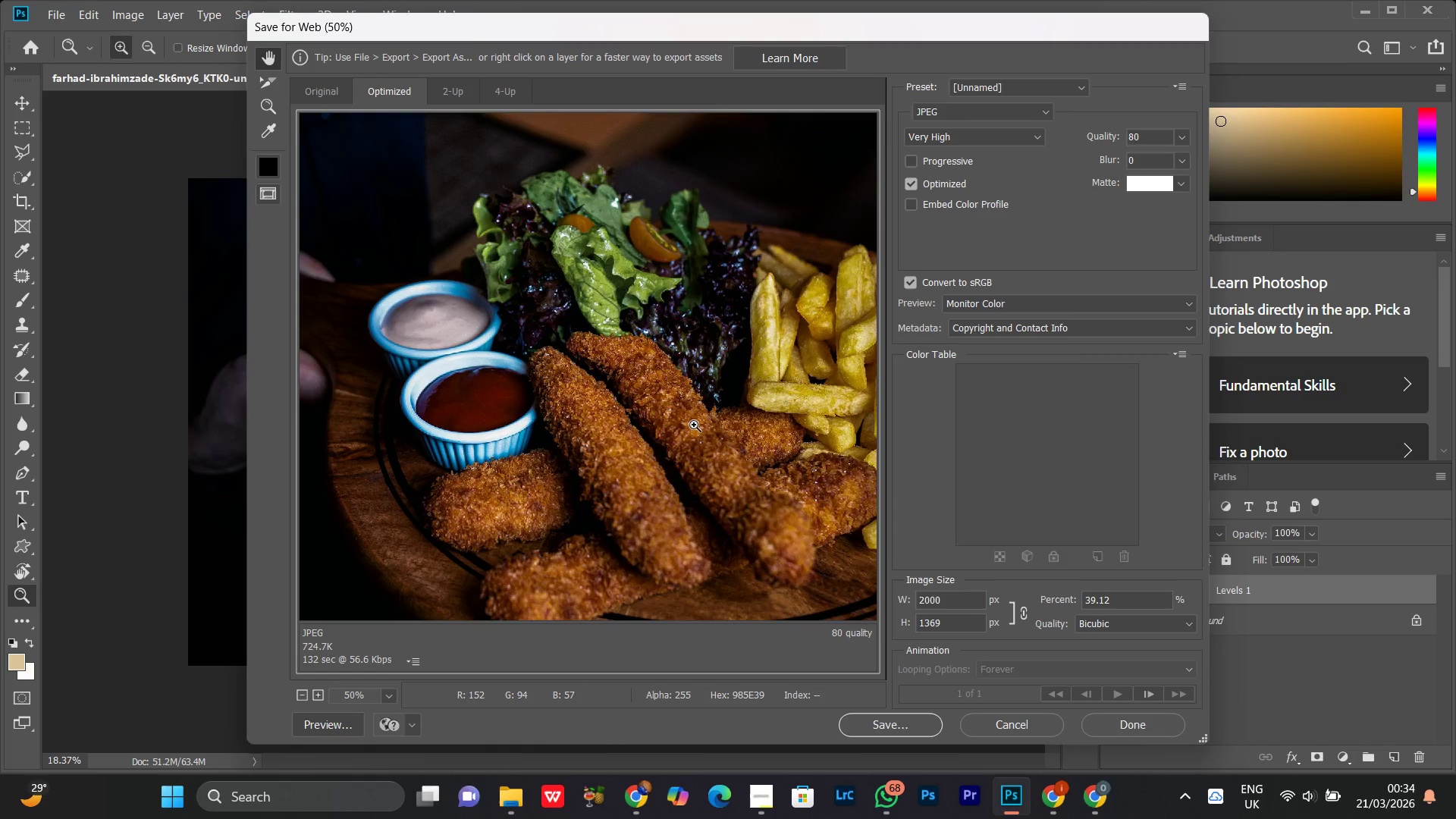 
key(Control+Minus)
 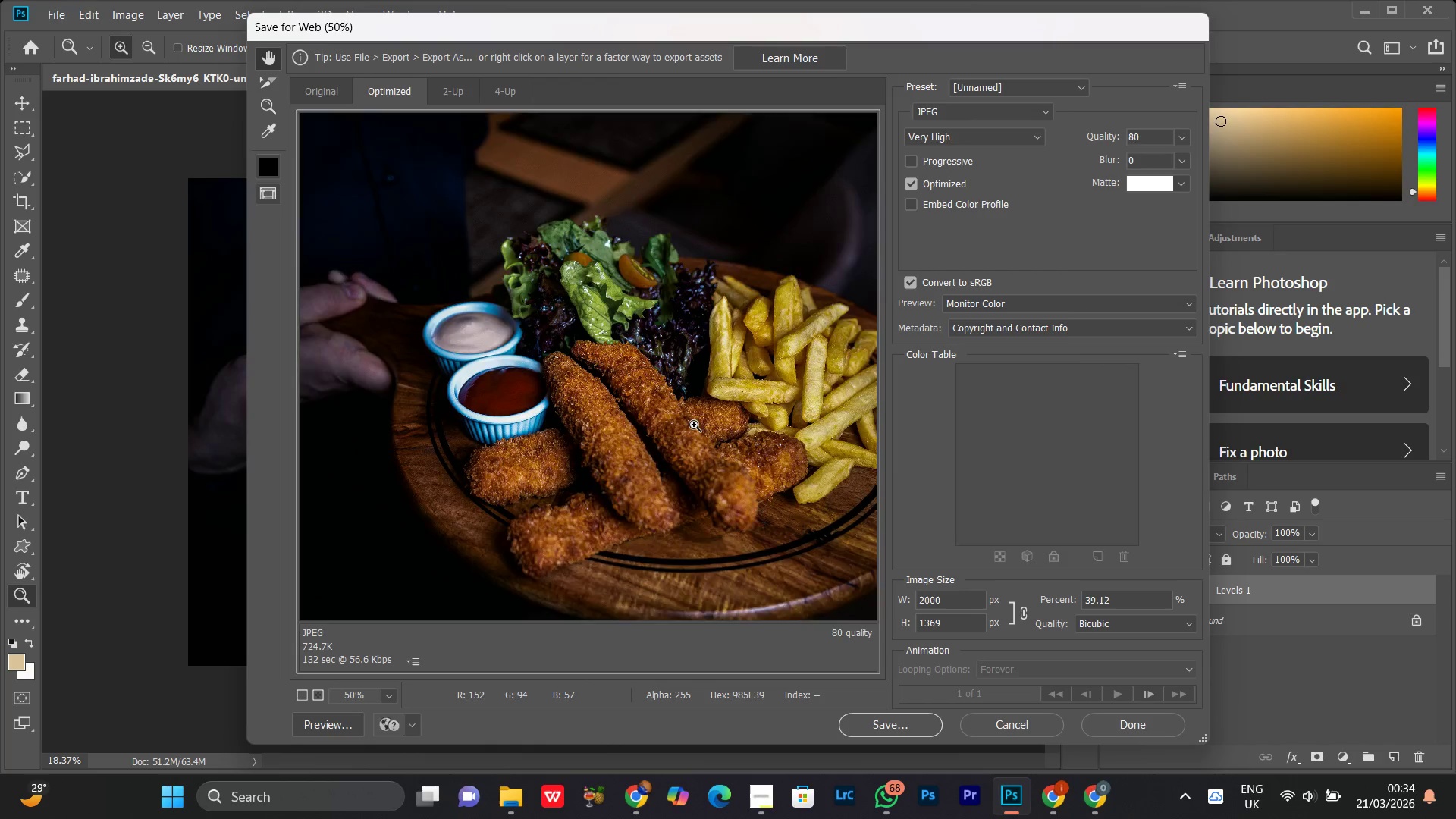 
key(Control+Minus)
 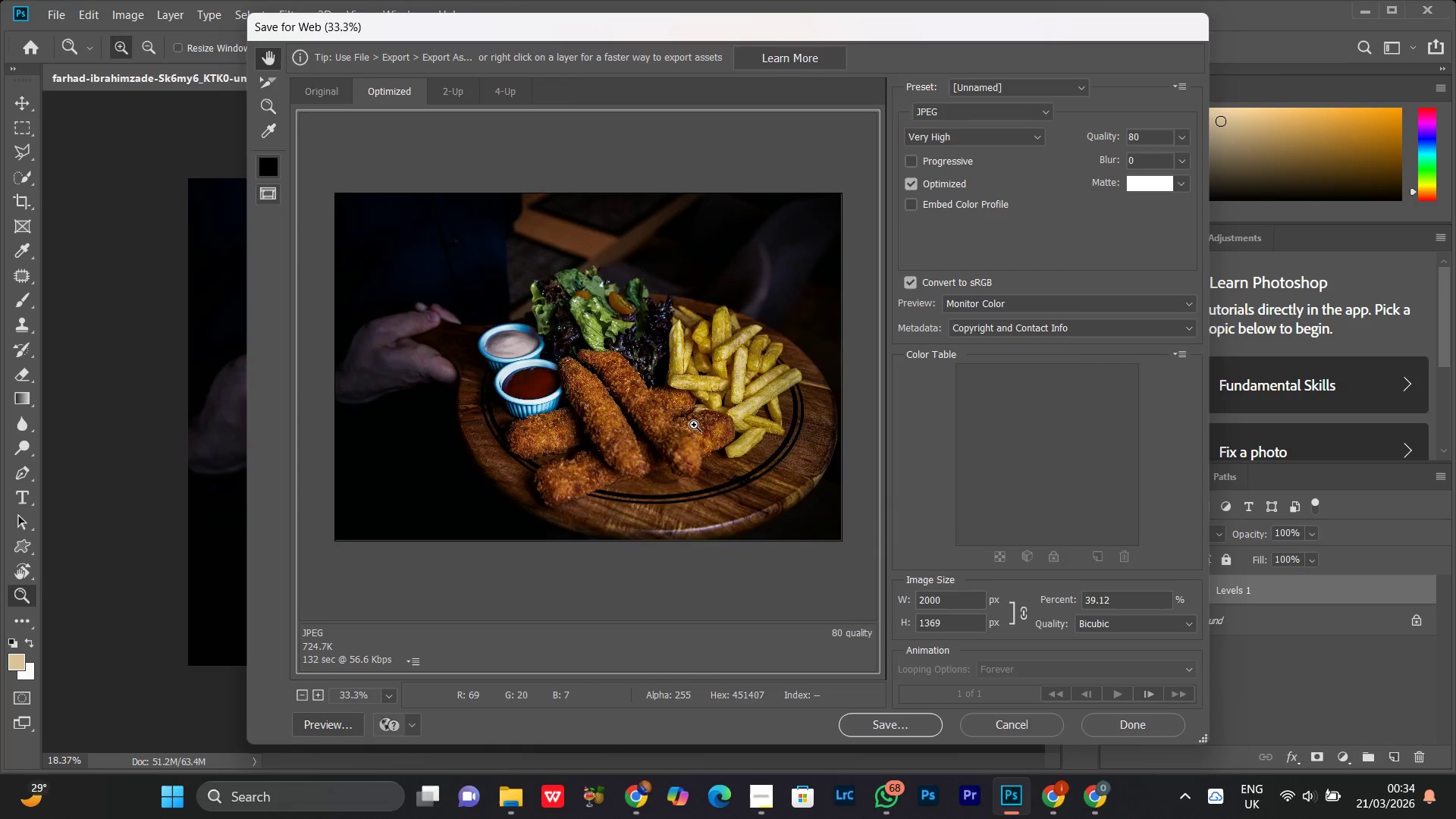 
key(Control+Minus)
 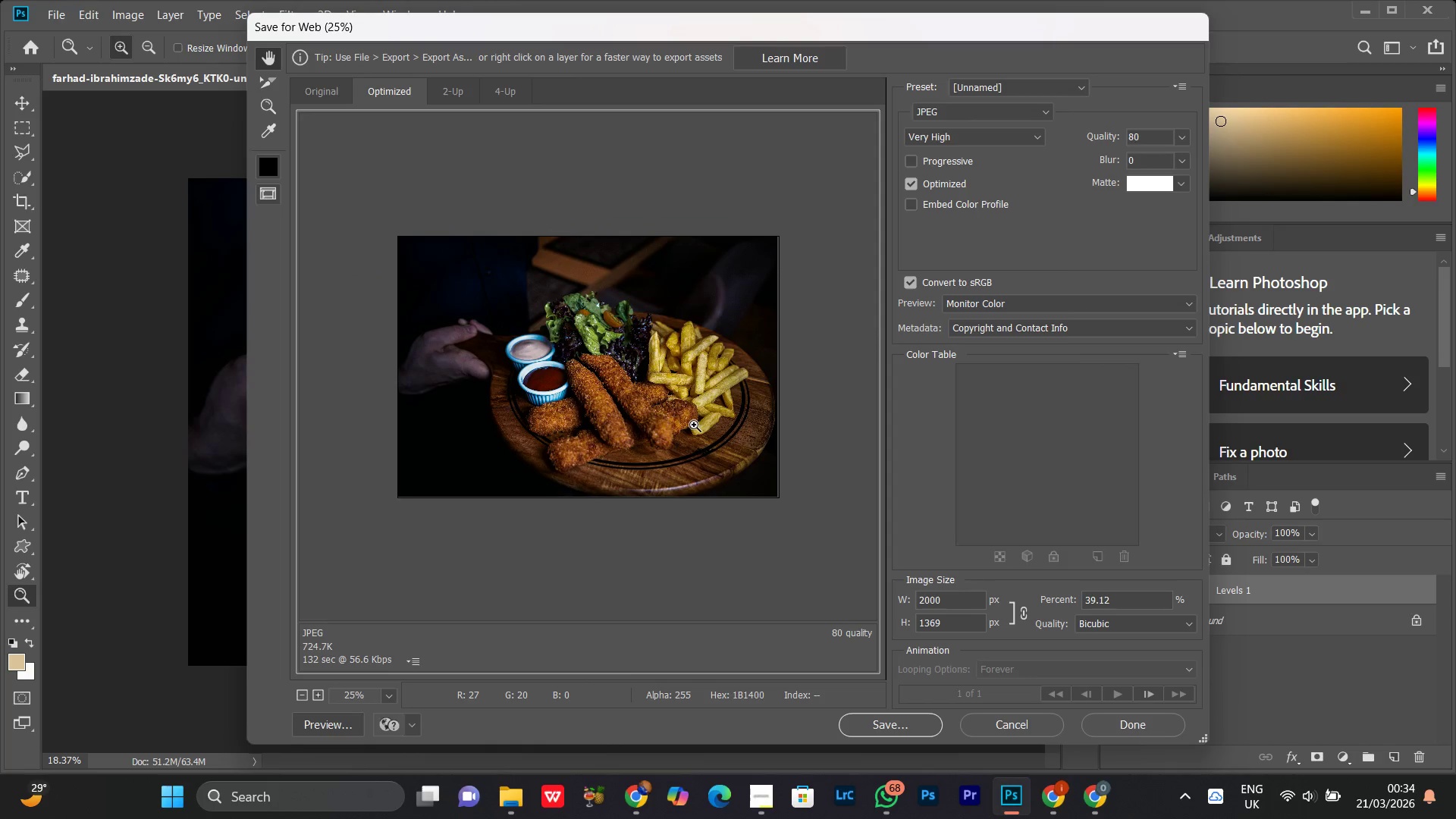 
key(Control+Equal)
 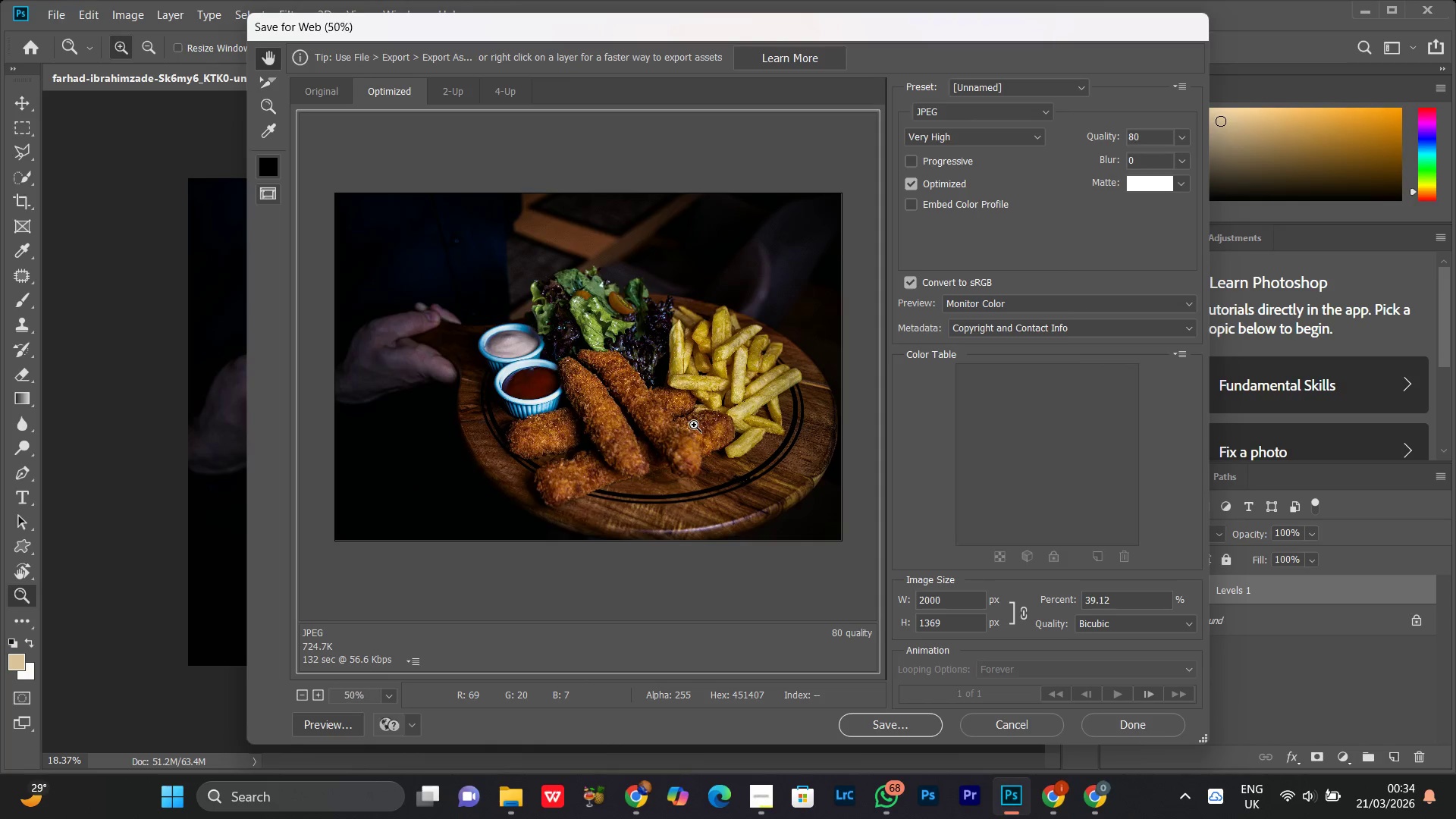 
key(Control+Equal)
 